 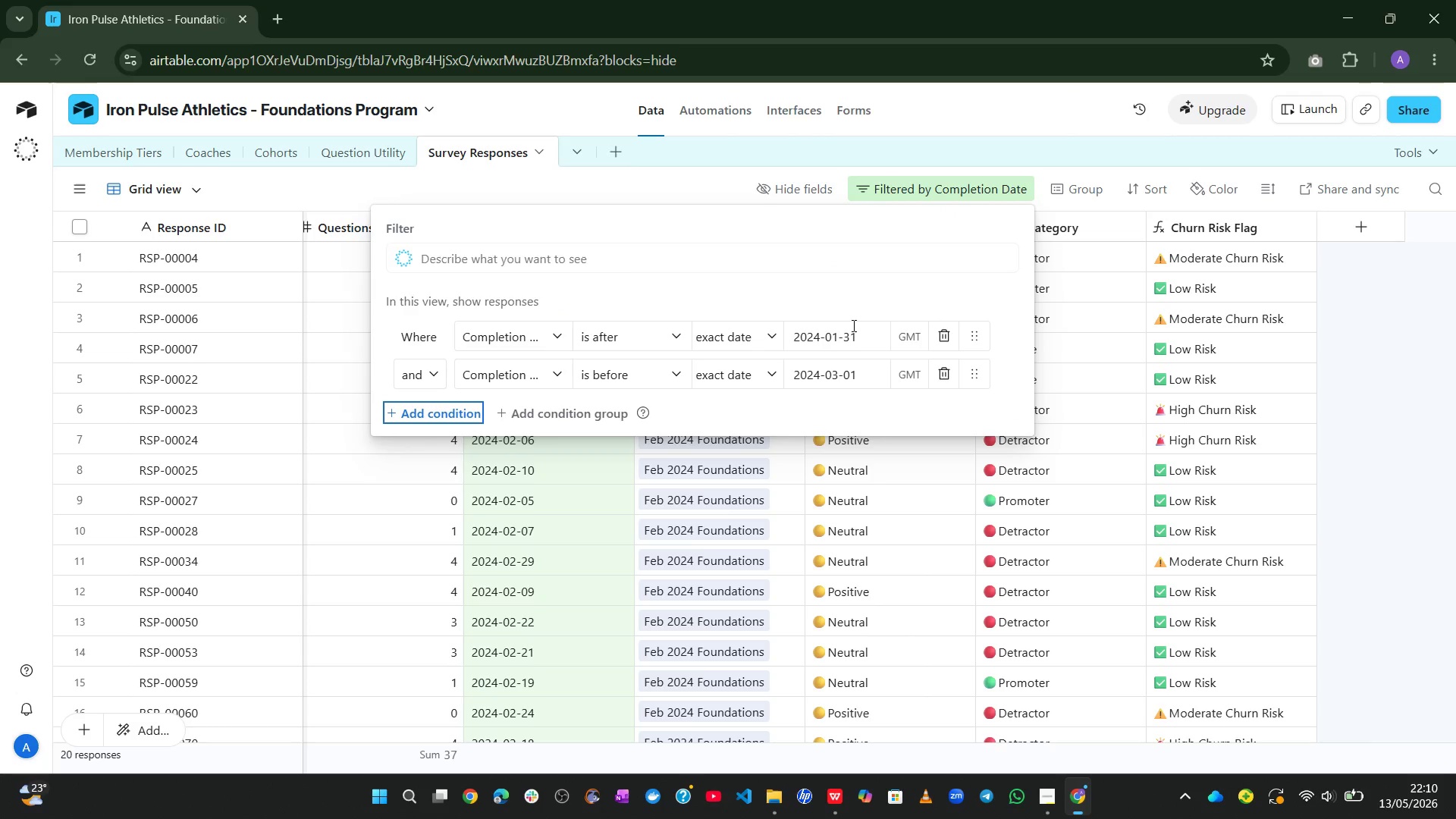 
left_click([868, 336])
 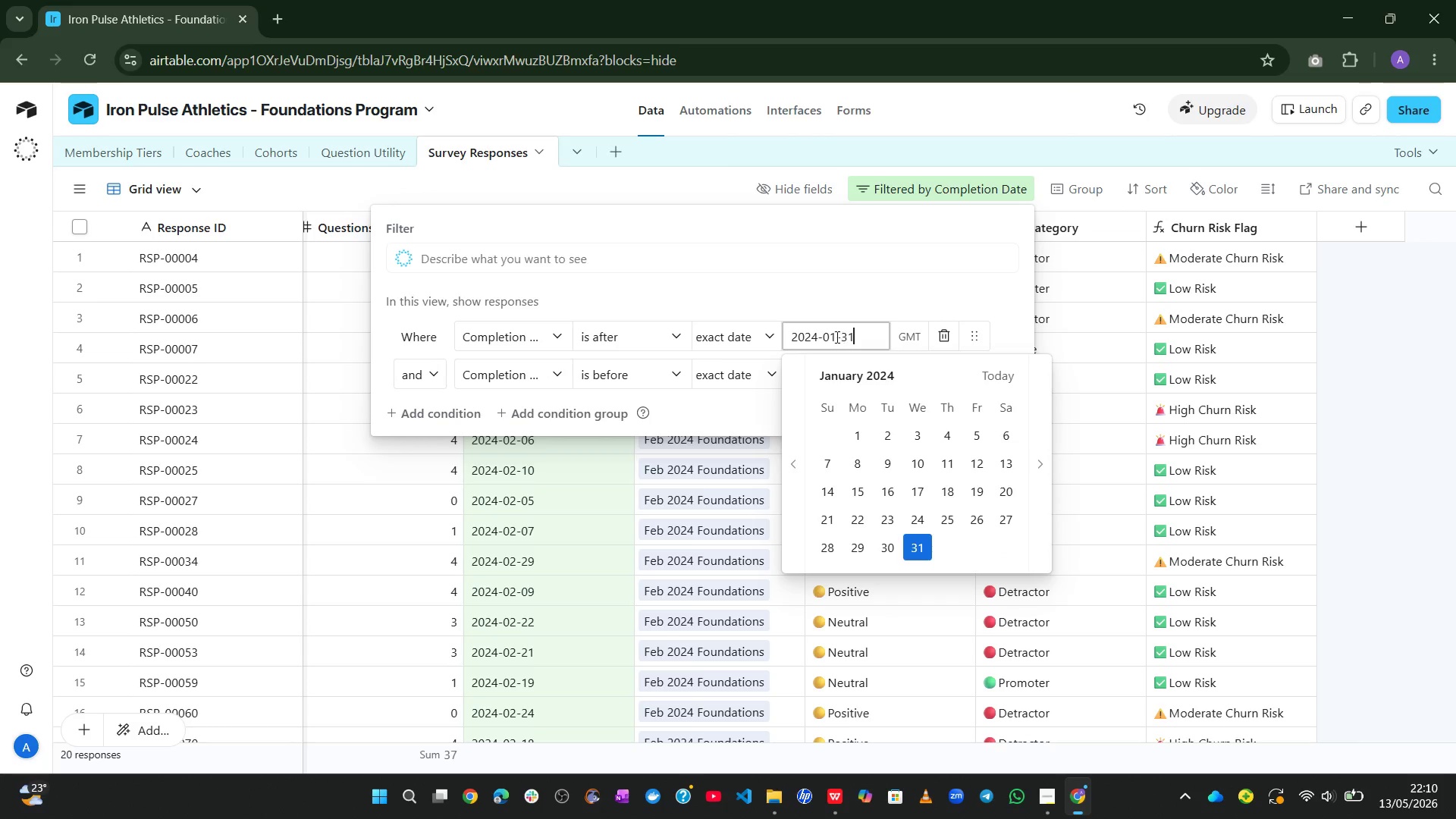 
left_click([836, 338])
 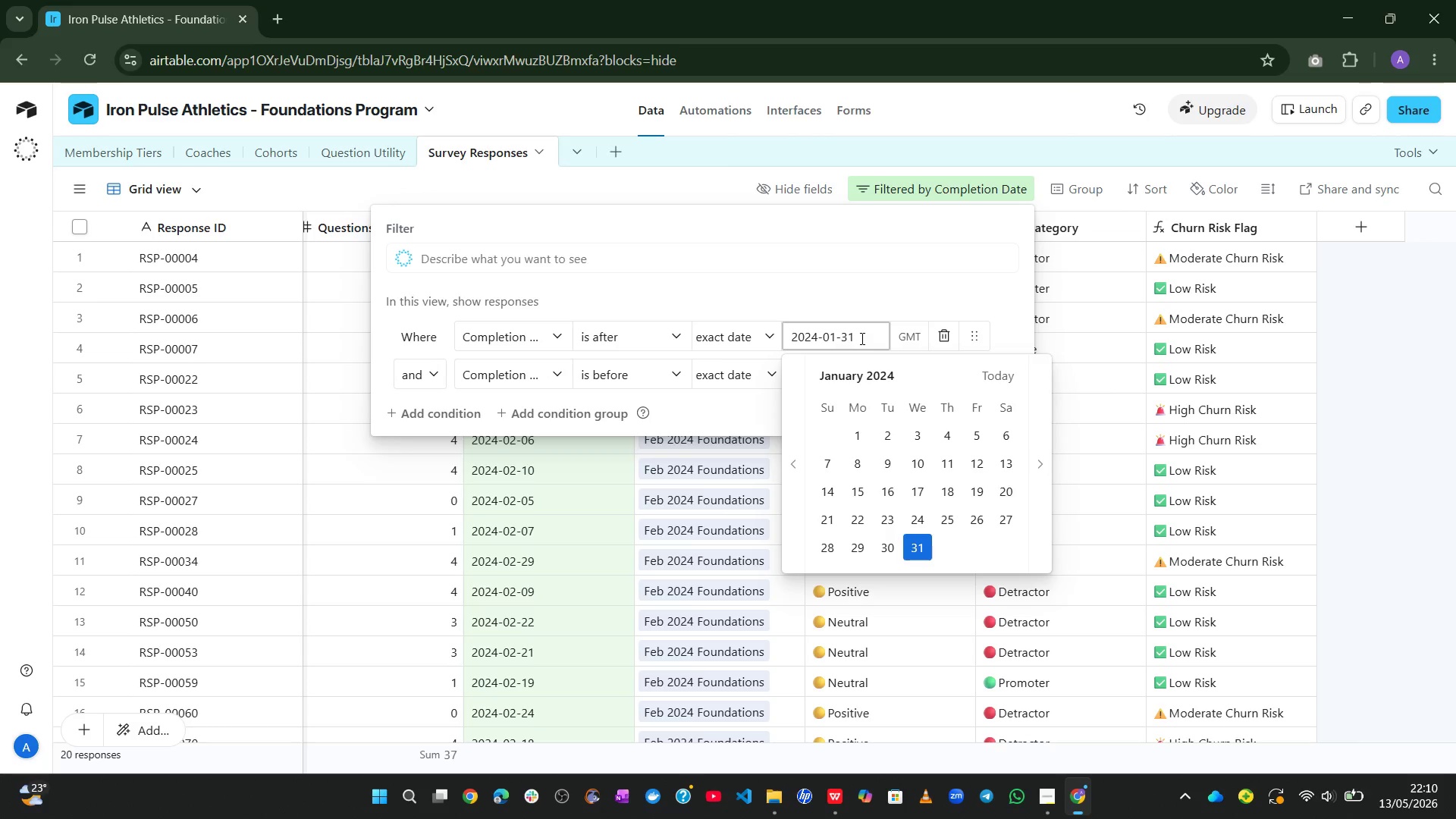 
left_click_drag(start_coordinate=[861, 338], to_coordinate=[830, 338])
 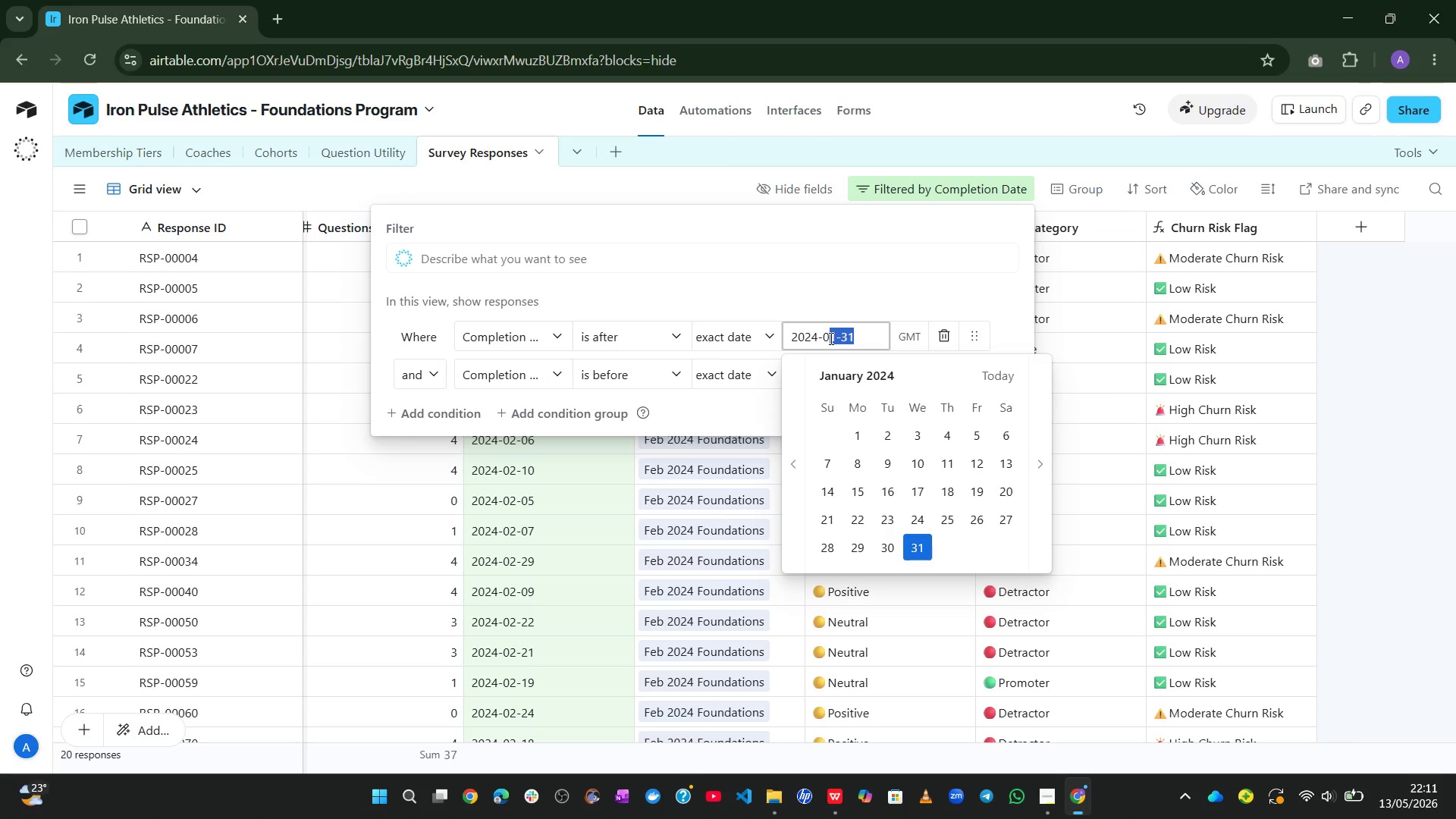 
key(Numpad3)
 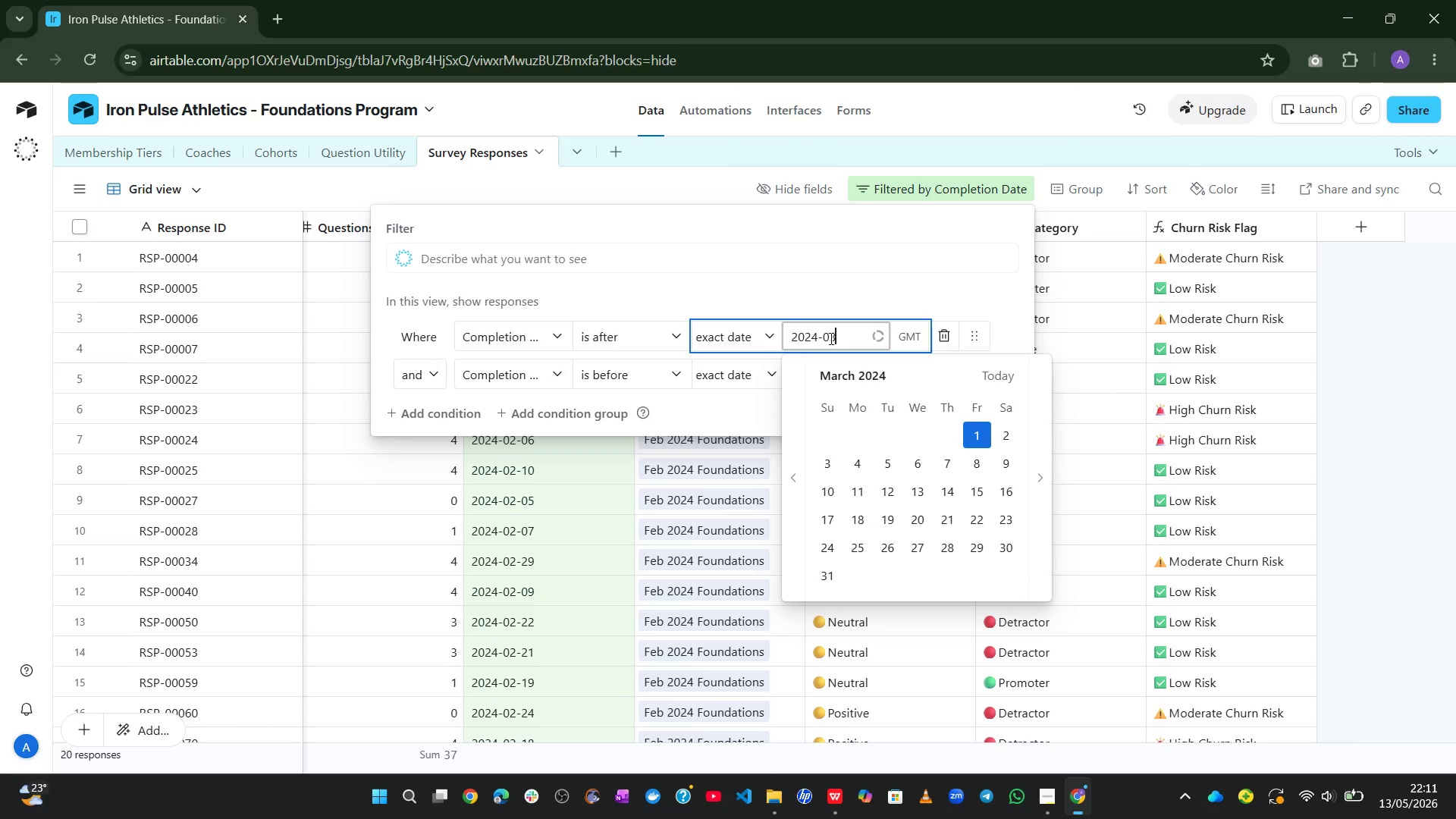 
key(NumpadSubtract)
 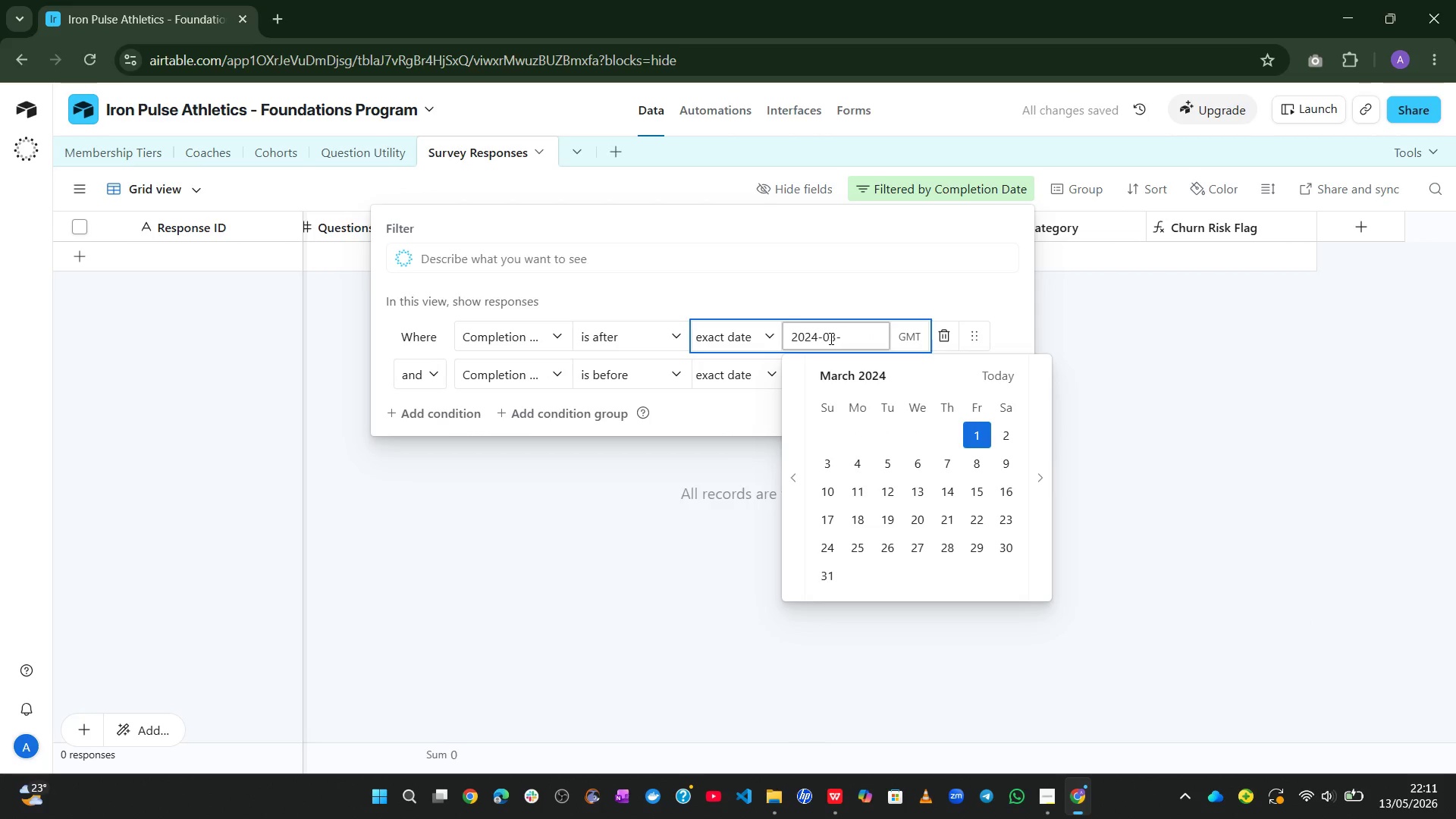 
key(Numpad0)
 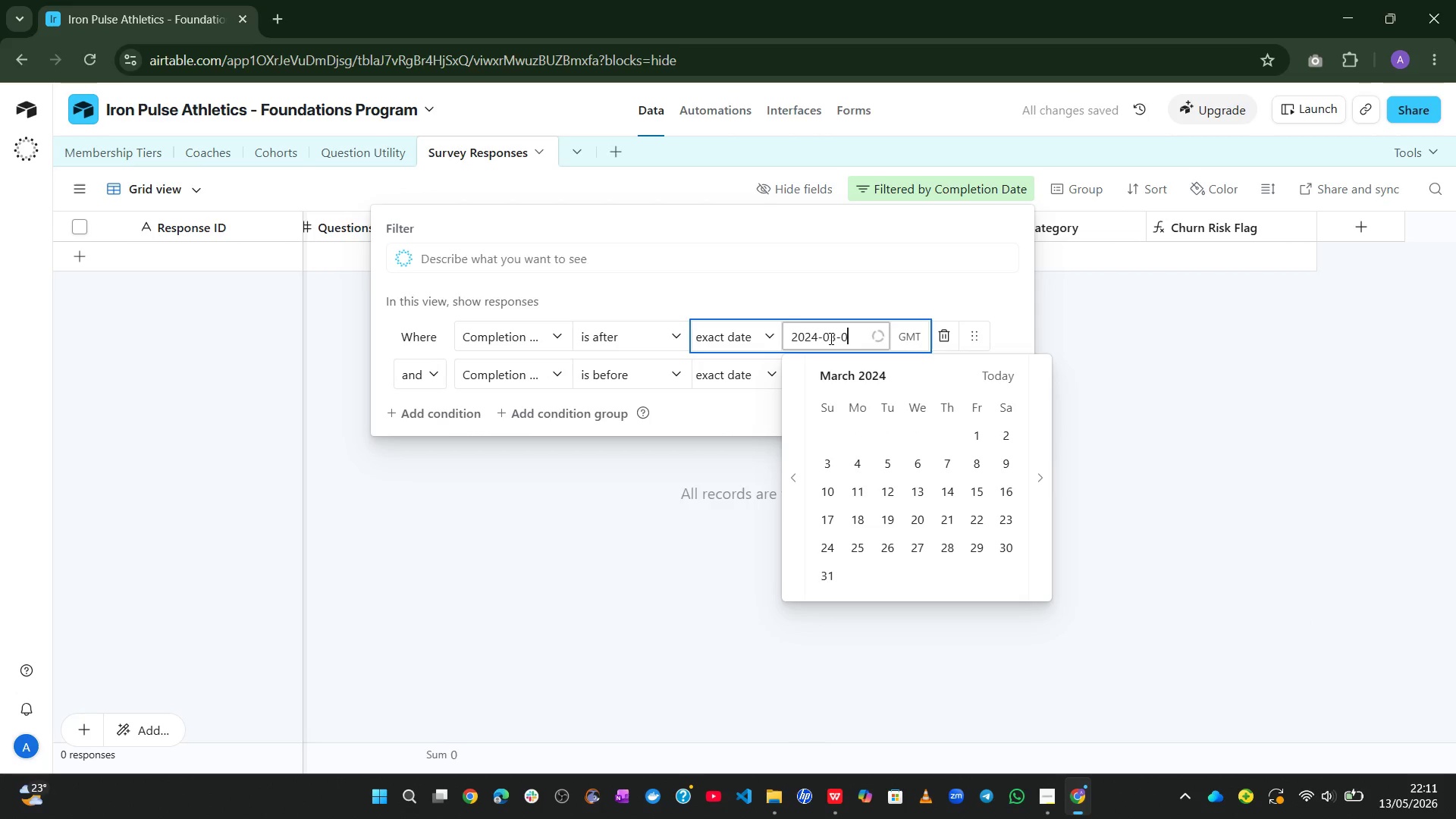 
key(Numpad1)
 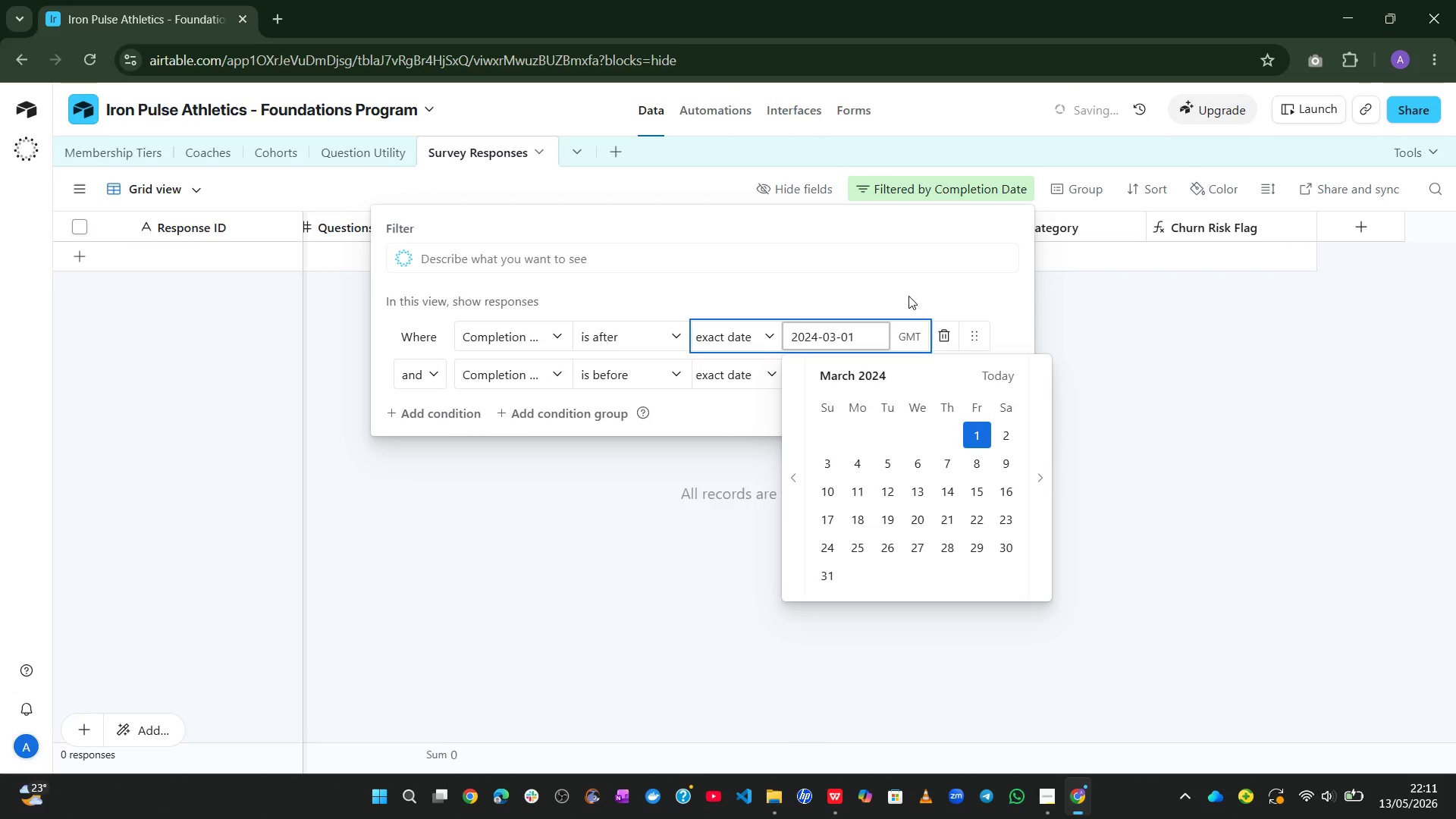 
left_click([918, 266])
 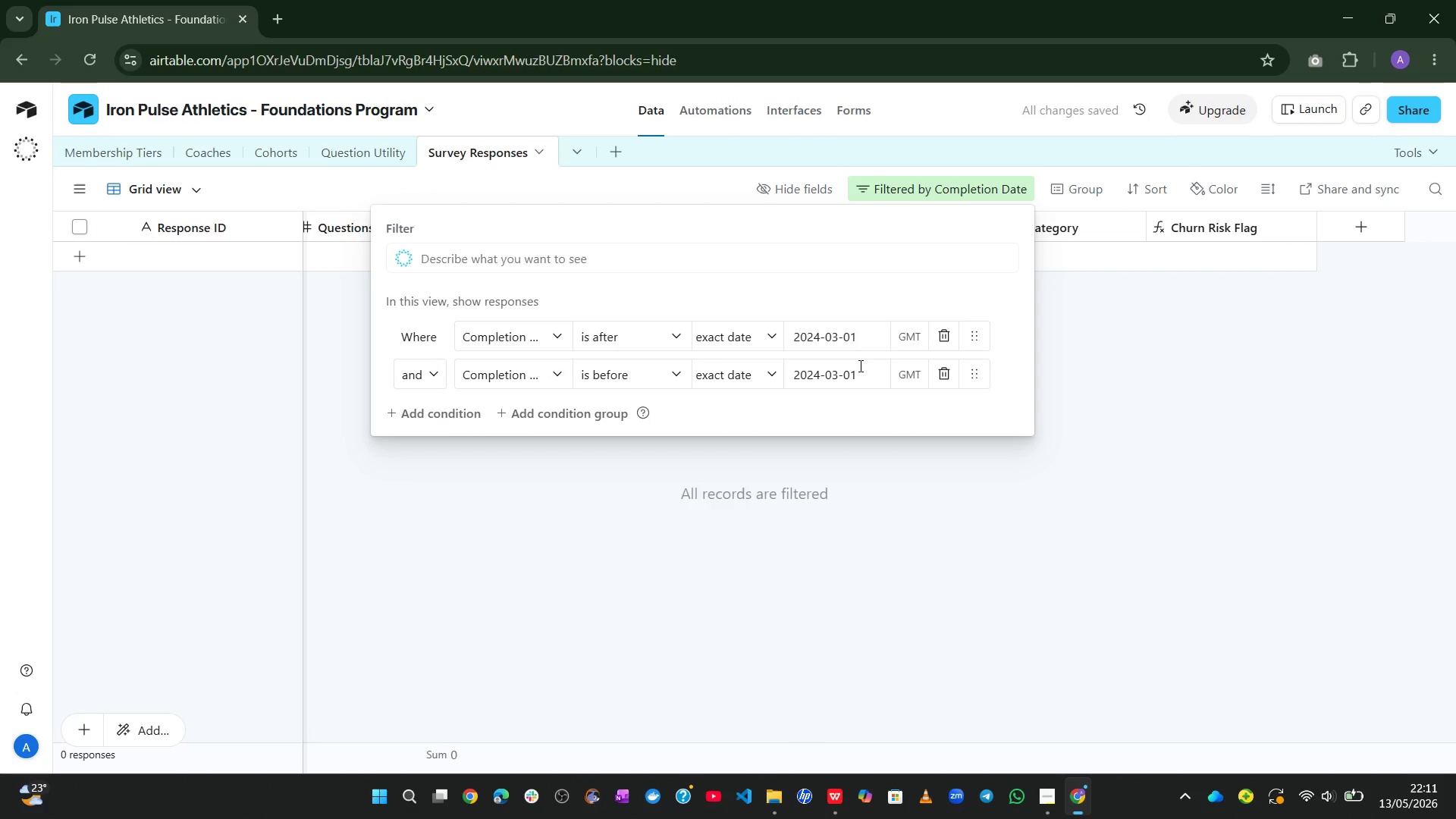 
left_click([859, 366])
 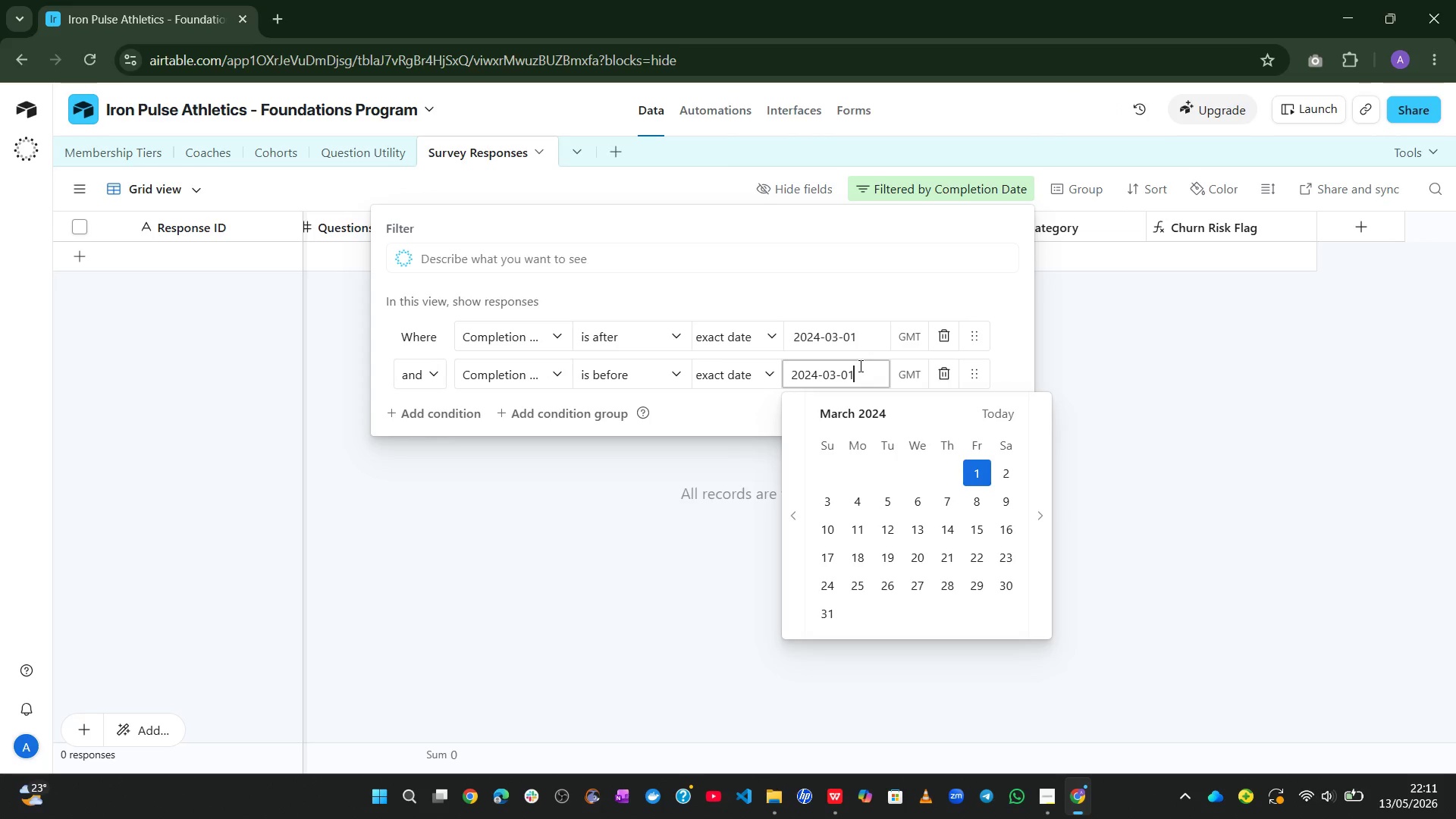 
wait(5.95)
 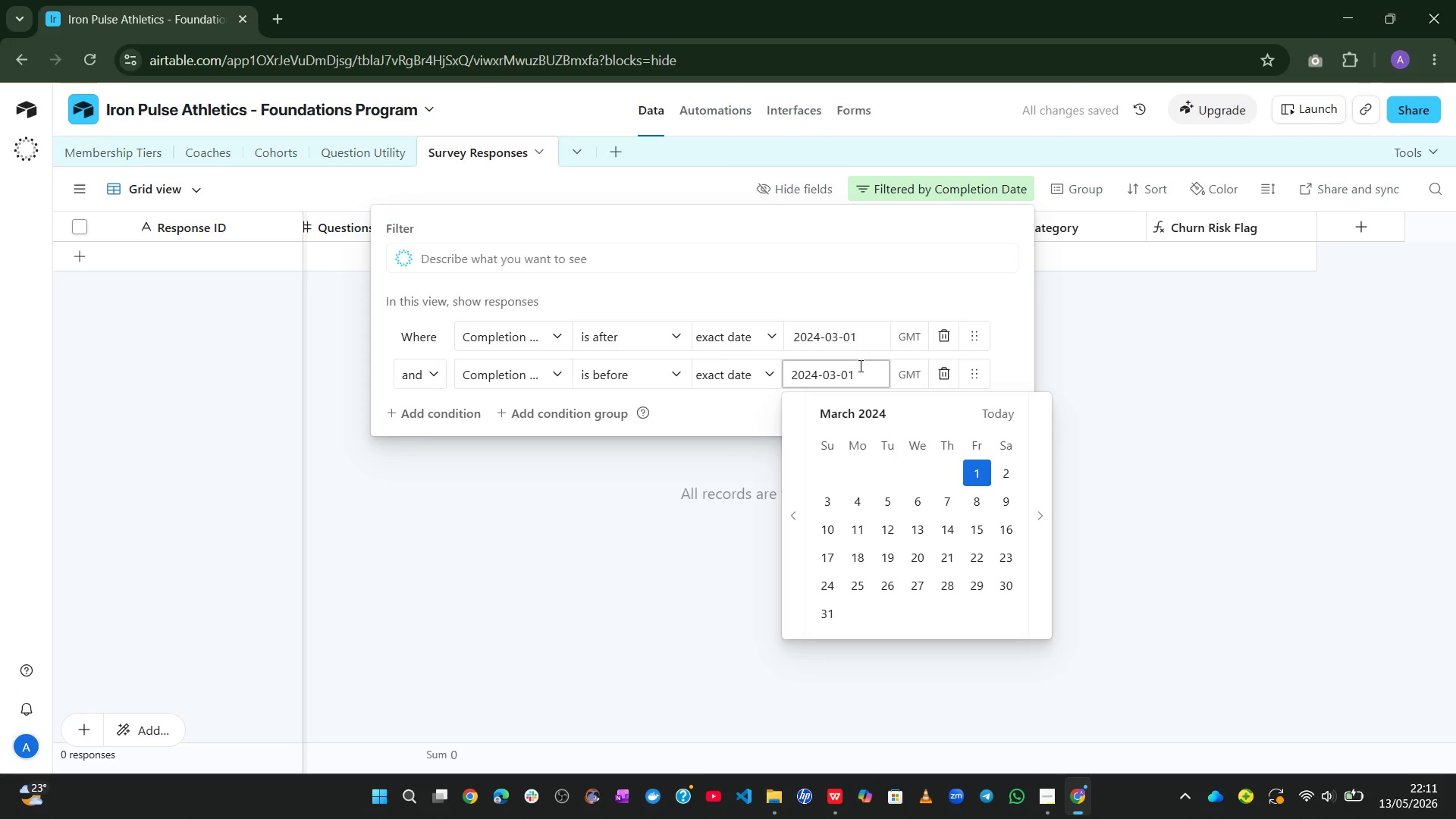 
left_click([836, 376])
 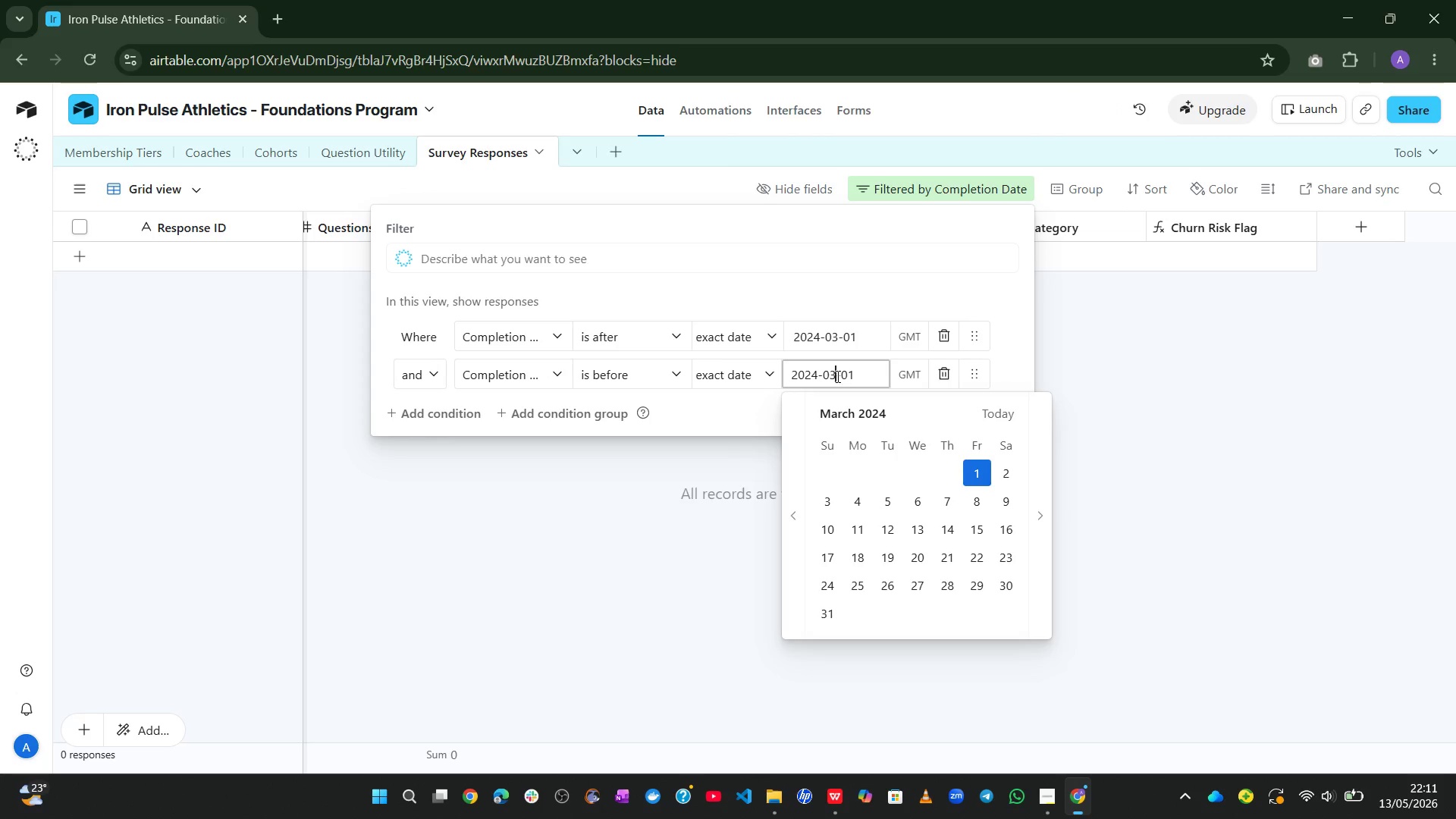 
key(Backspace)
 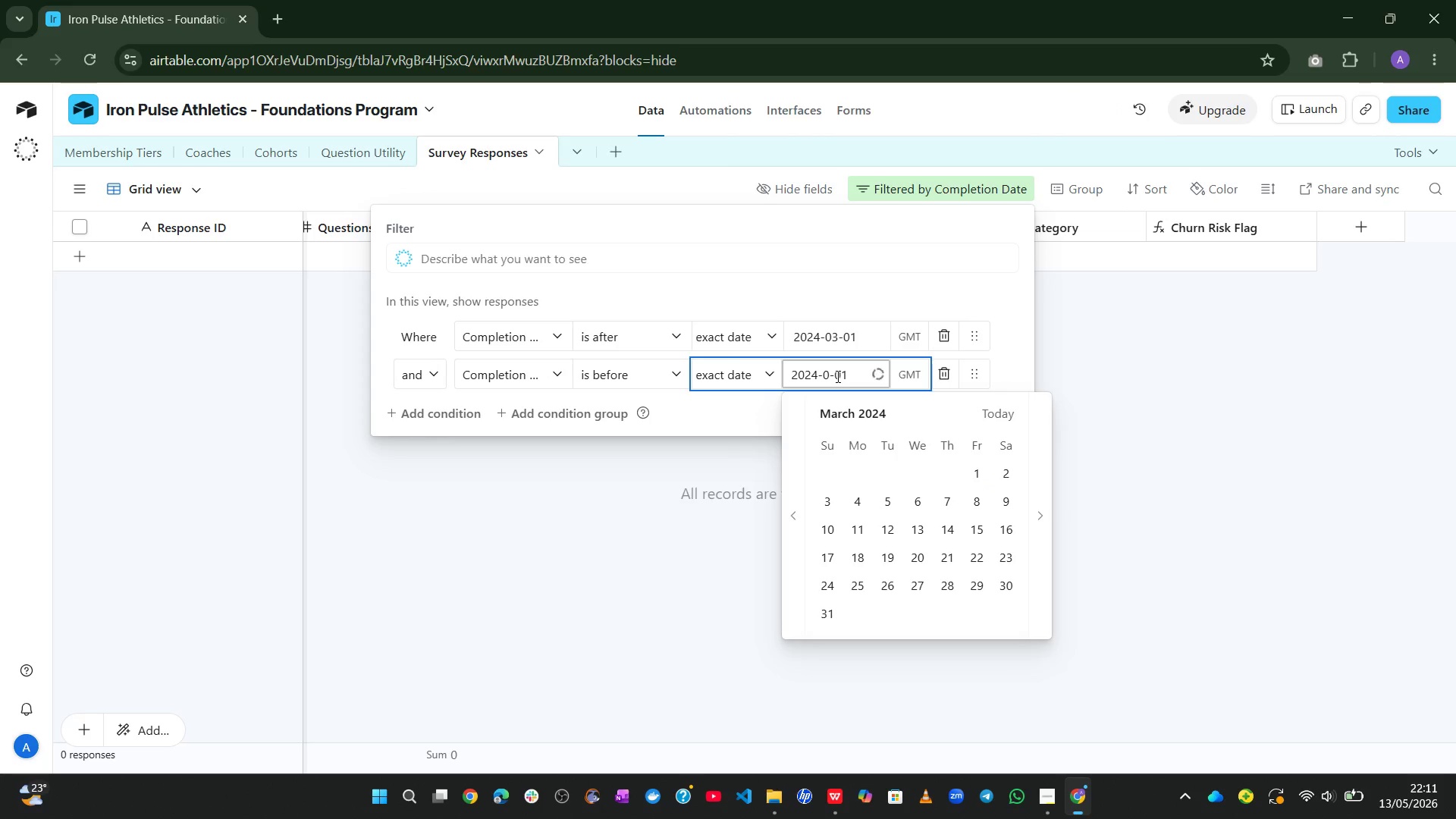 
key(Numpad4)
 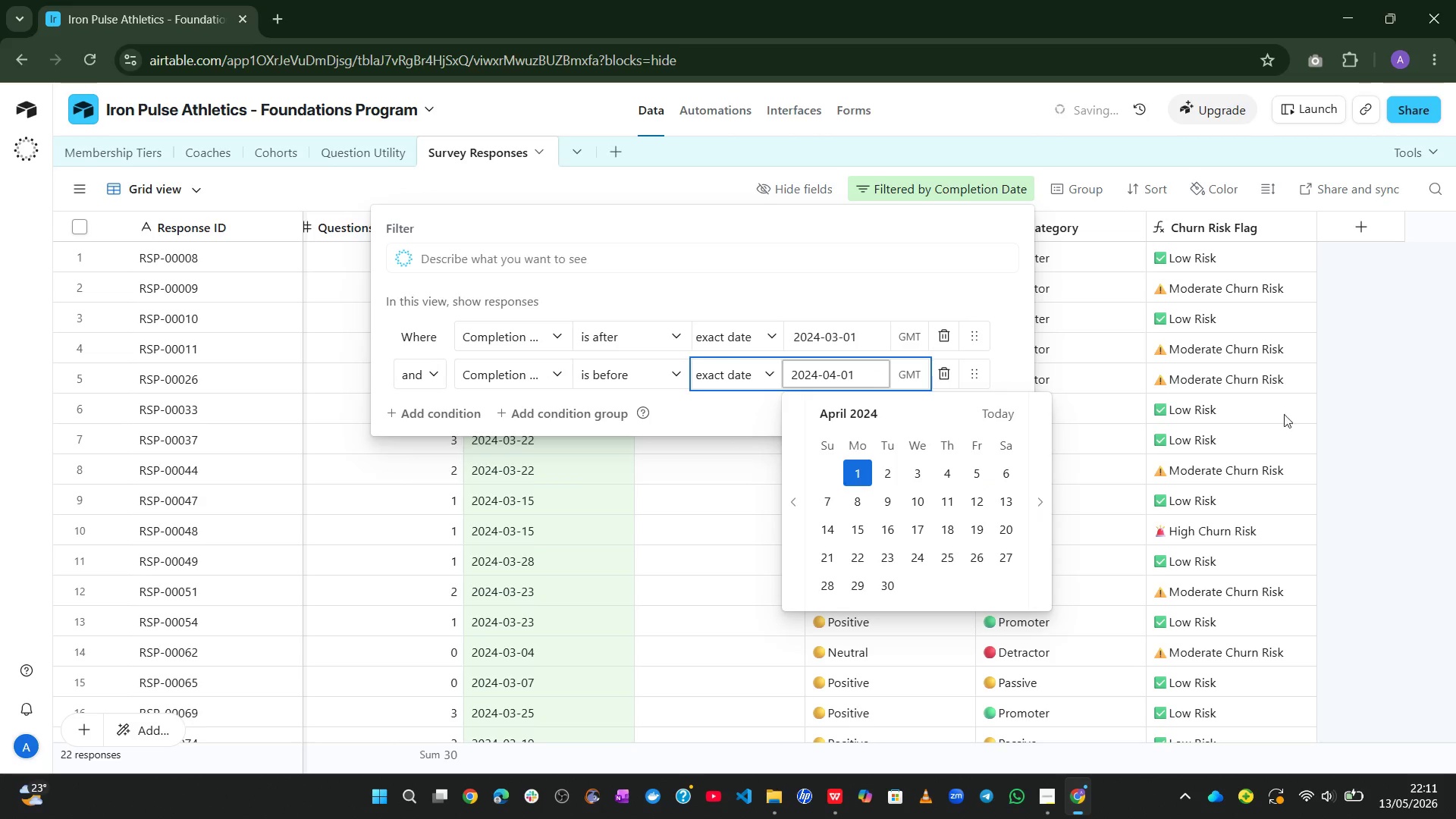 
left_click([1416, 416])
 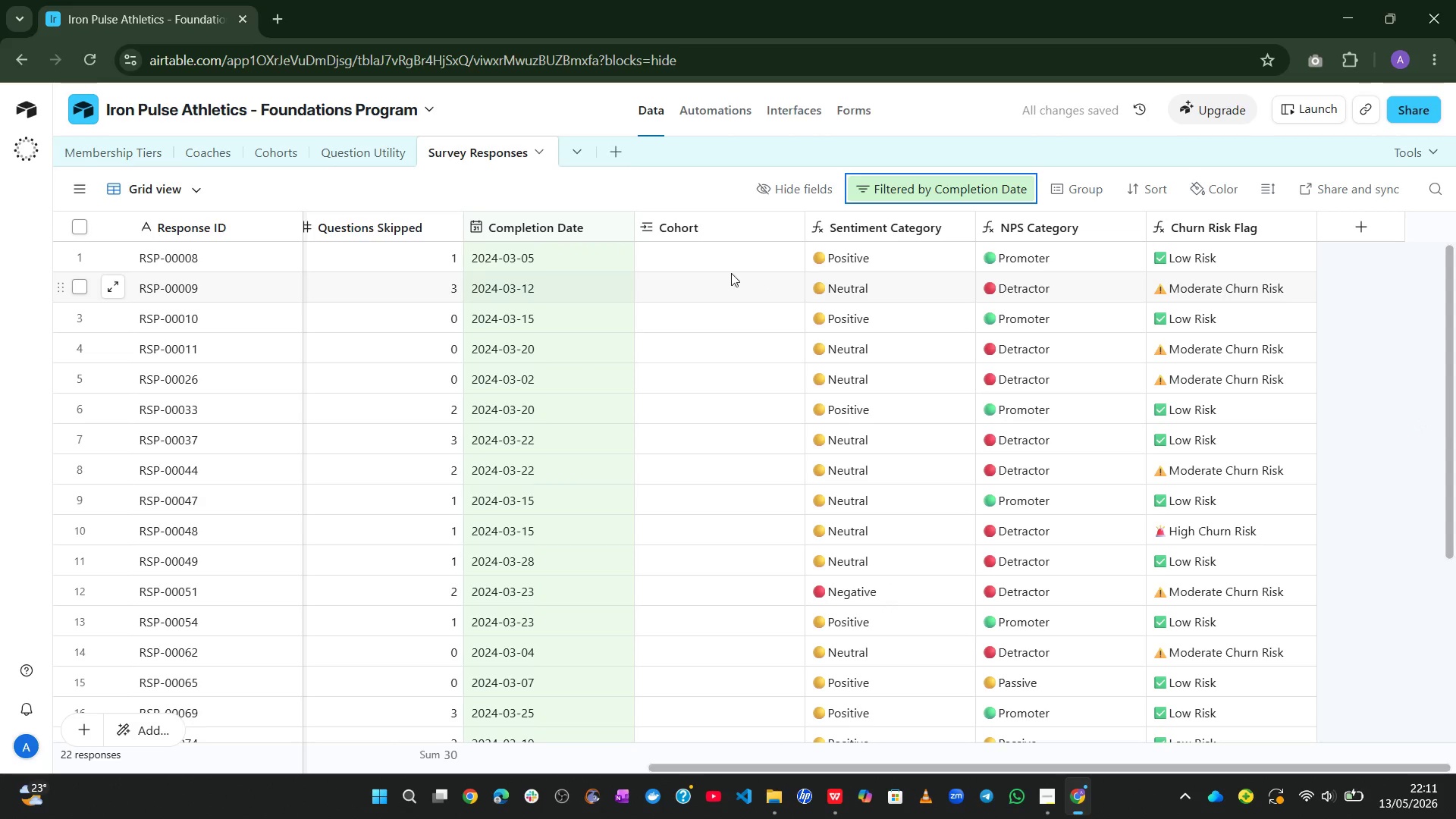 
left_click([717, 257])
 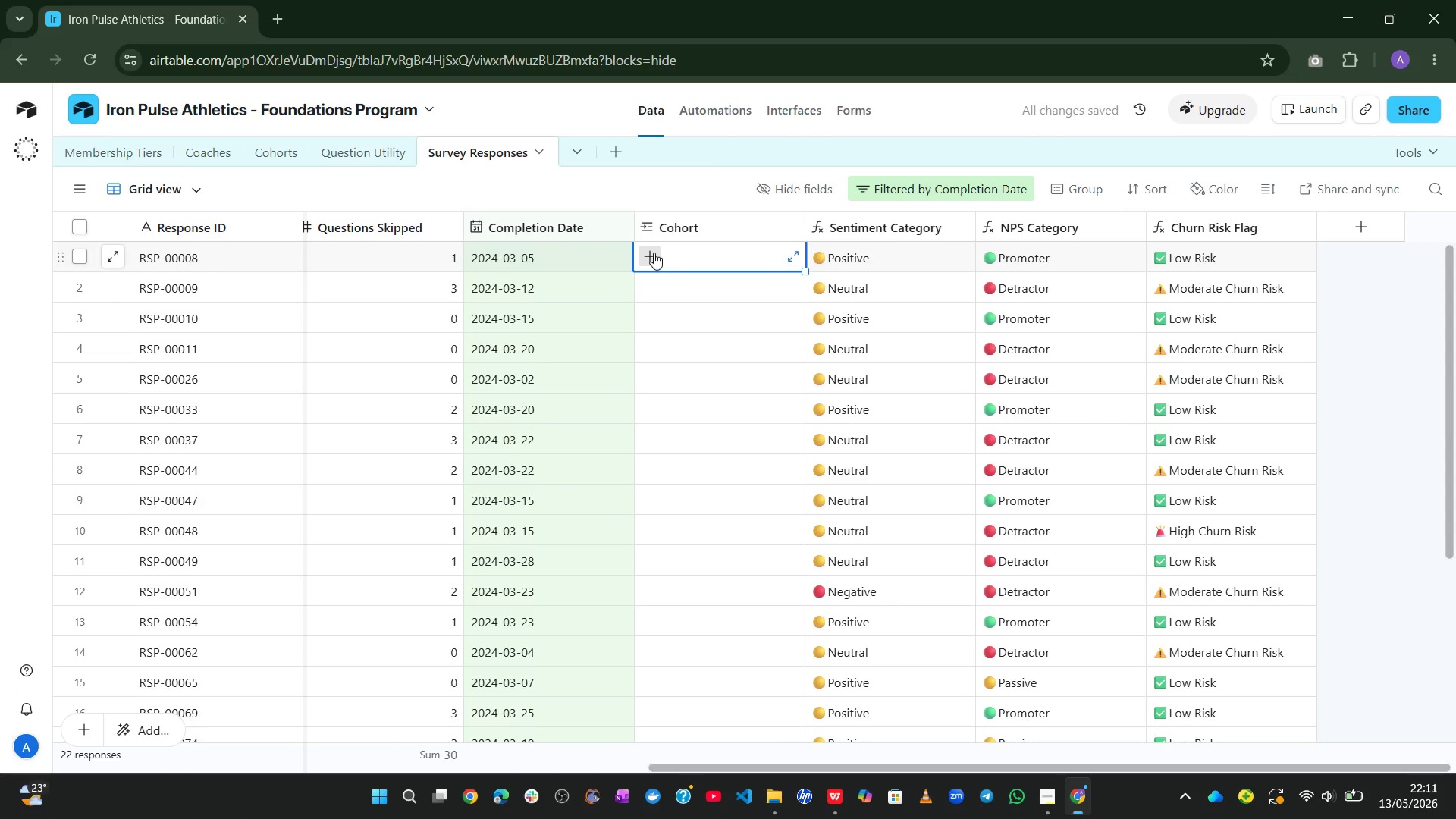 
left_click([654, 253])
 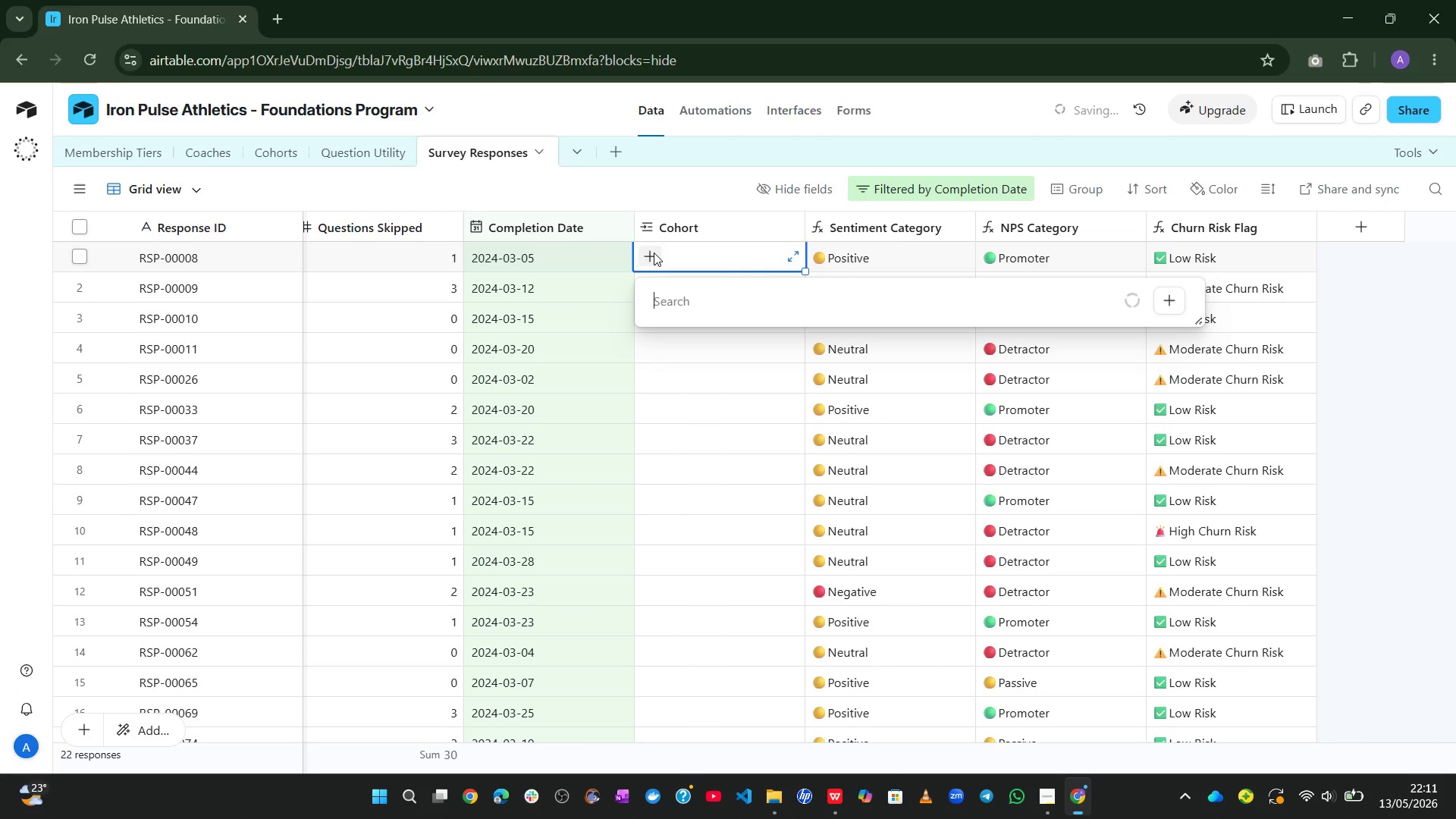 
key(M)
 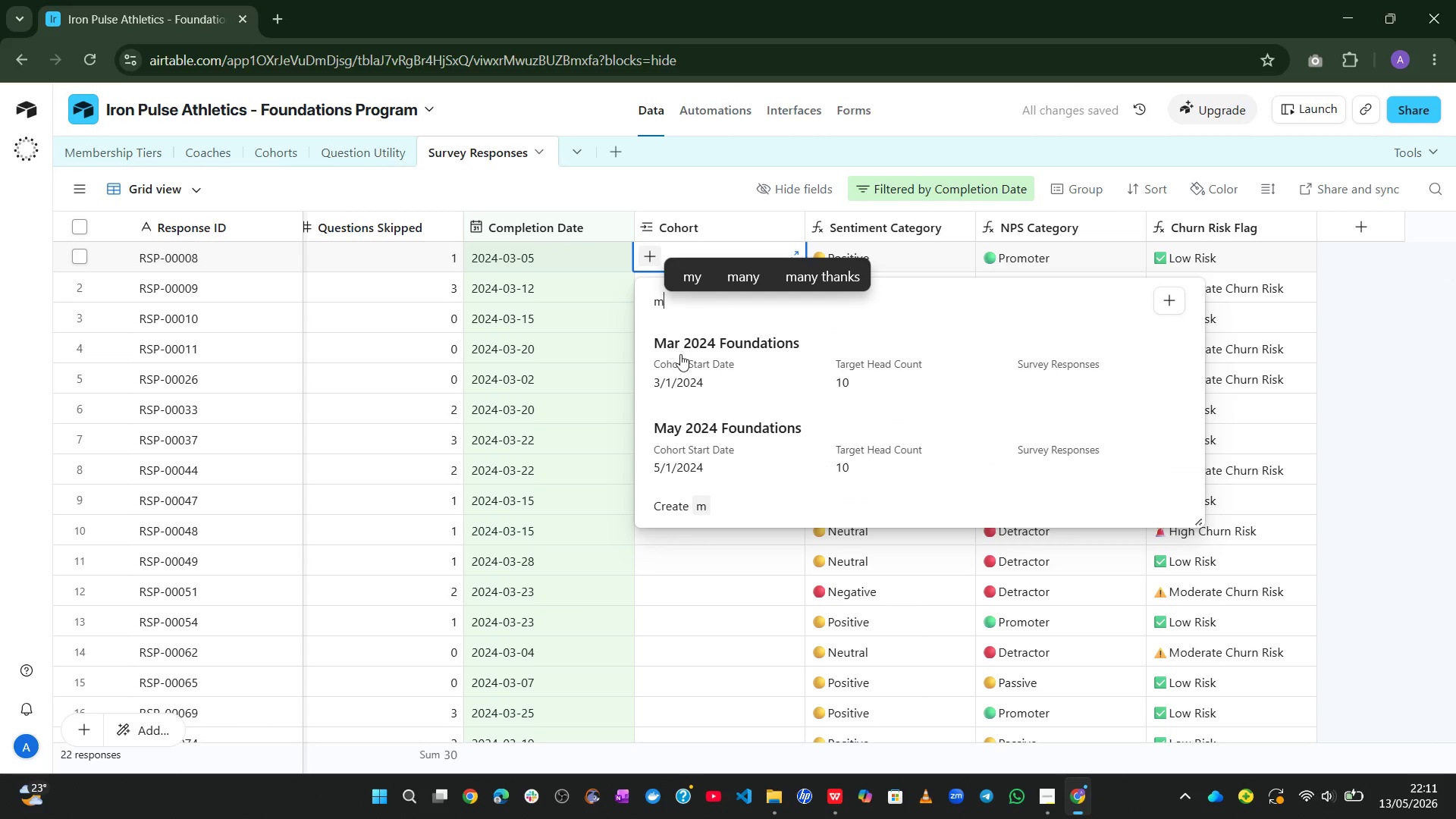 
left_click([681, 366])
 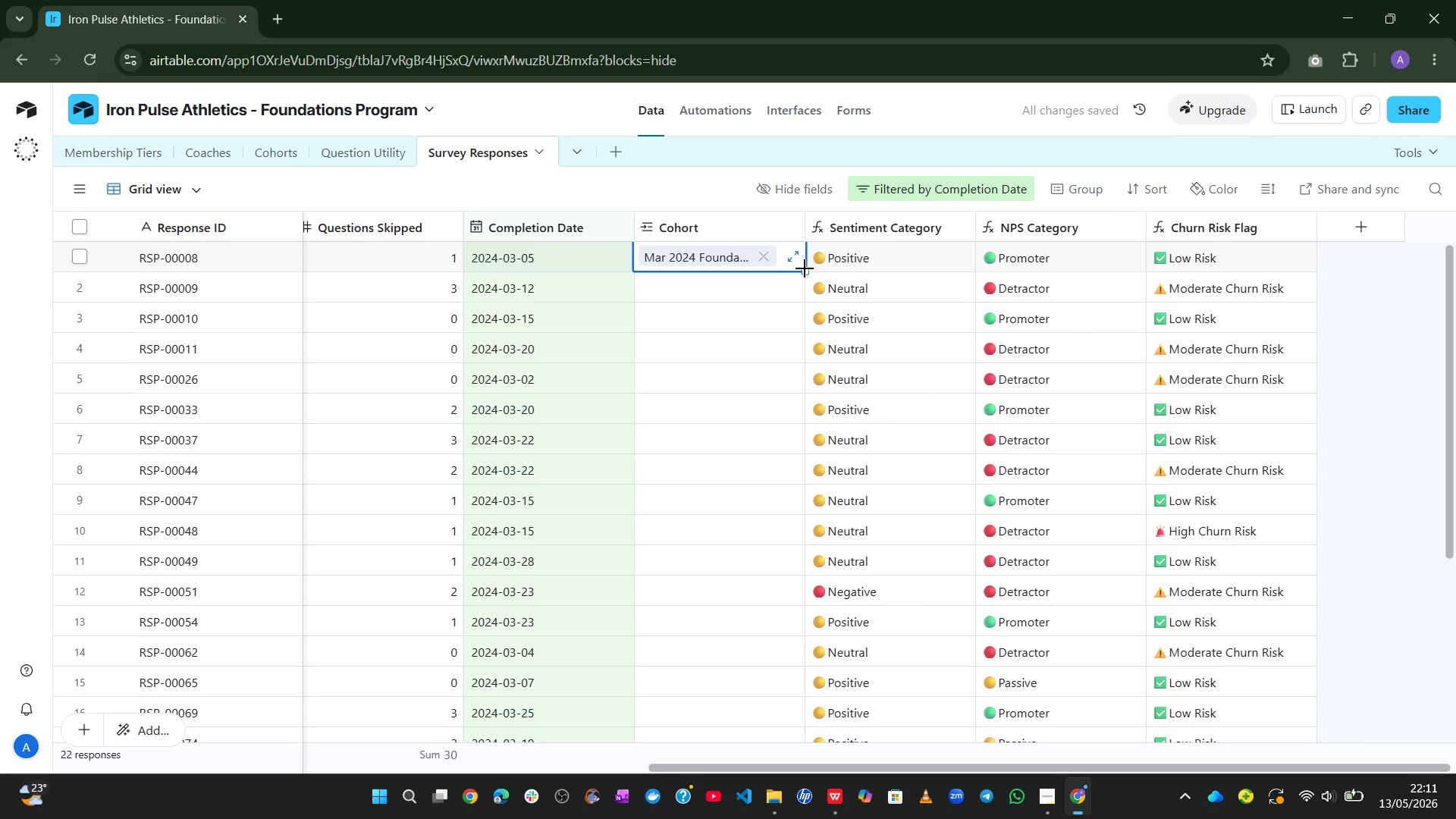 
left_click_drag(start_coordinate=[805, 273], to_coordinate=[785, 683])
 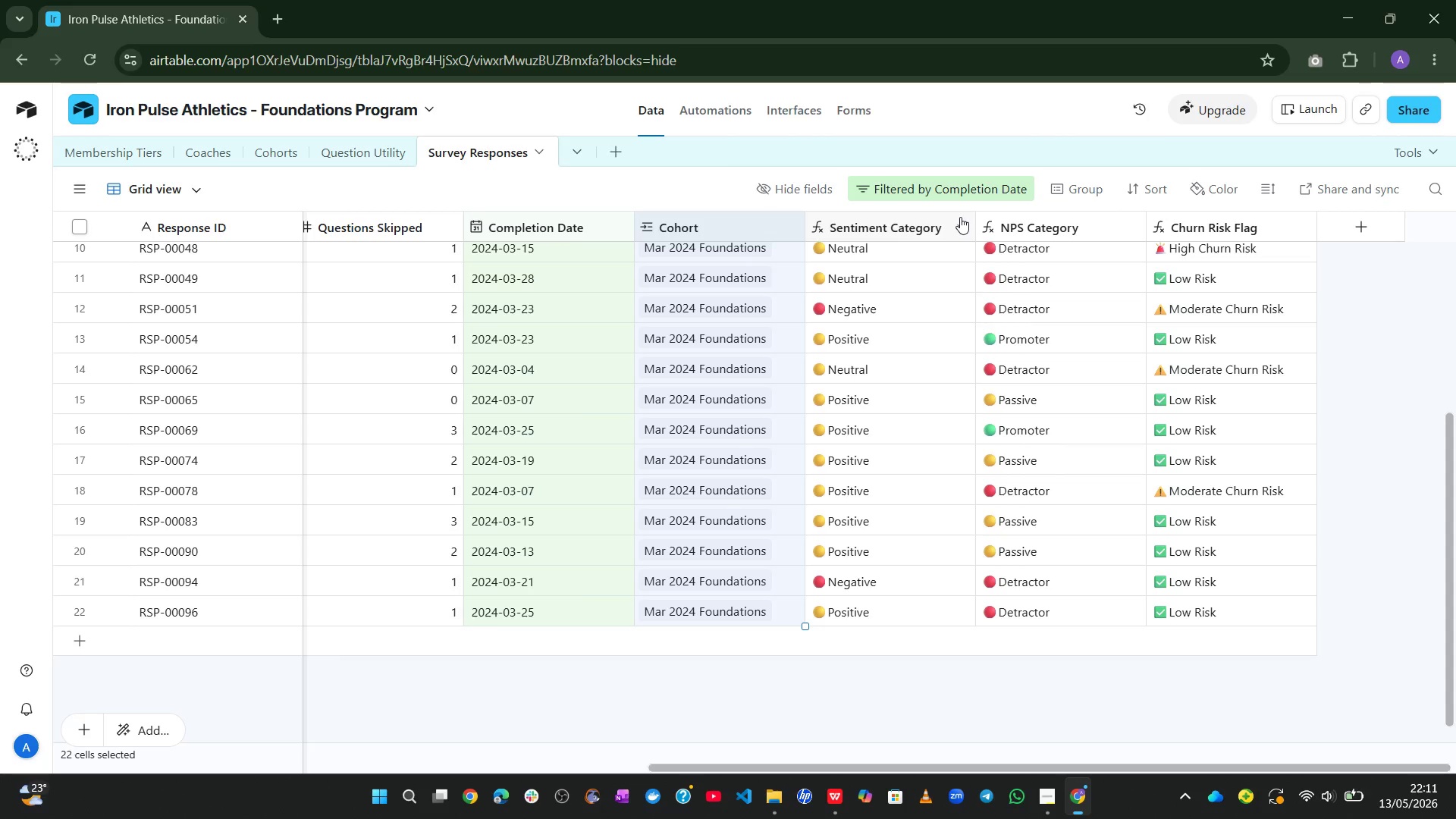 
wait(7.95)
 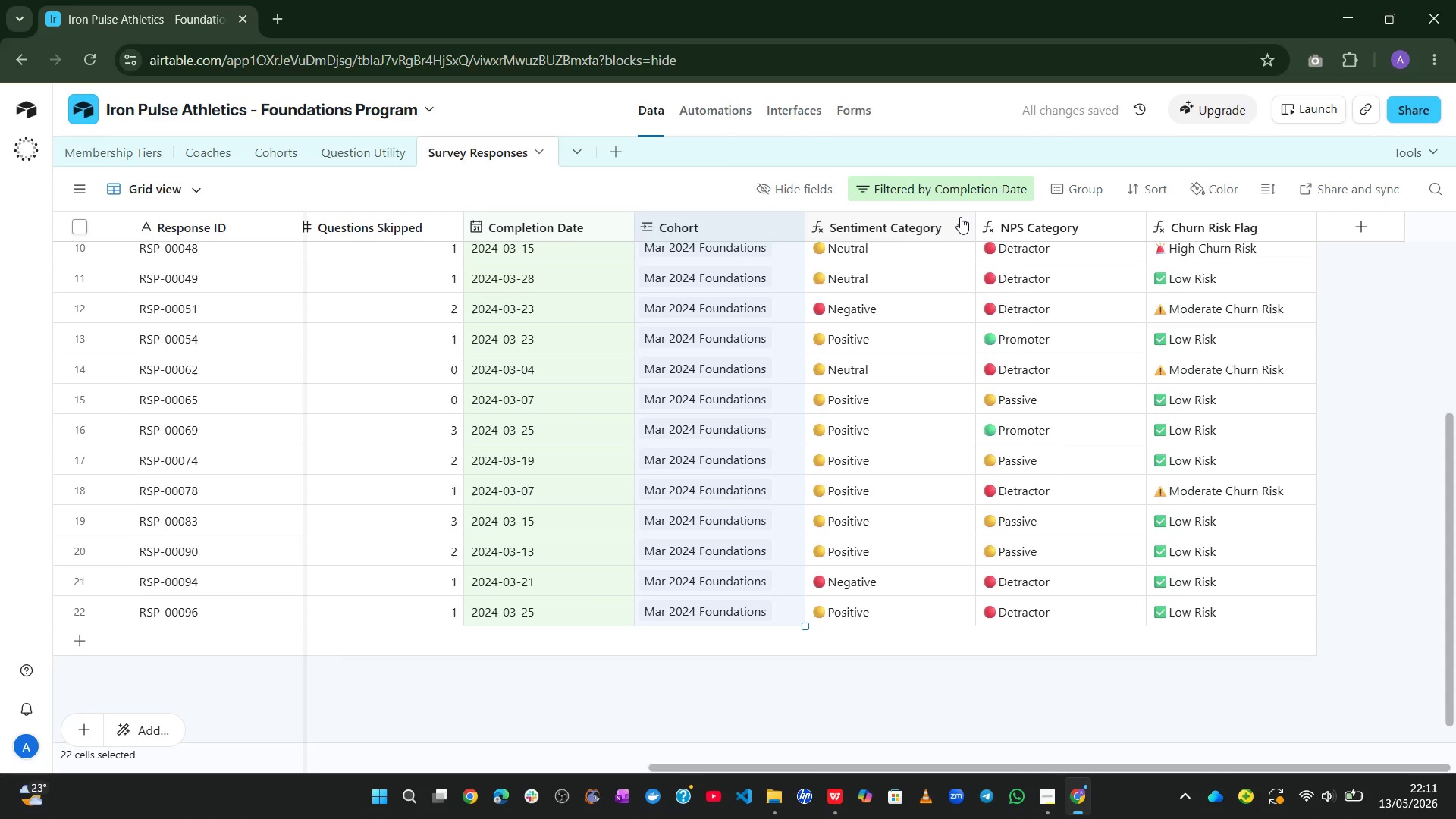 
left_click([977, 195])
 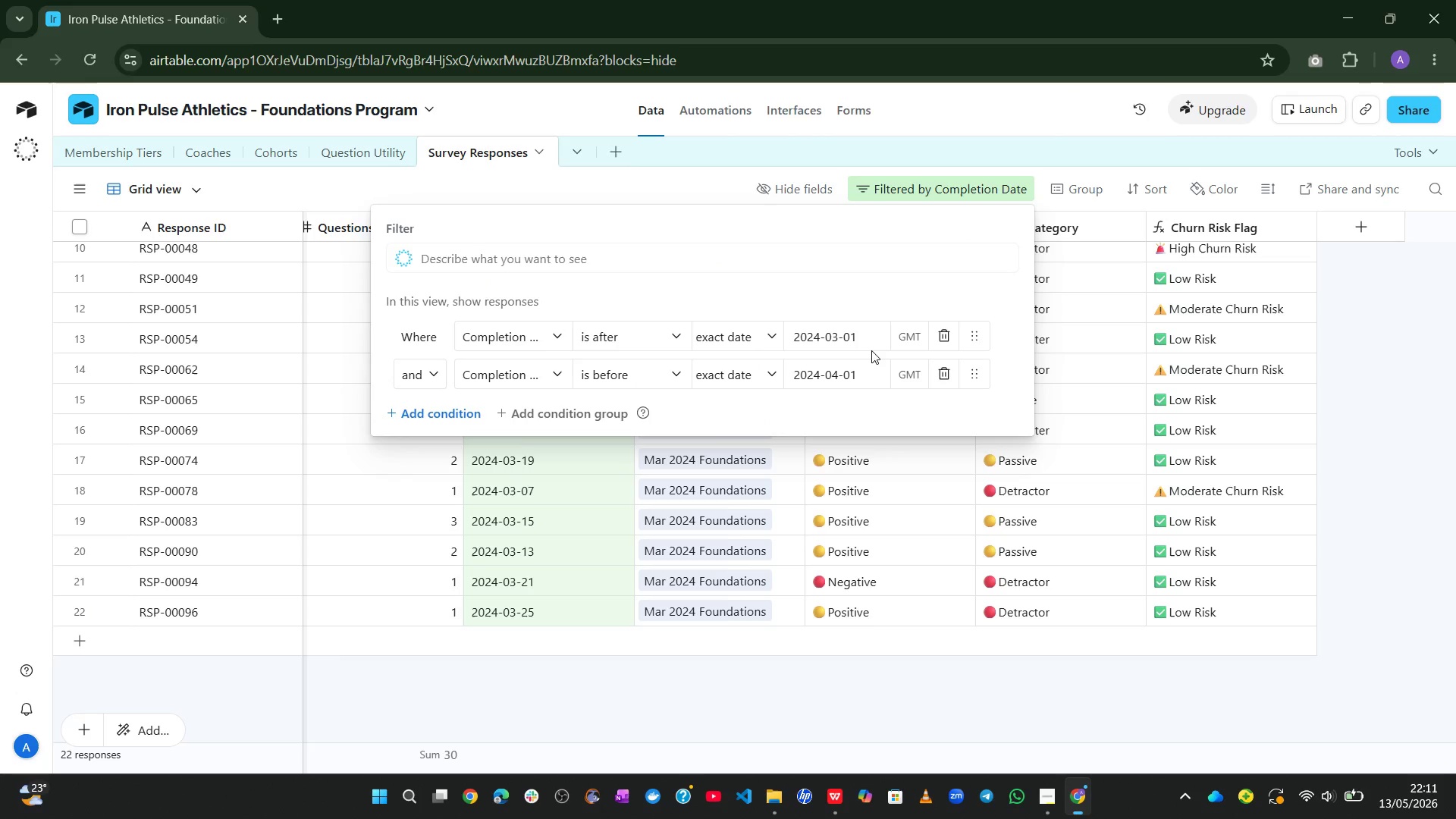 
left_click([870, 347])
 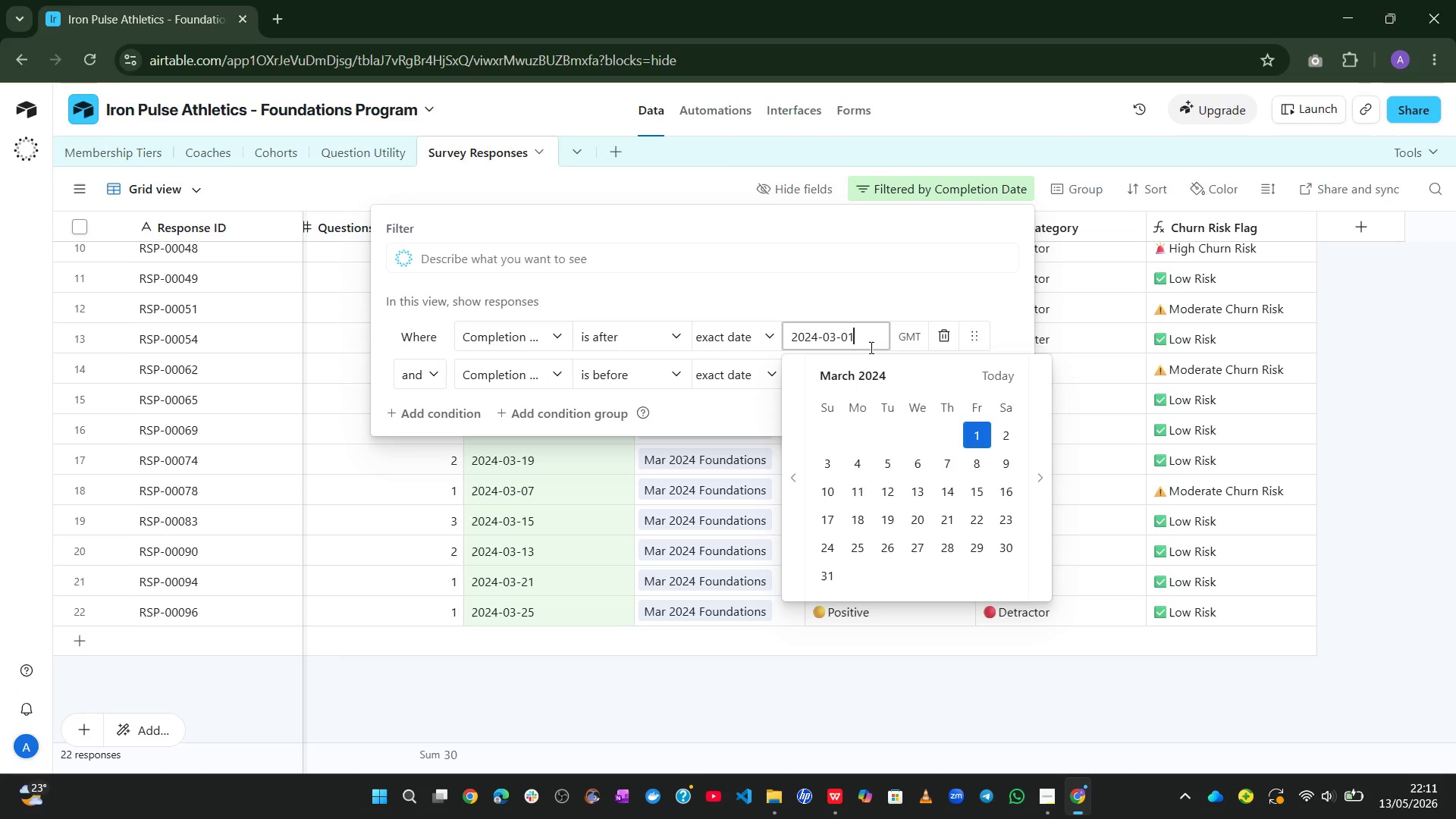 
wait(7.45)
 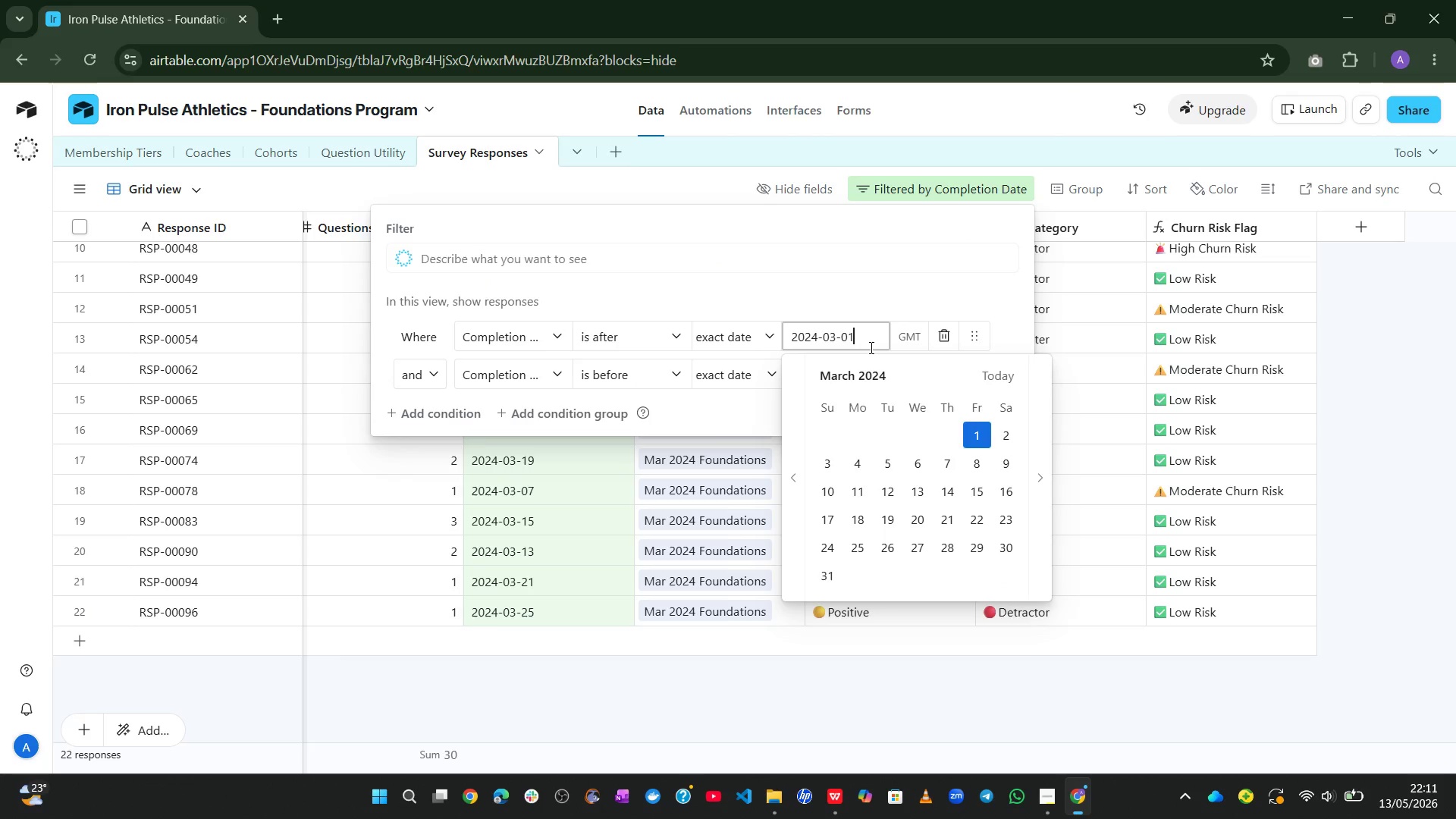 
left_click_drag(start_coordinate=[838, 295], to_coordinate=[861, 381])
 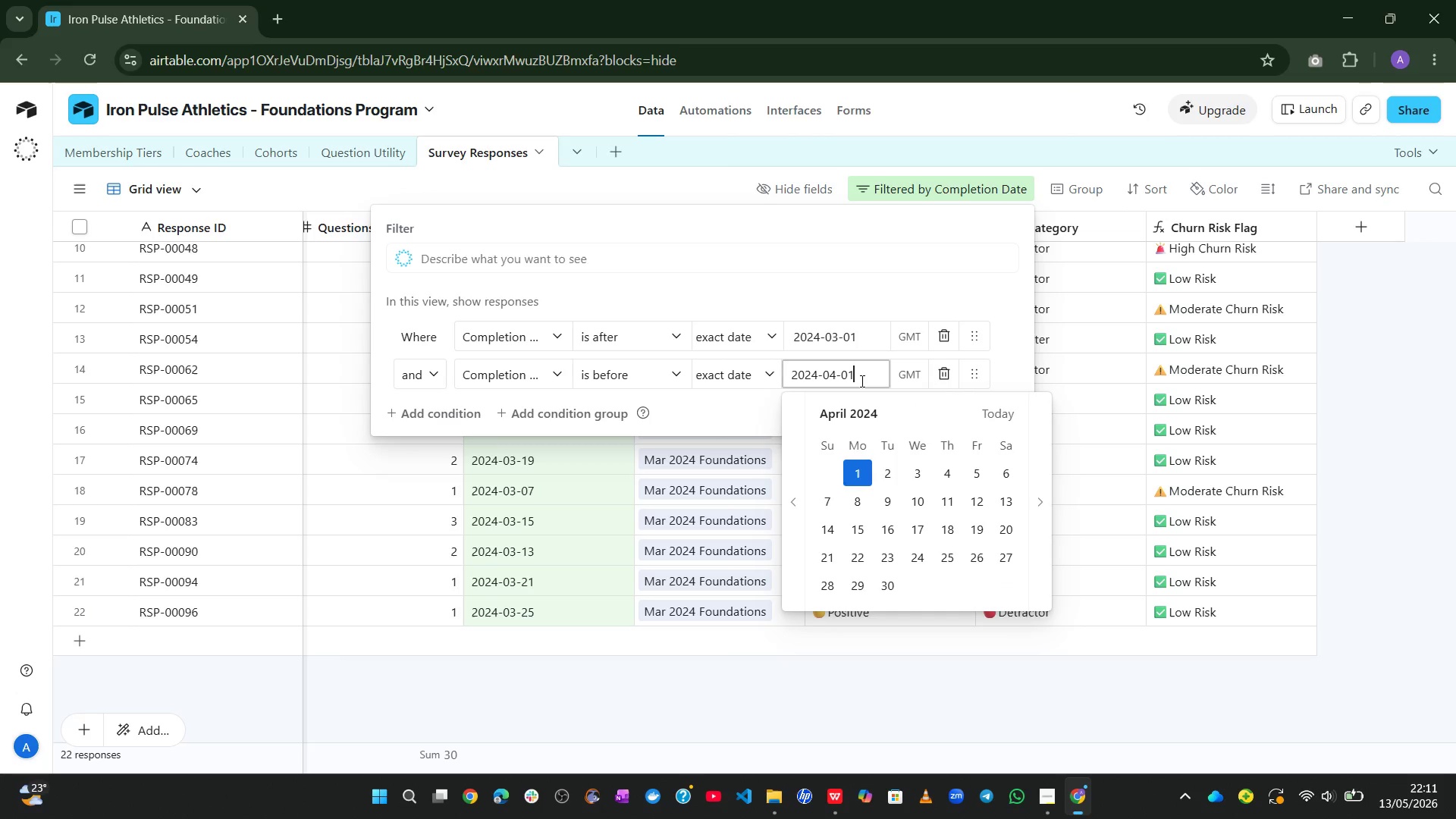 
left_click([861, 381])
 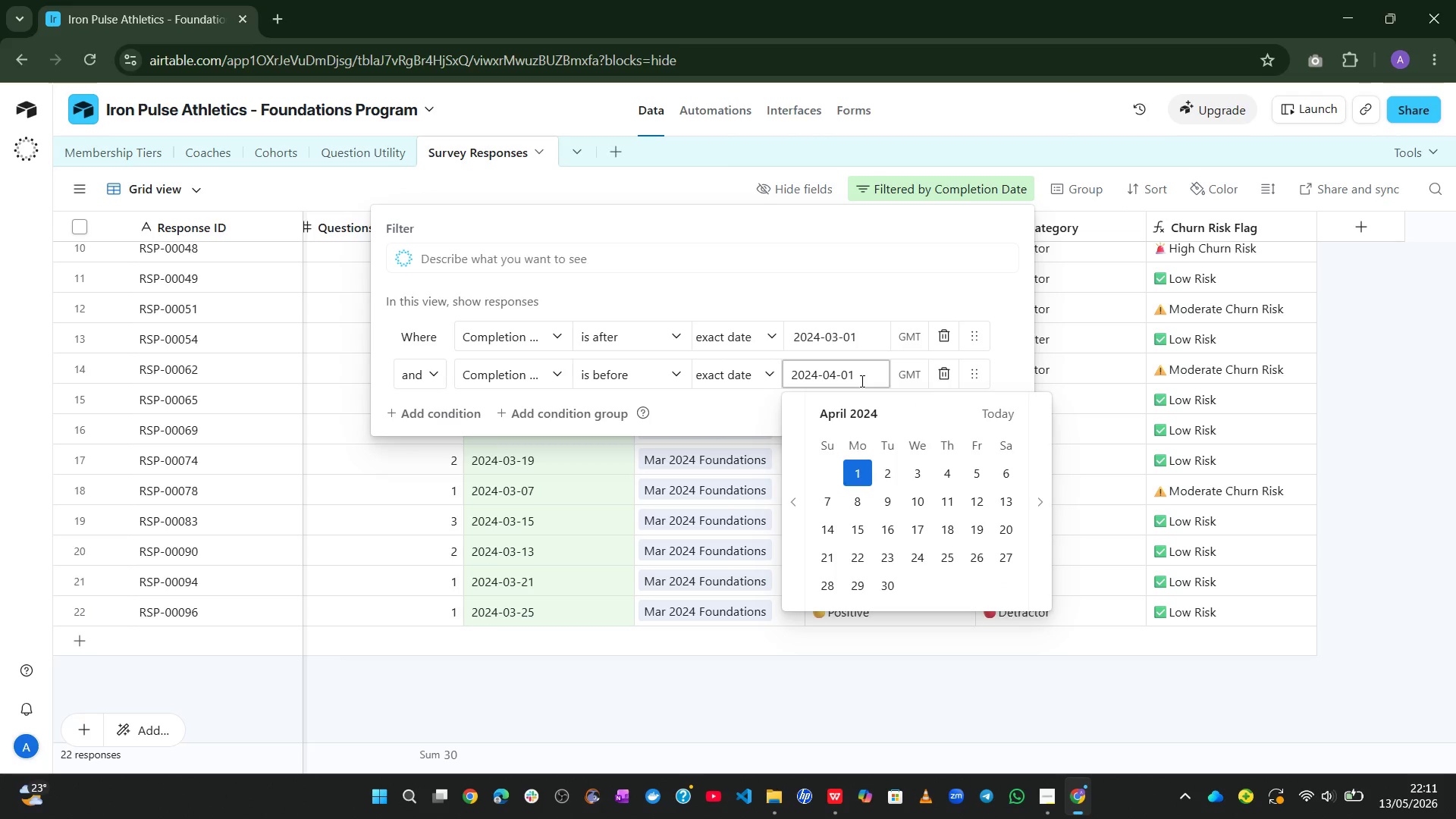 
key(Control+A)
 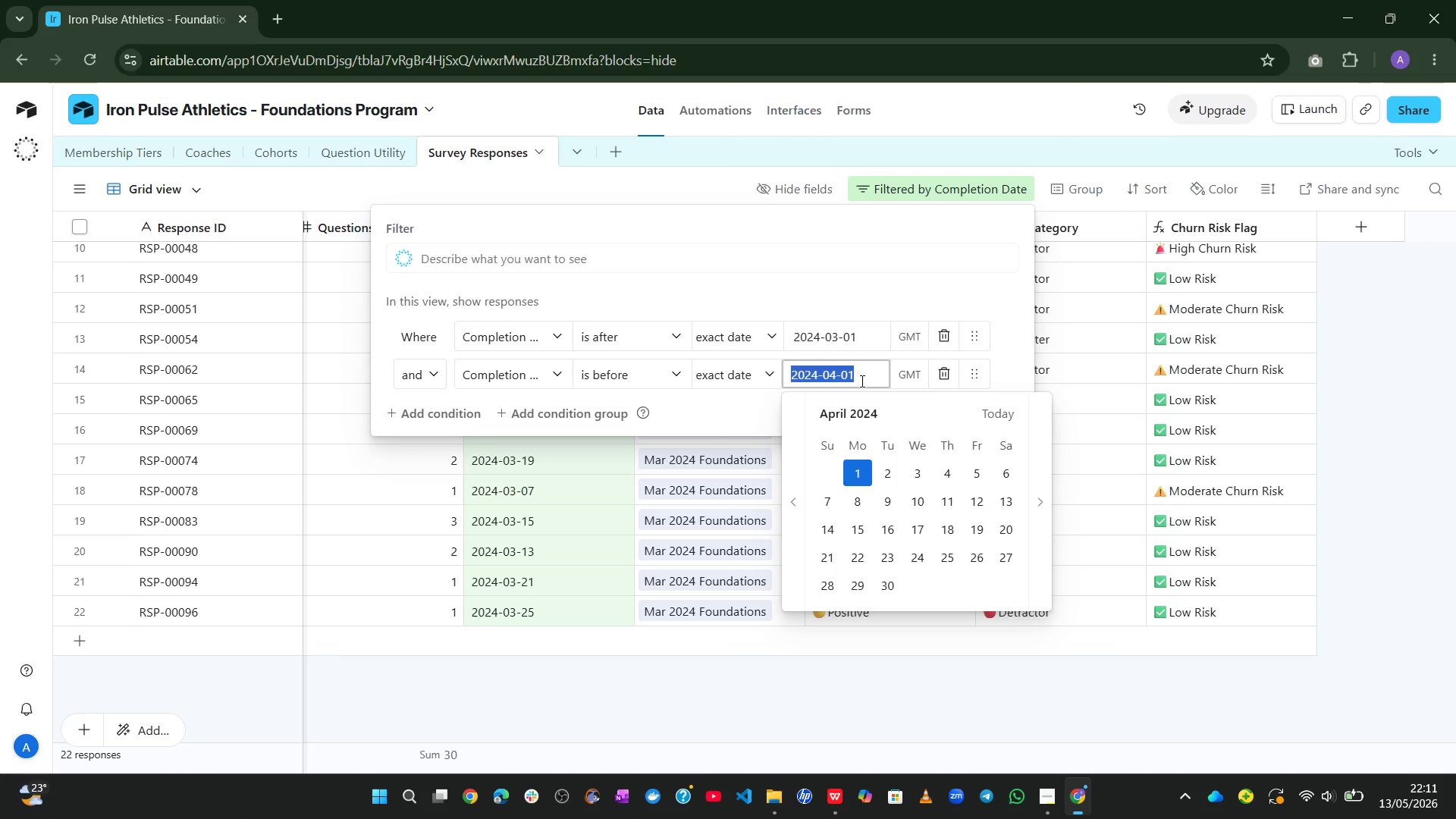 
key(Control+C)
 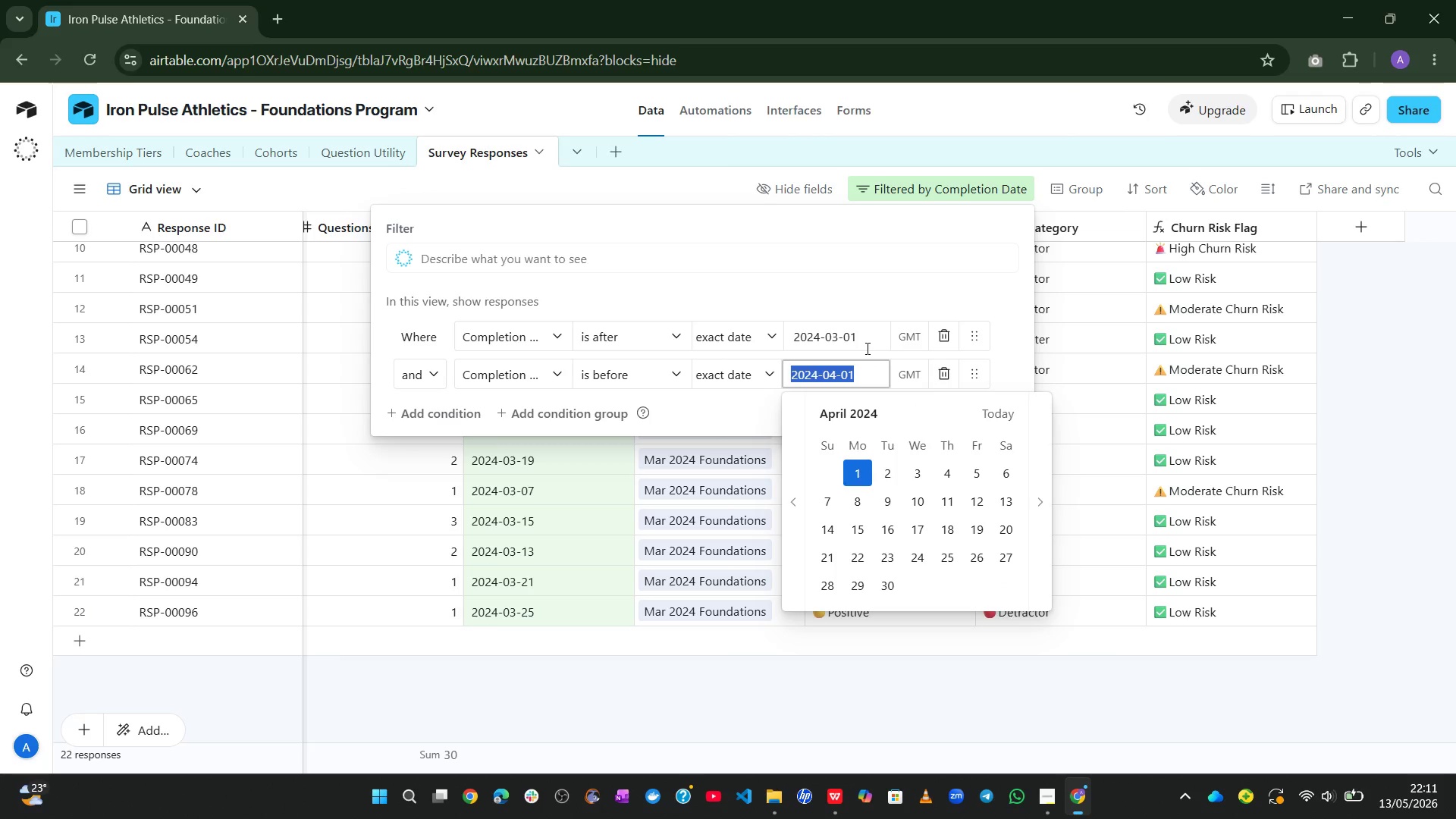 
left_click([866, 348])
 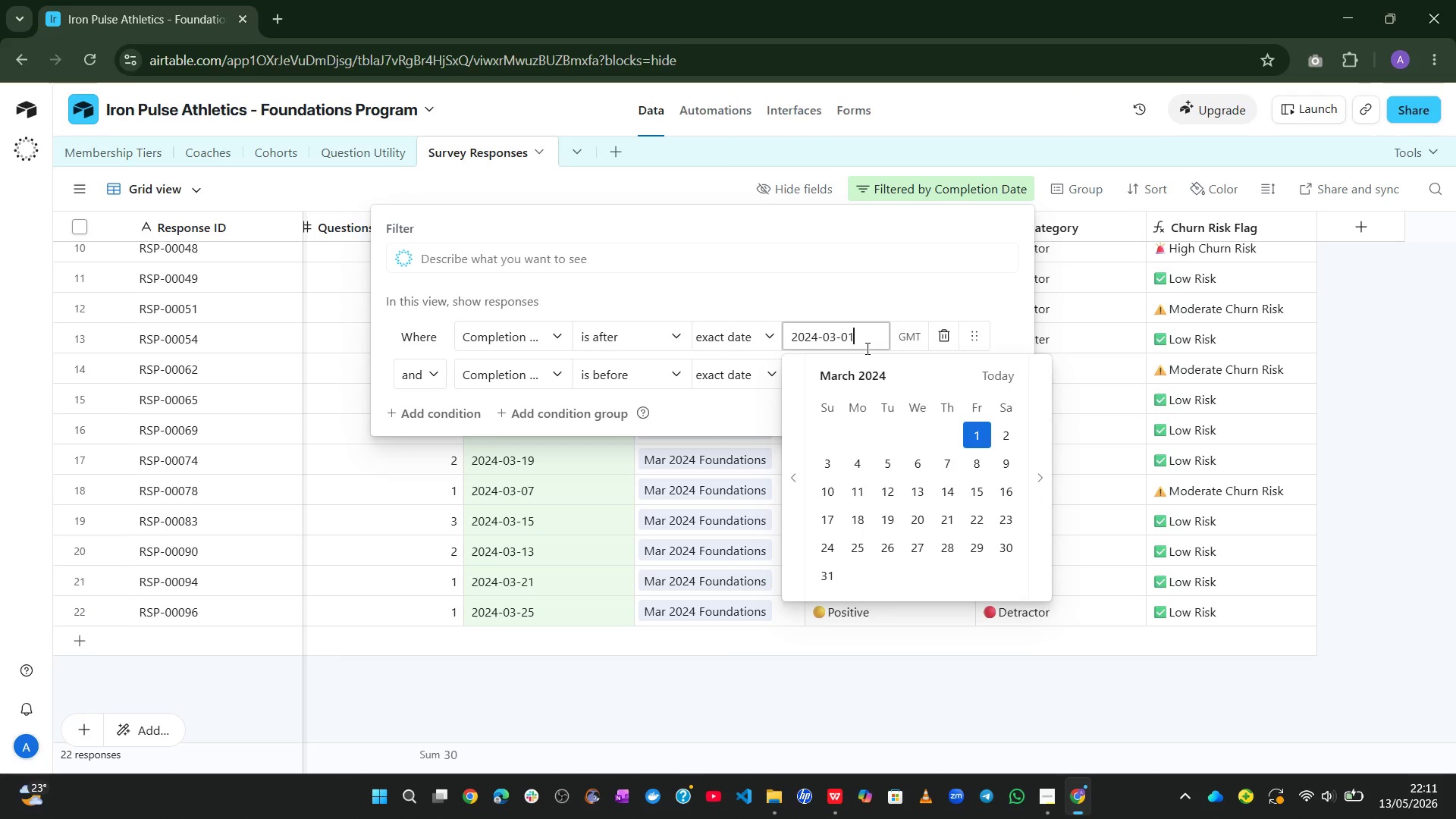 
key(Control+A)
 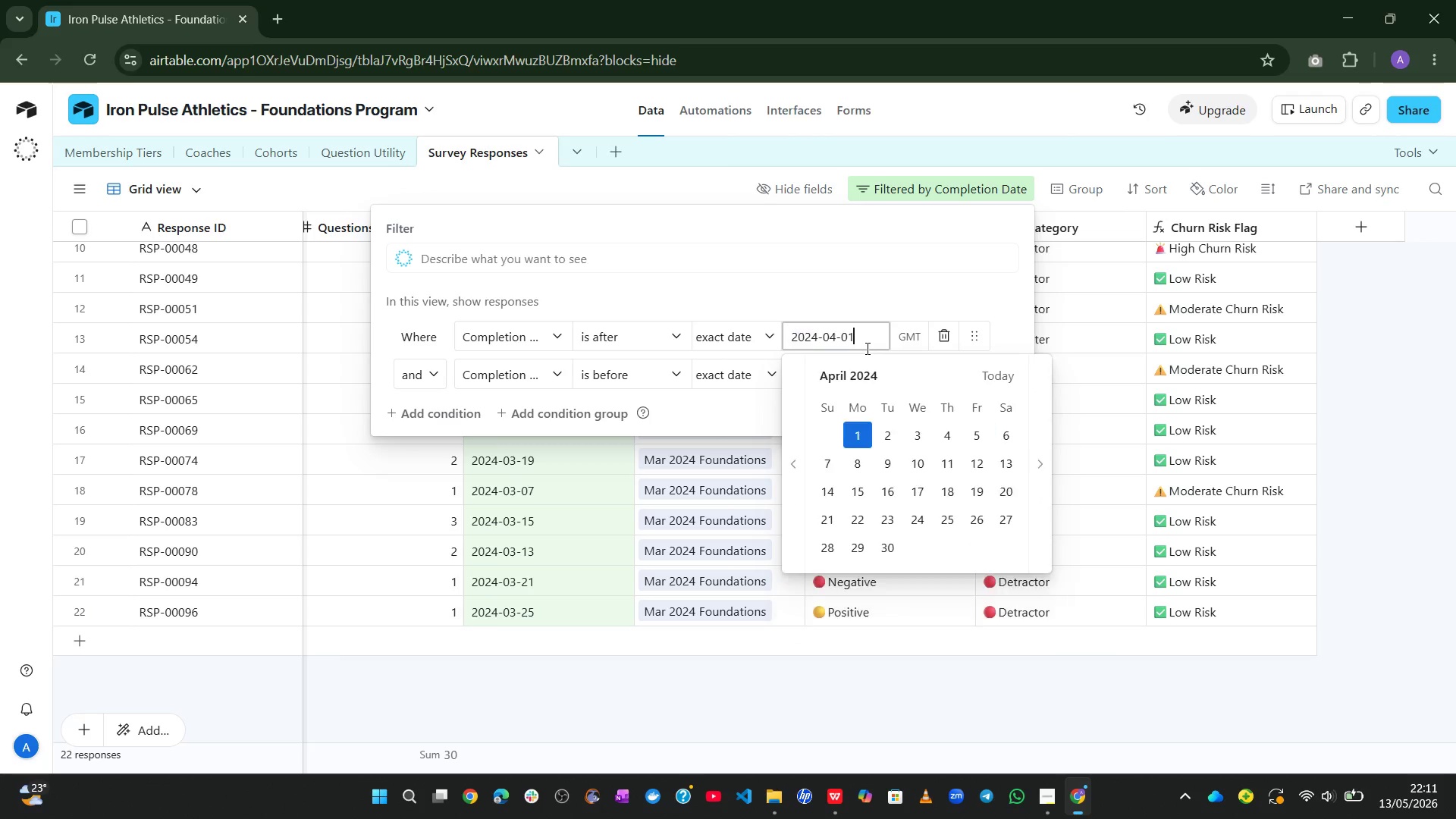 
key(Control+V)
 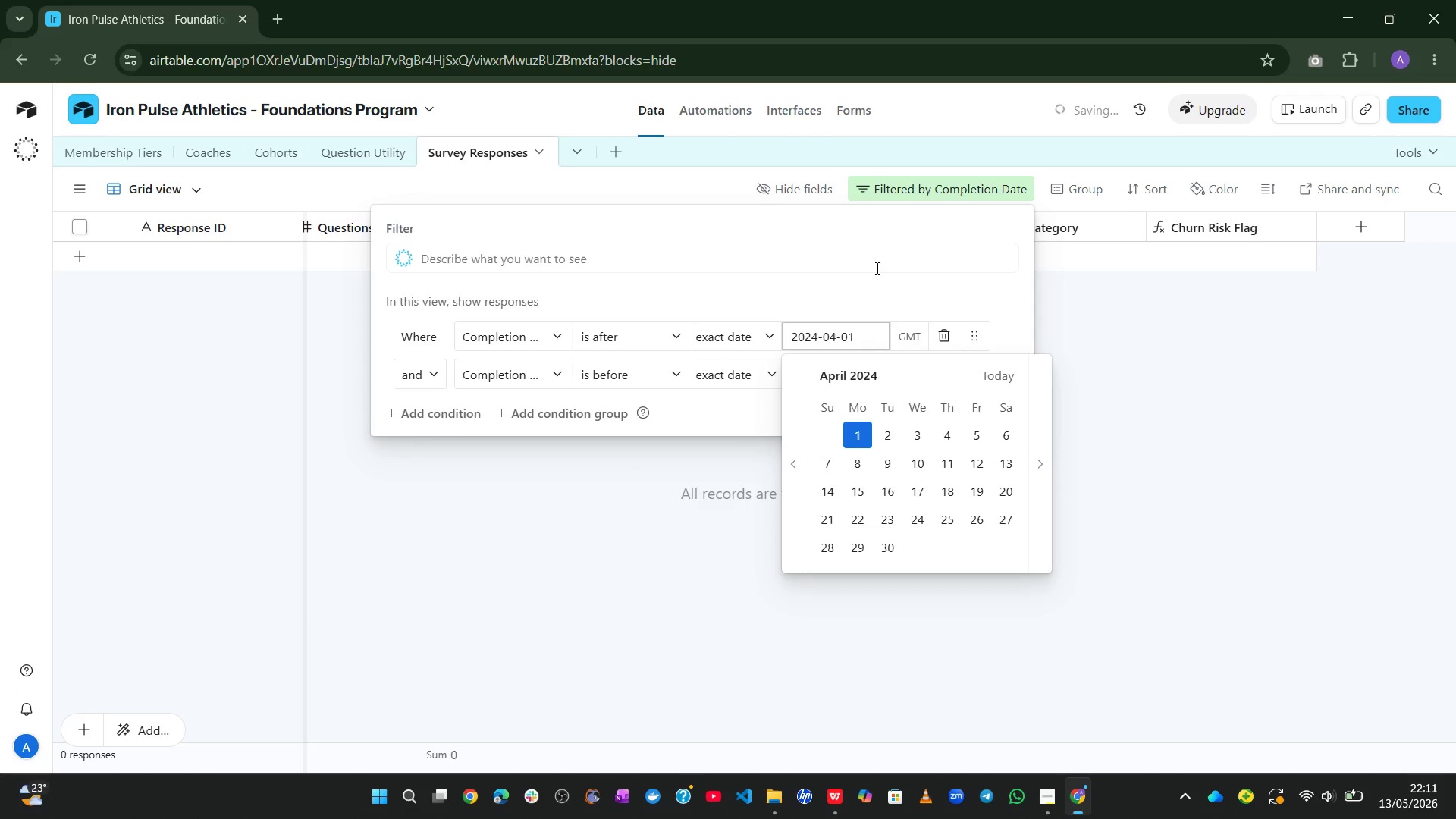 
left_click([874, 274])
 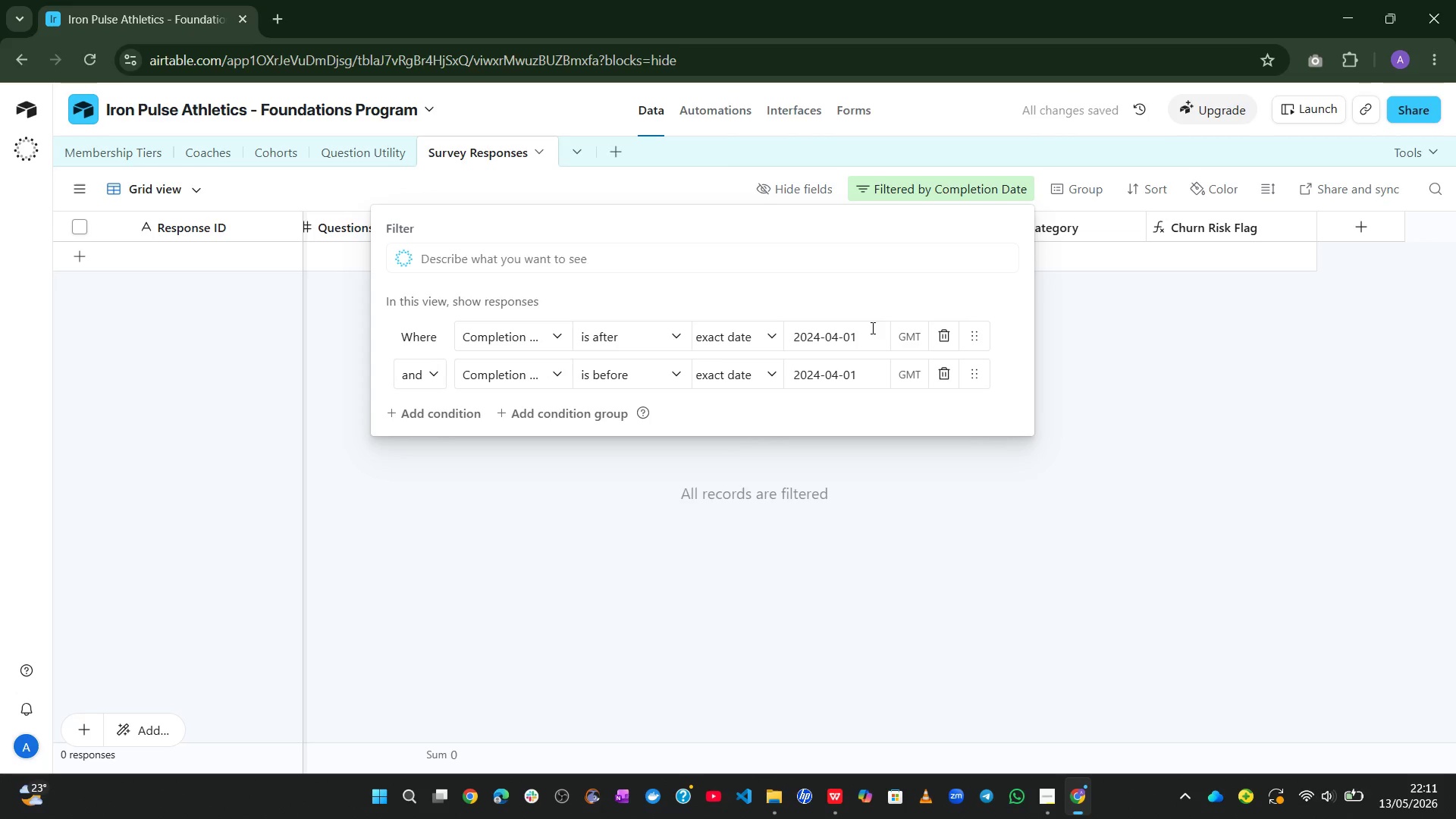 
wait(5.72)
 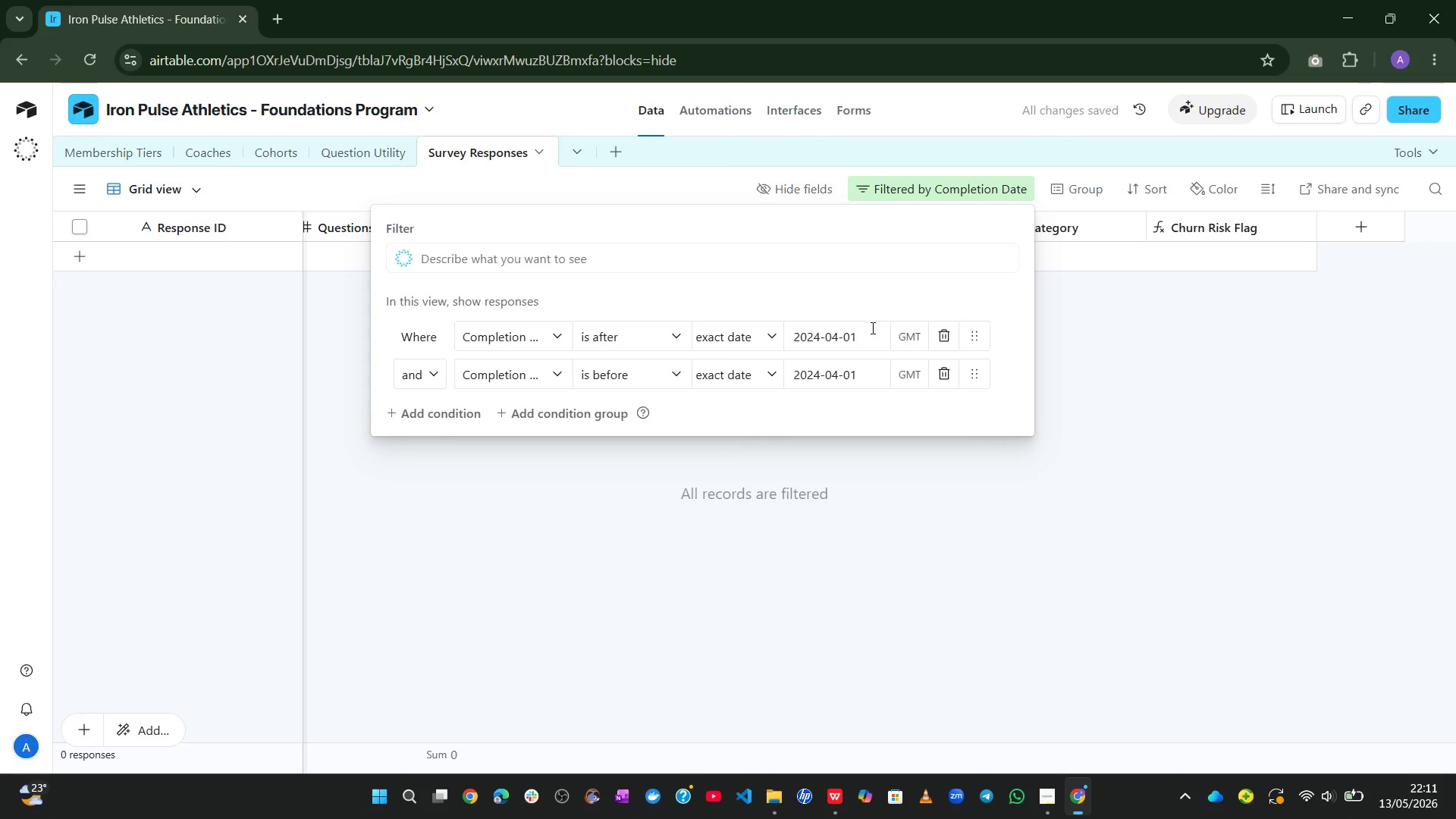 
left_click([836, 378])
 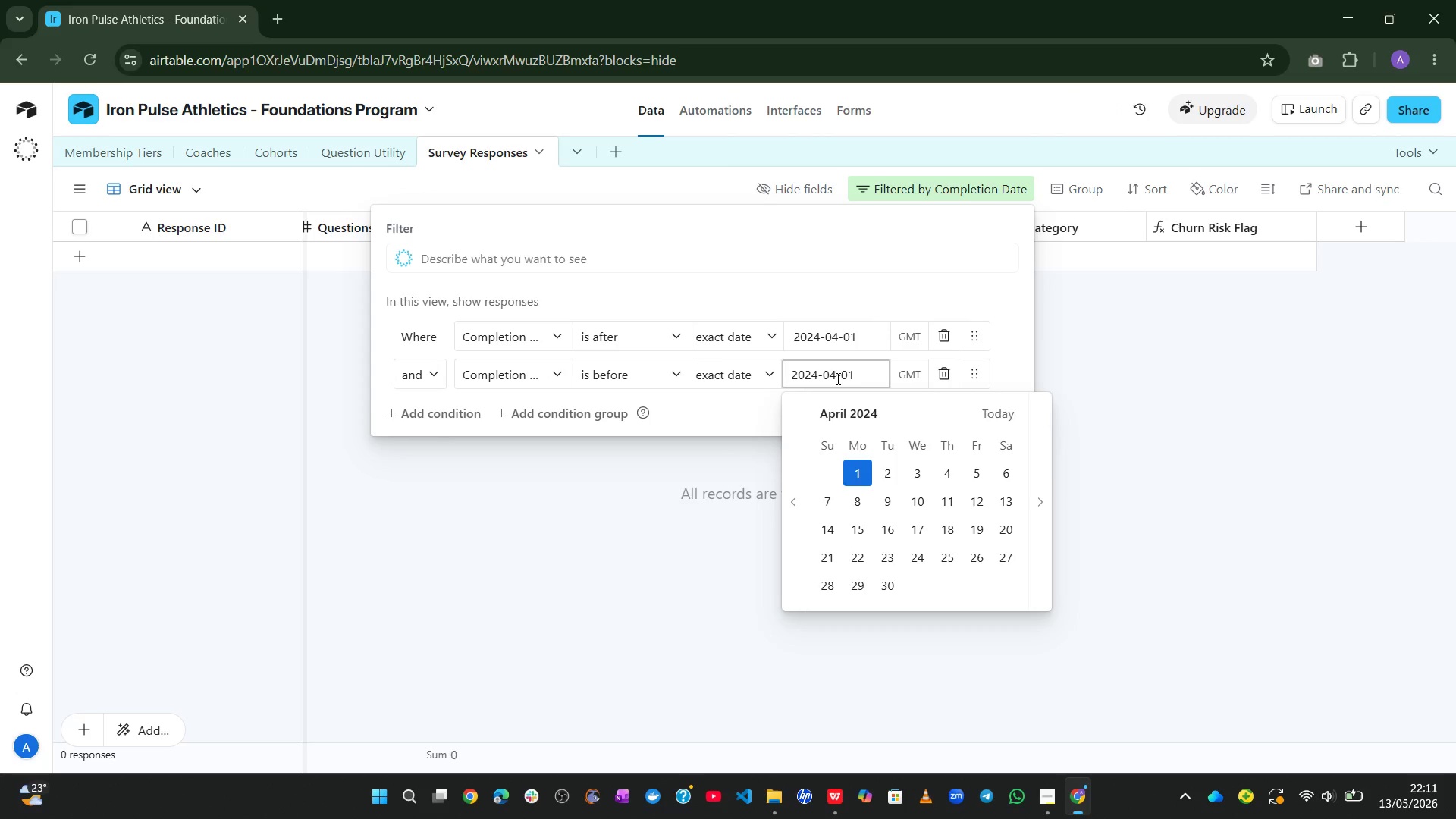 
key(Backspace)
 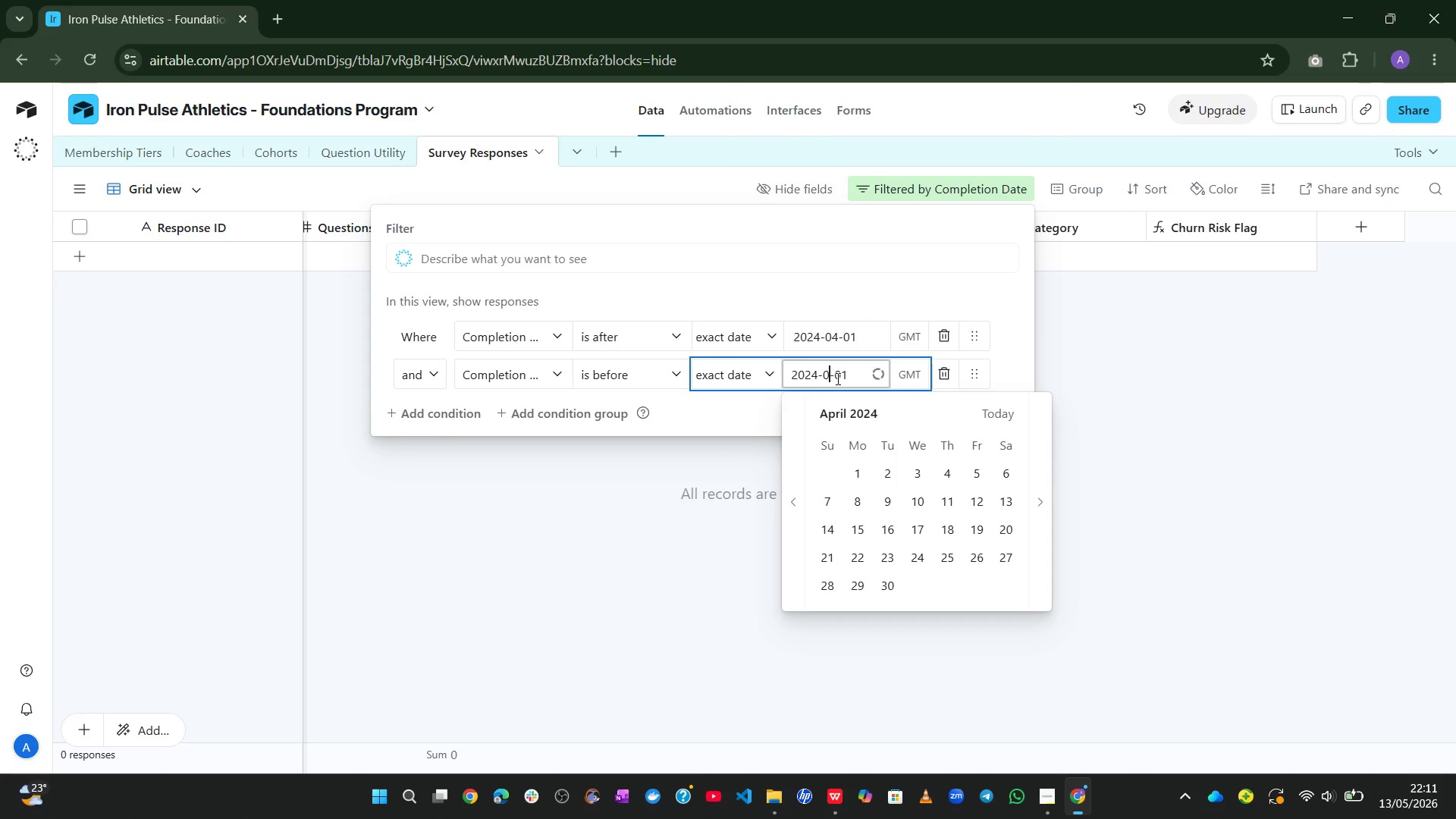 
key(Numpad5)
 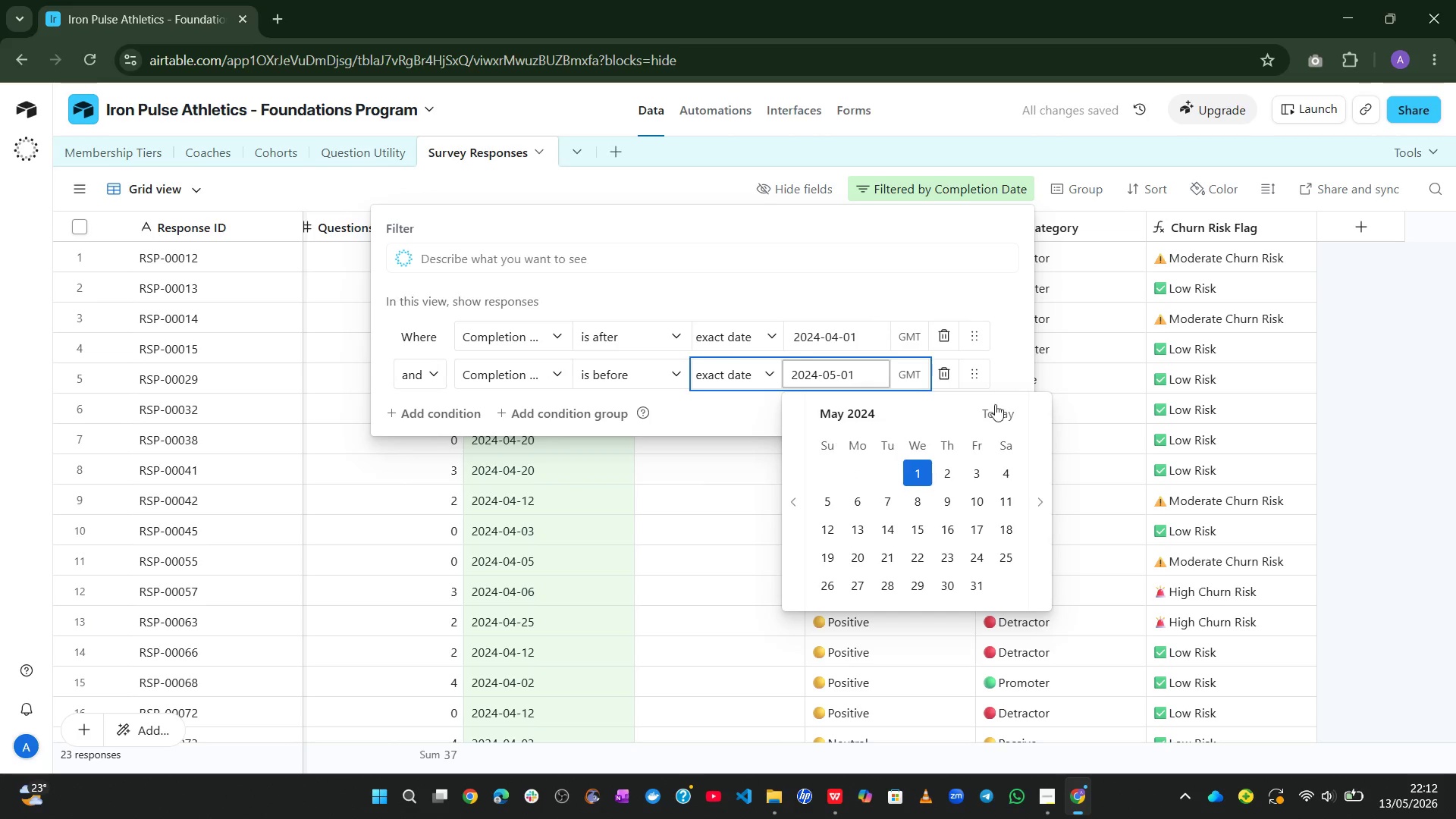 
wait(5.17)
 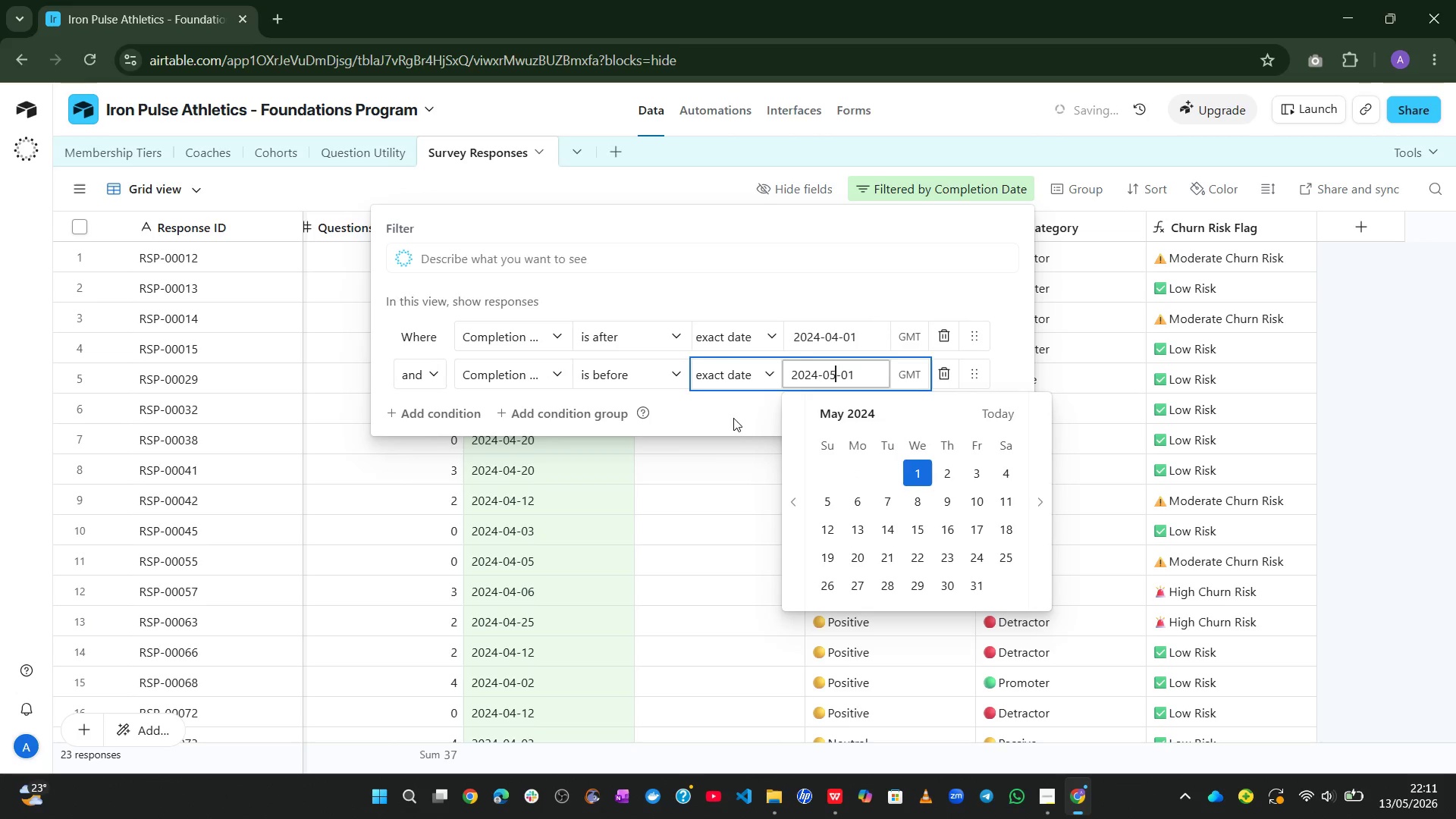 
left_click([1363, 422])
 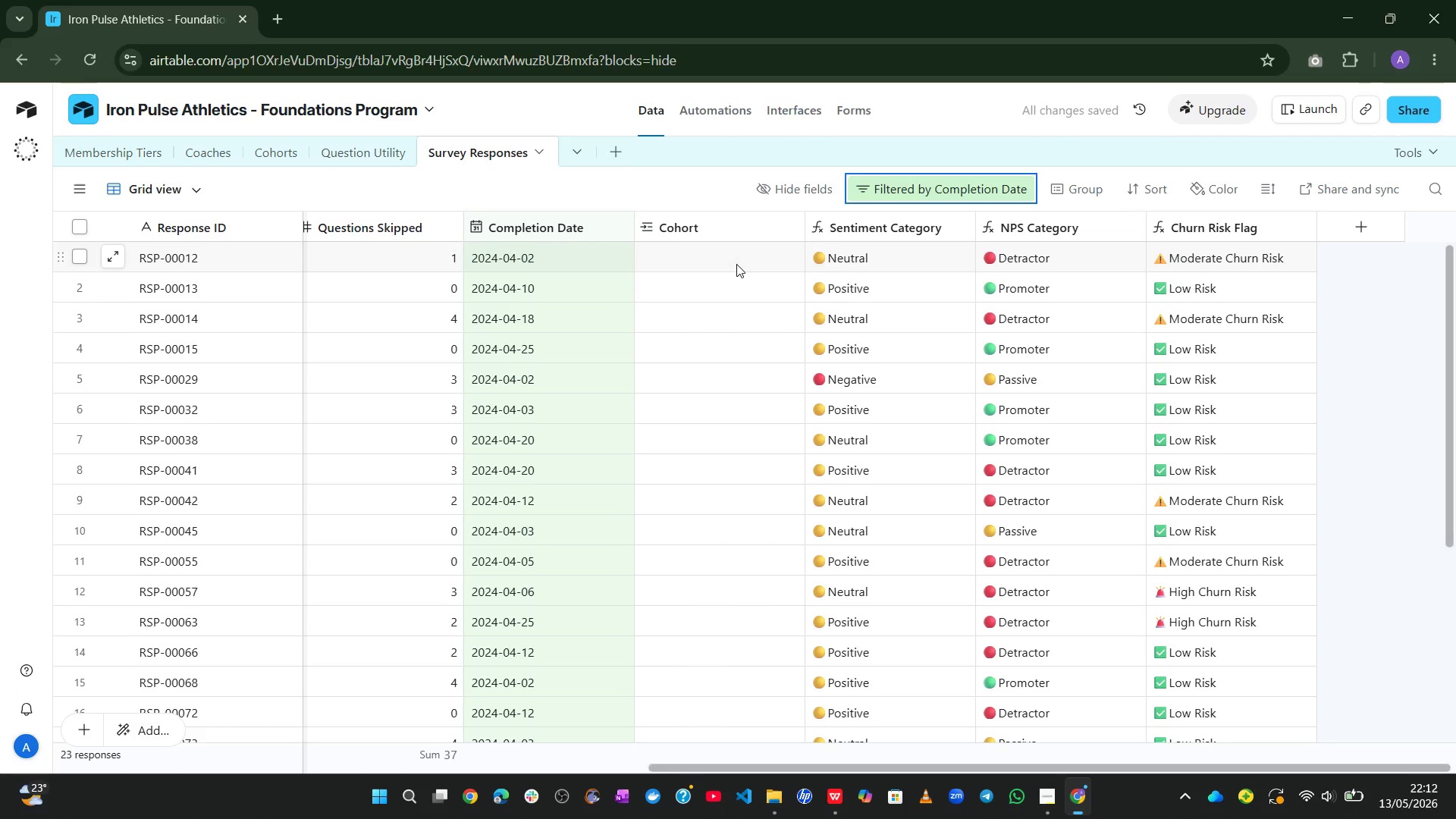 
left_click_drag(start_coordinate=[733, 261], to_coordinate=[646, 250])
 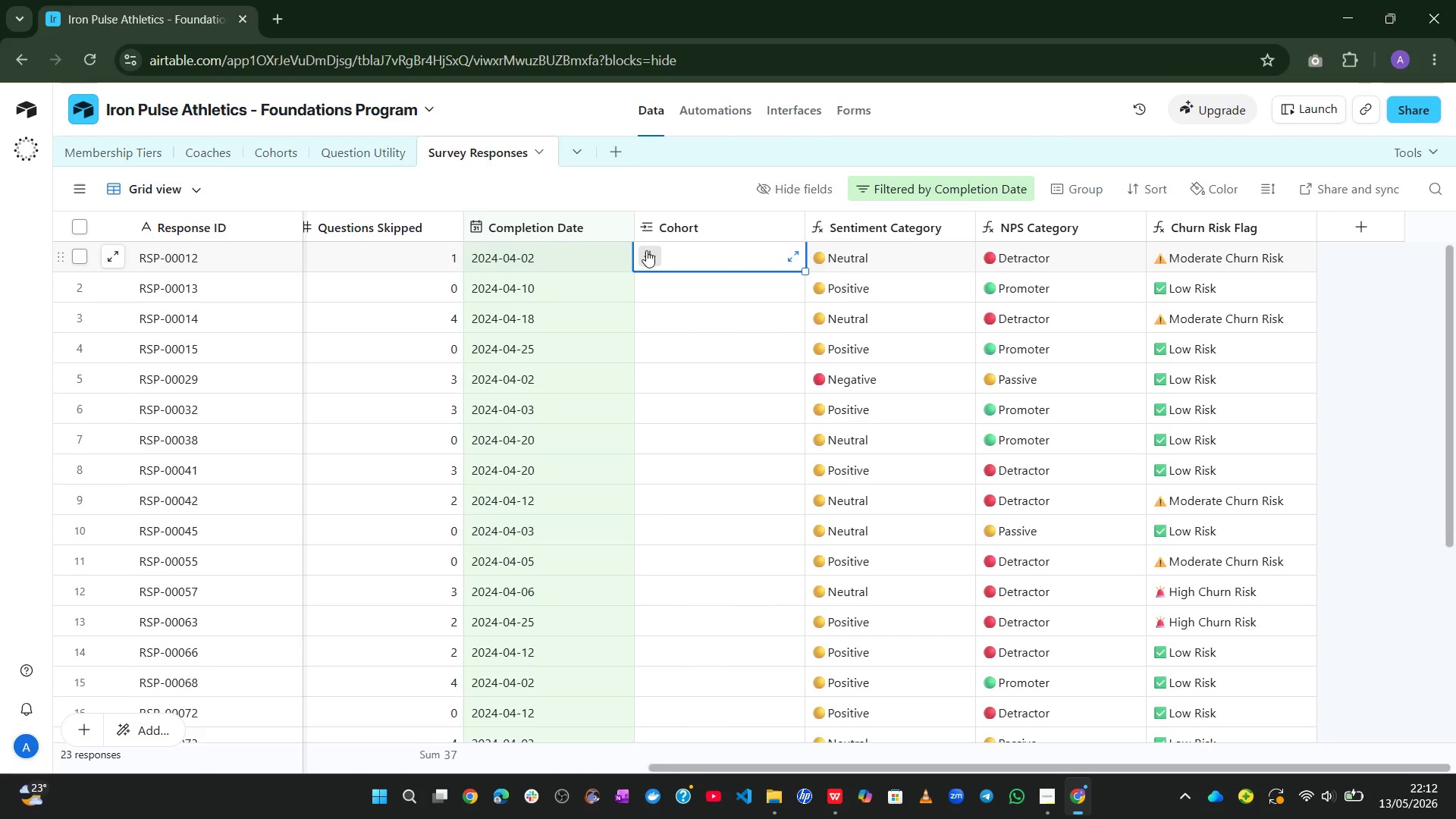 
left_click([646, 250])
 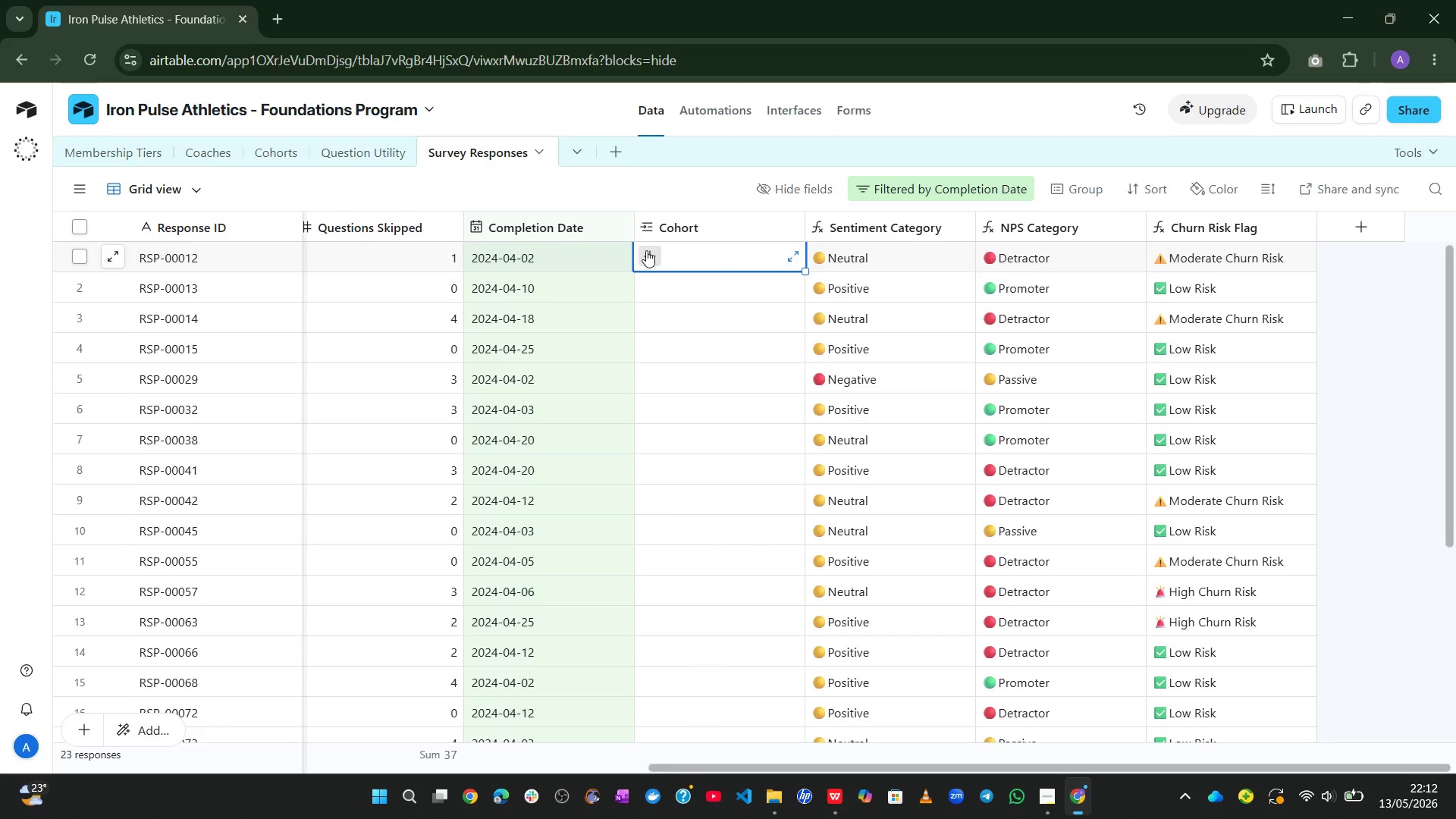 
key(A)
 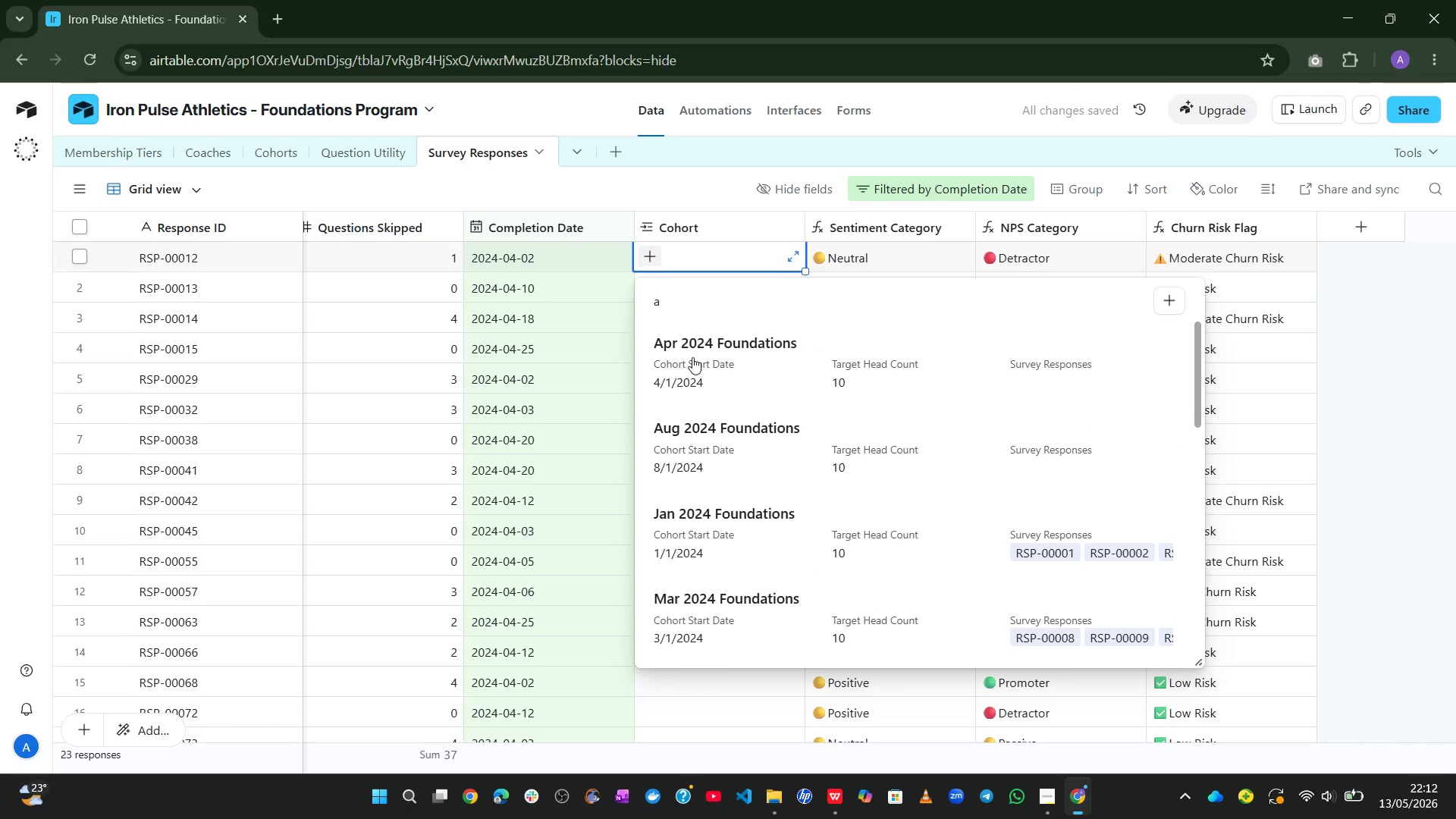 
left_click([692, 358])
 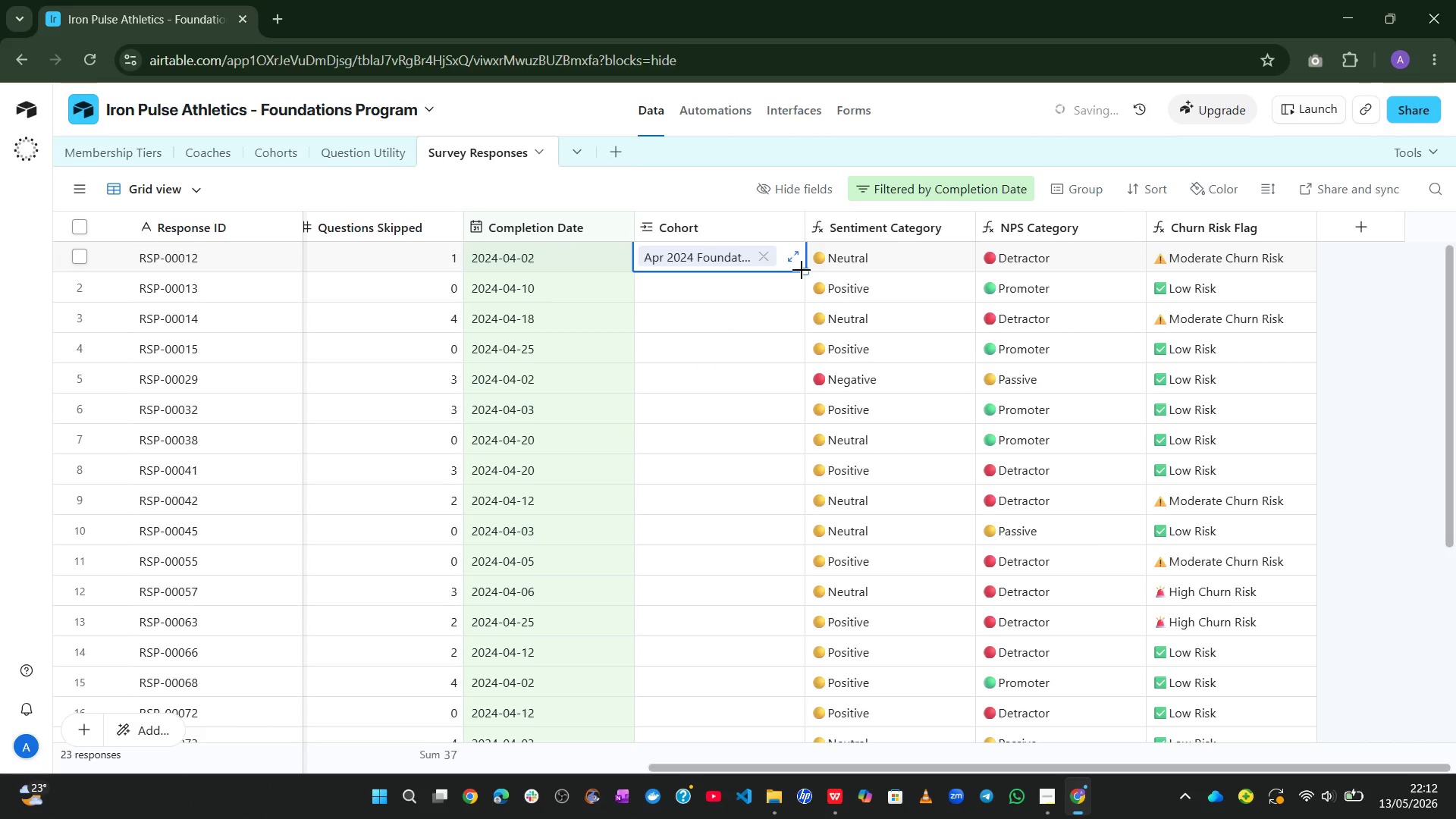 
left_click_drag(start_coordinate=[804, 271], to_coordinate=[761, 681])
 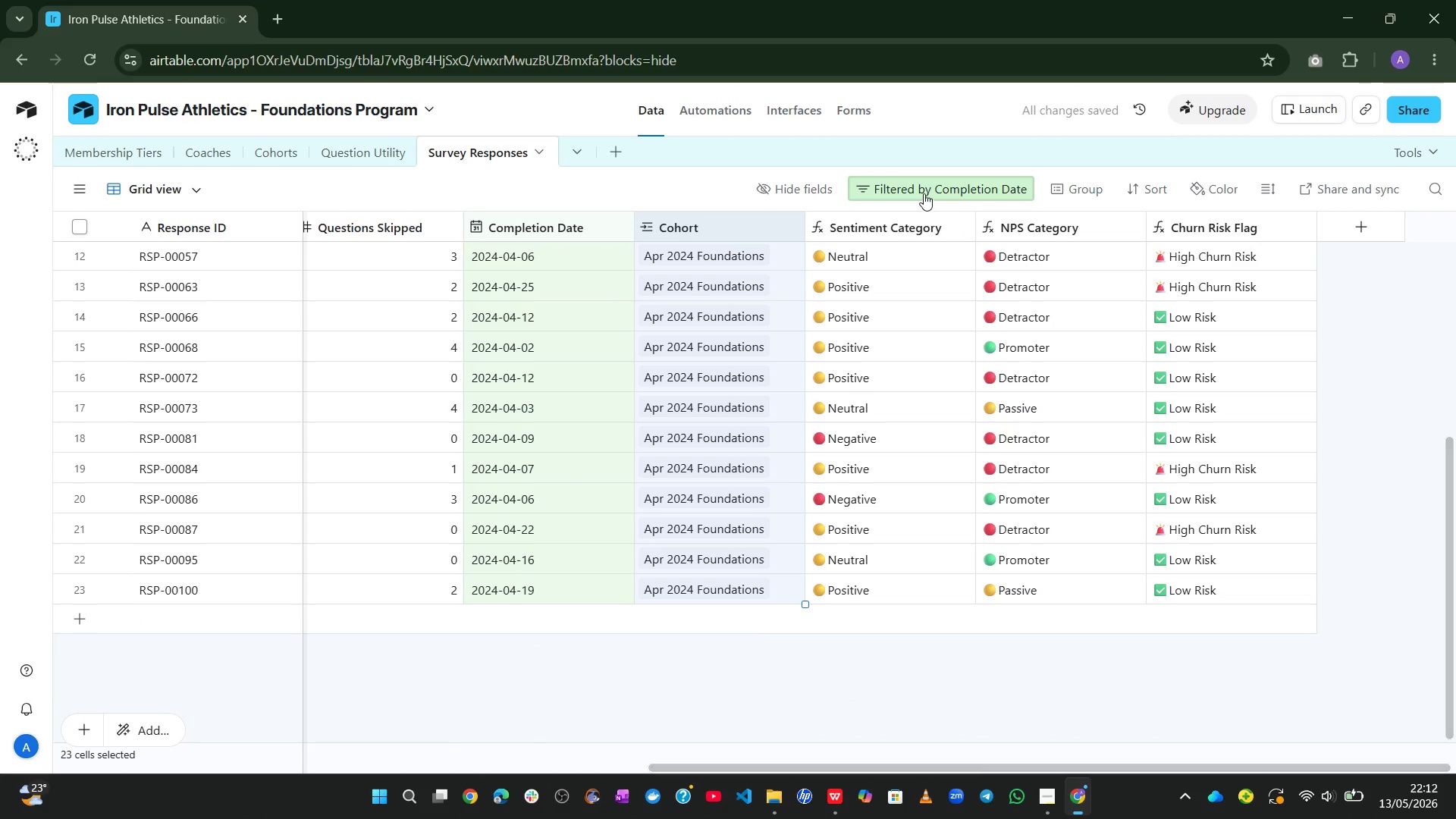 
left_click([924, 193])
 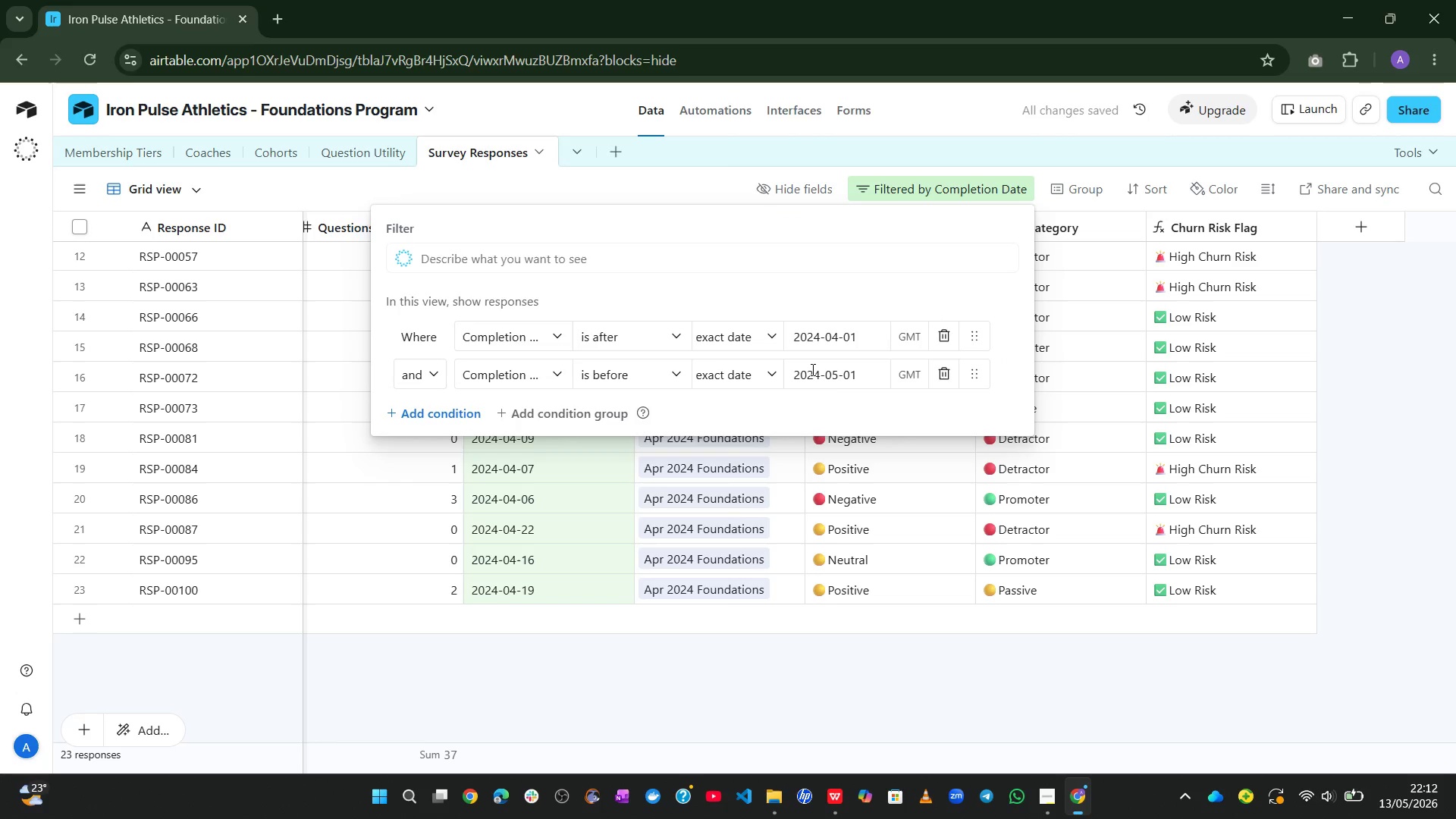 
left_click([843, 371])
 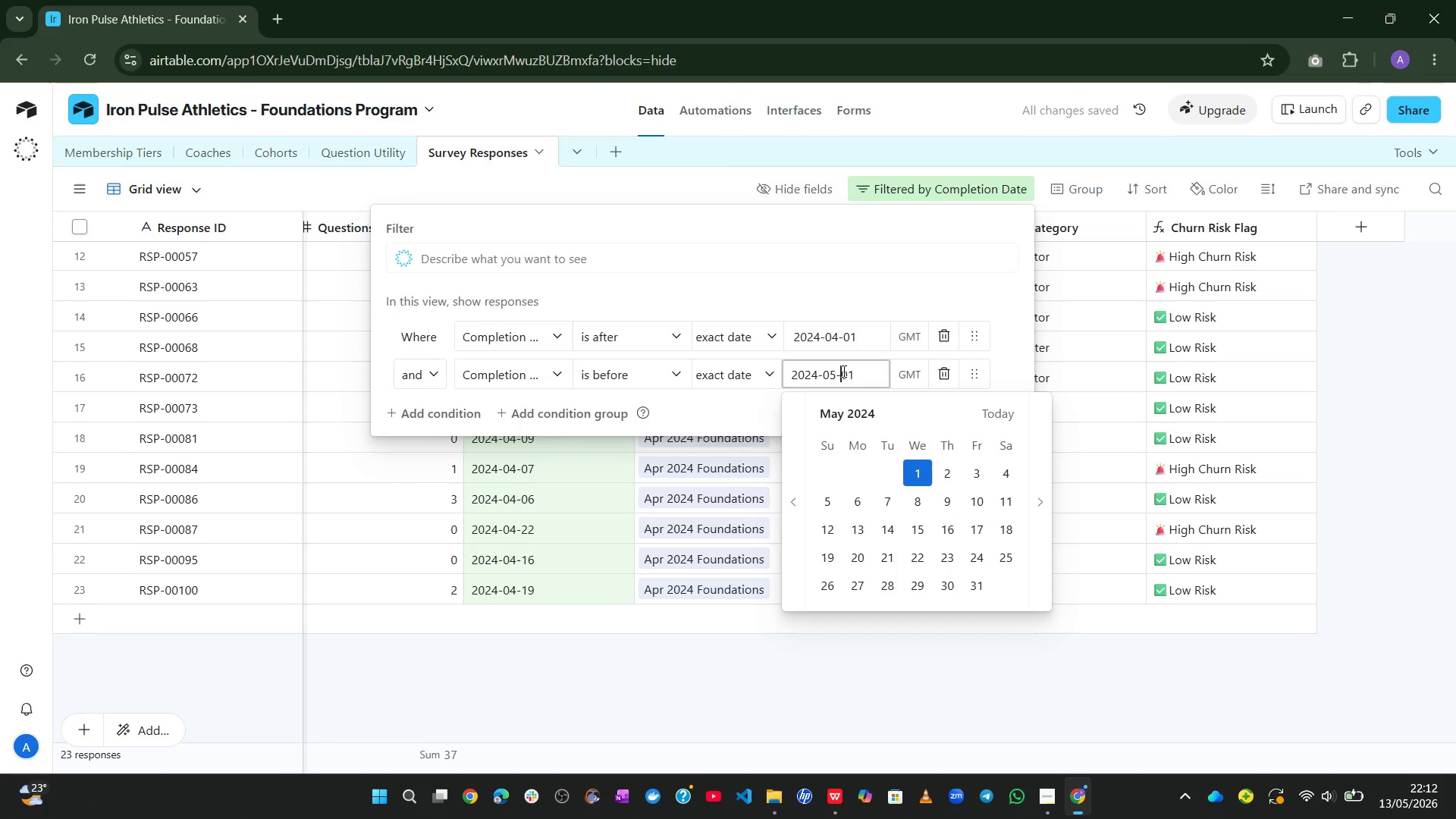 
hold_key(key=ControlLeft, duration=0.45)
 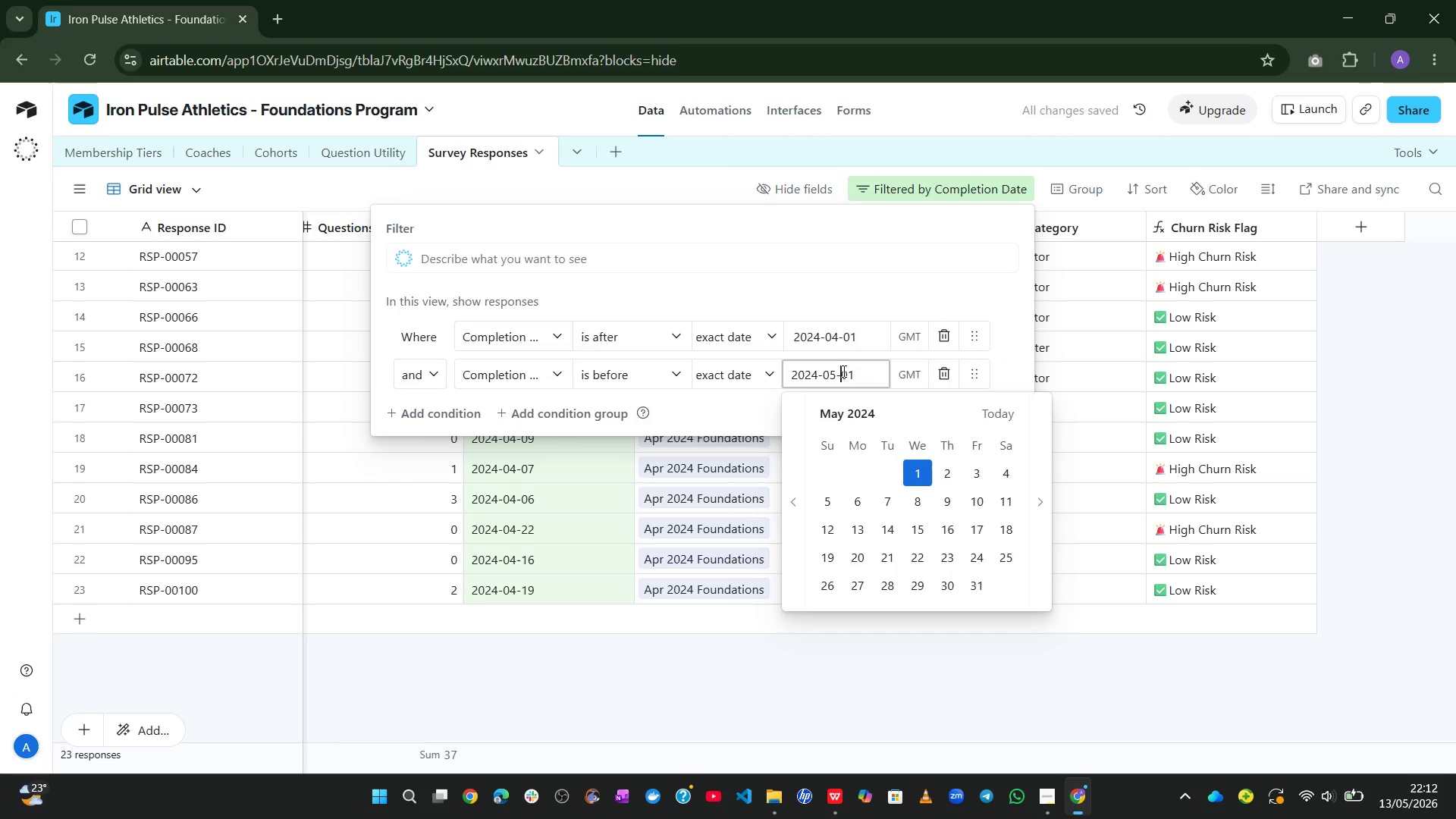 
left_click([843, 371])
 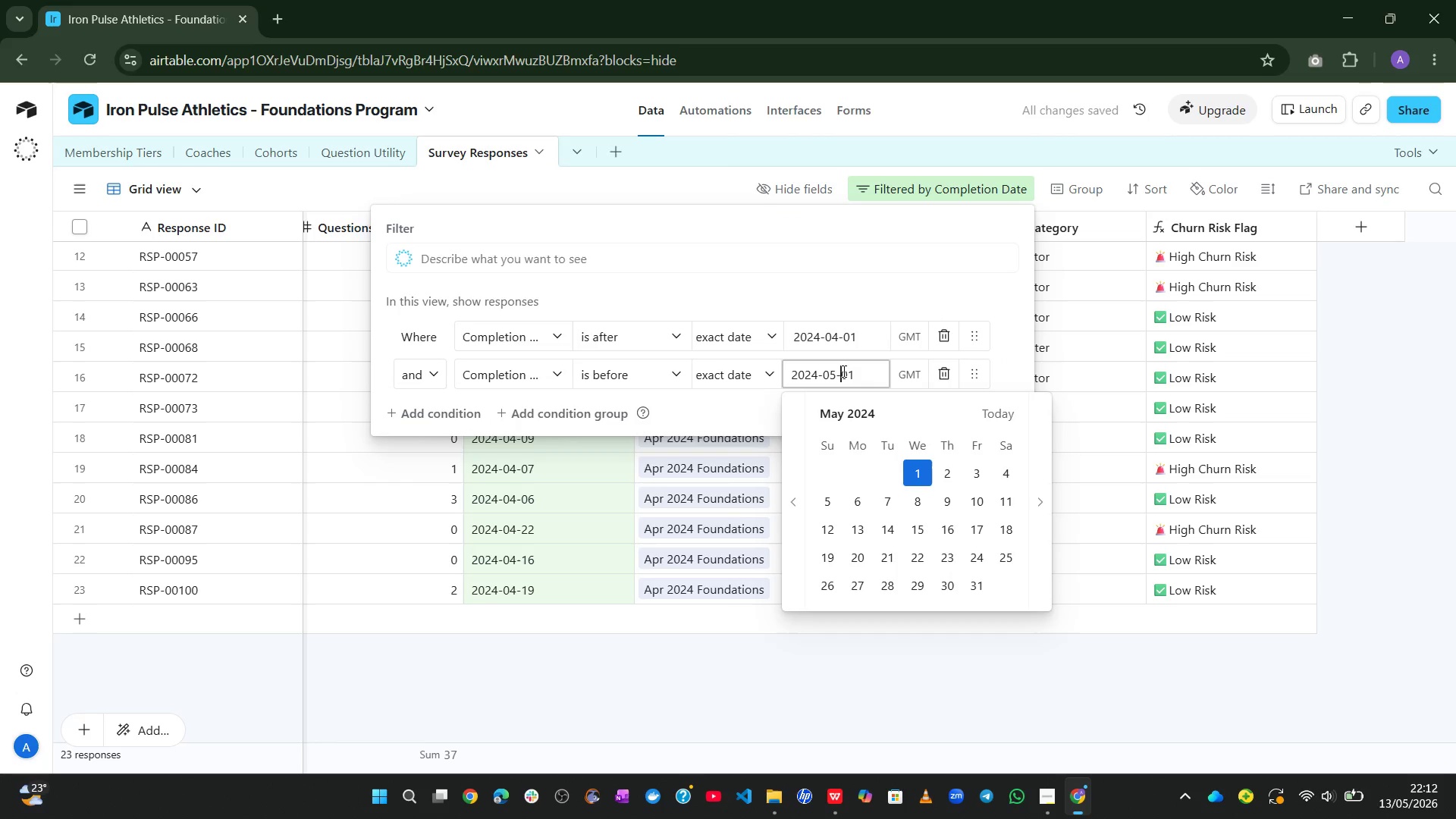 
key(Control+A)
 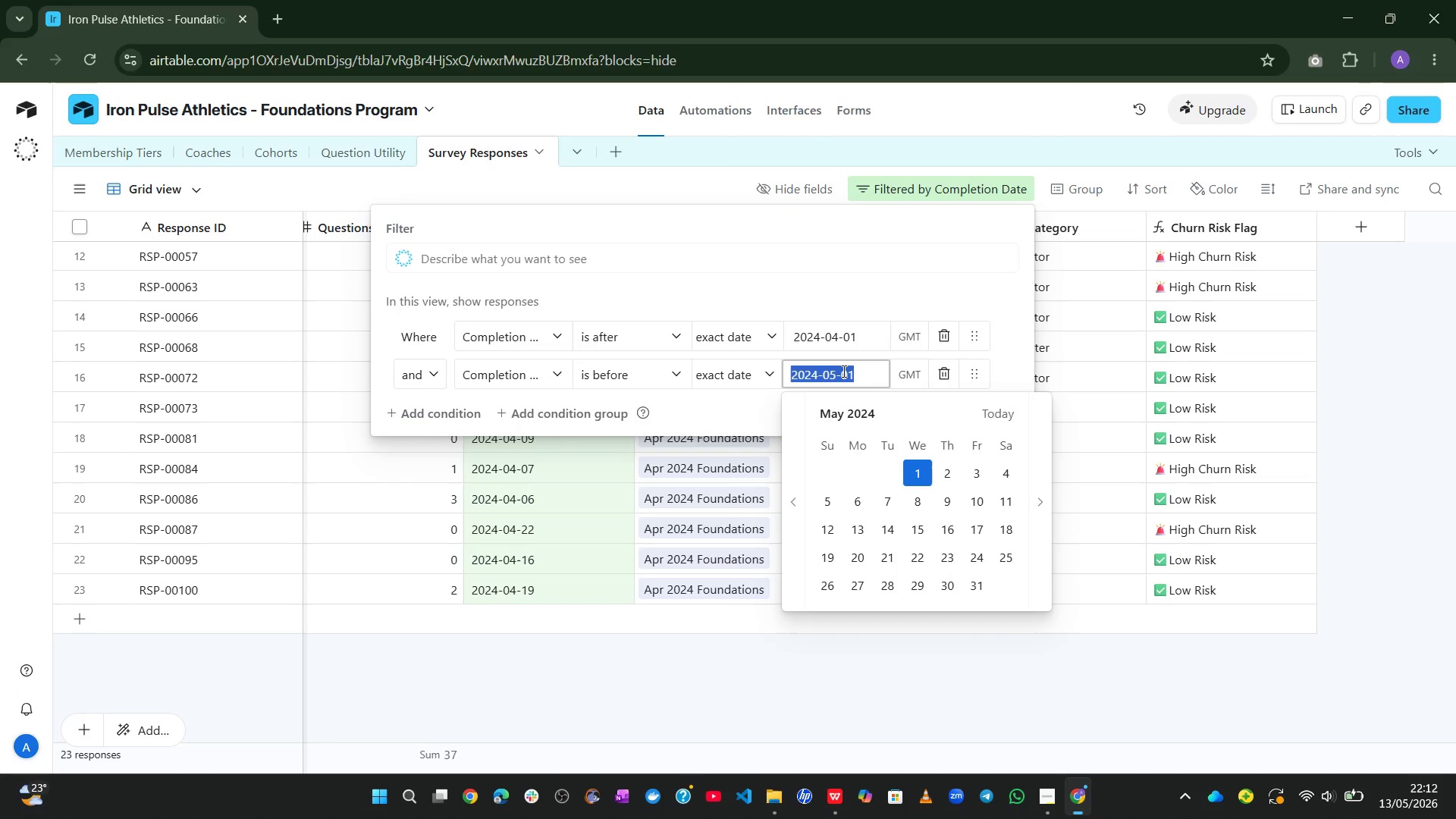 
key(Control+C)
 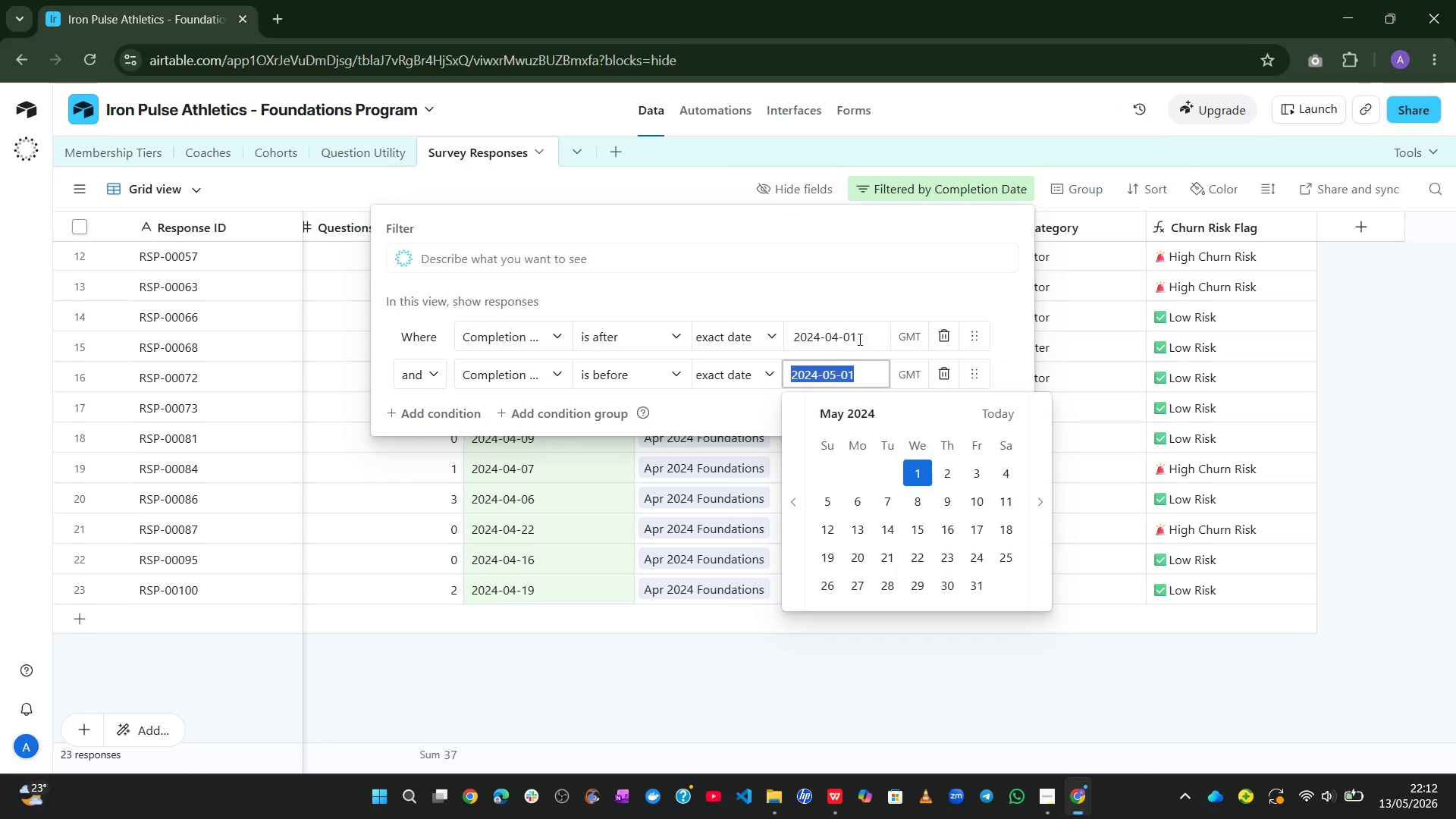 
left_click([858, 338])
 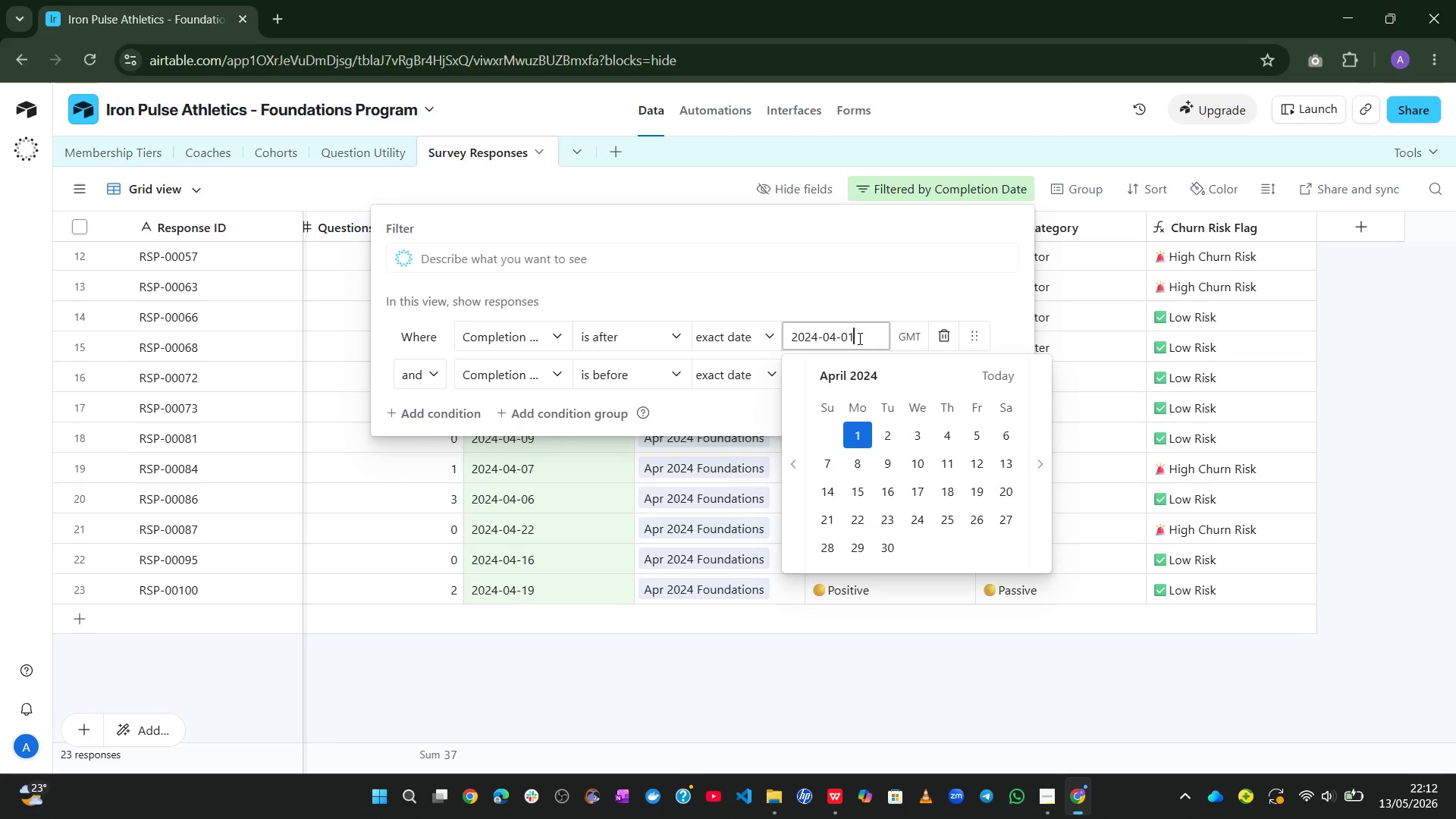 
key(Control+A)
 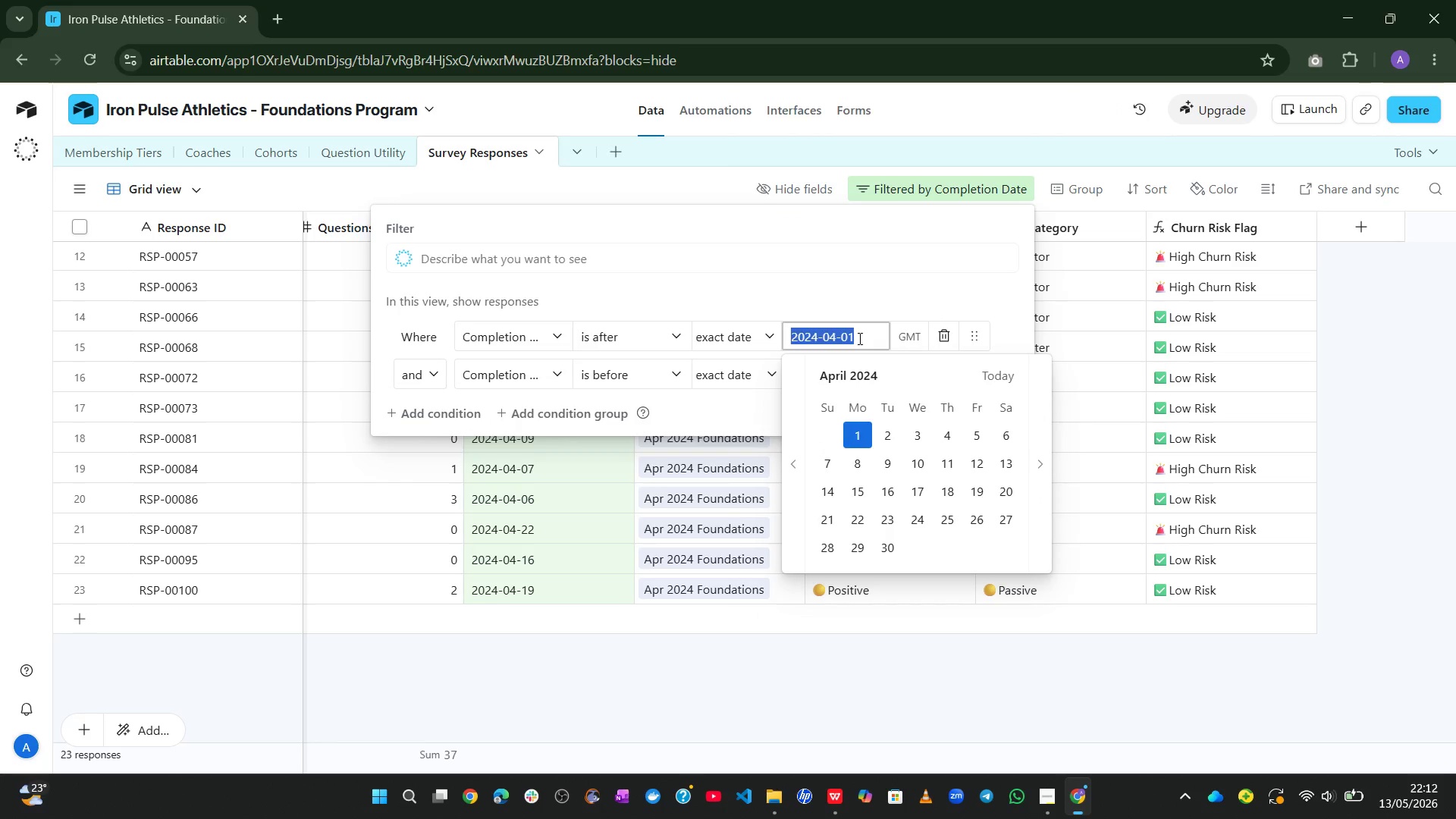 
key(Control+V)
 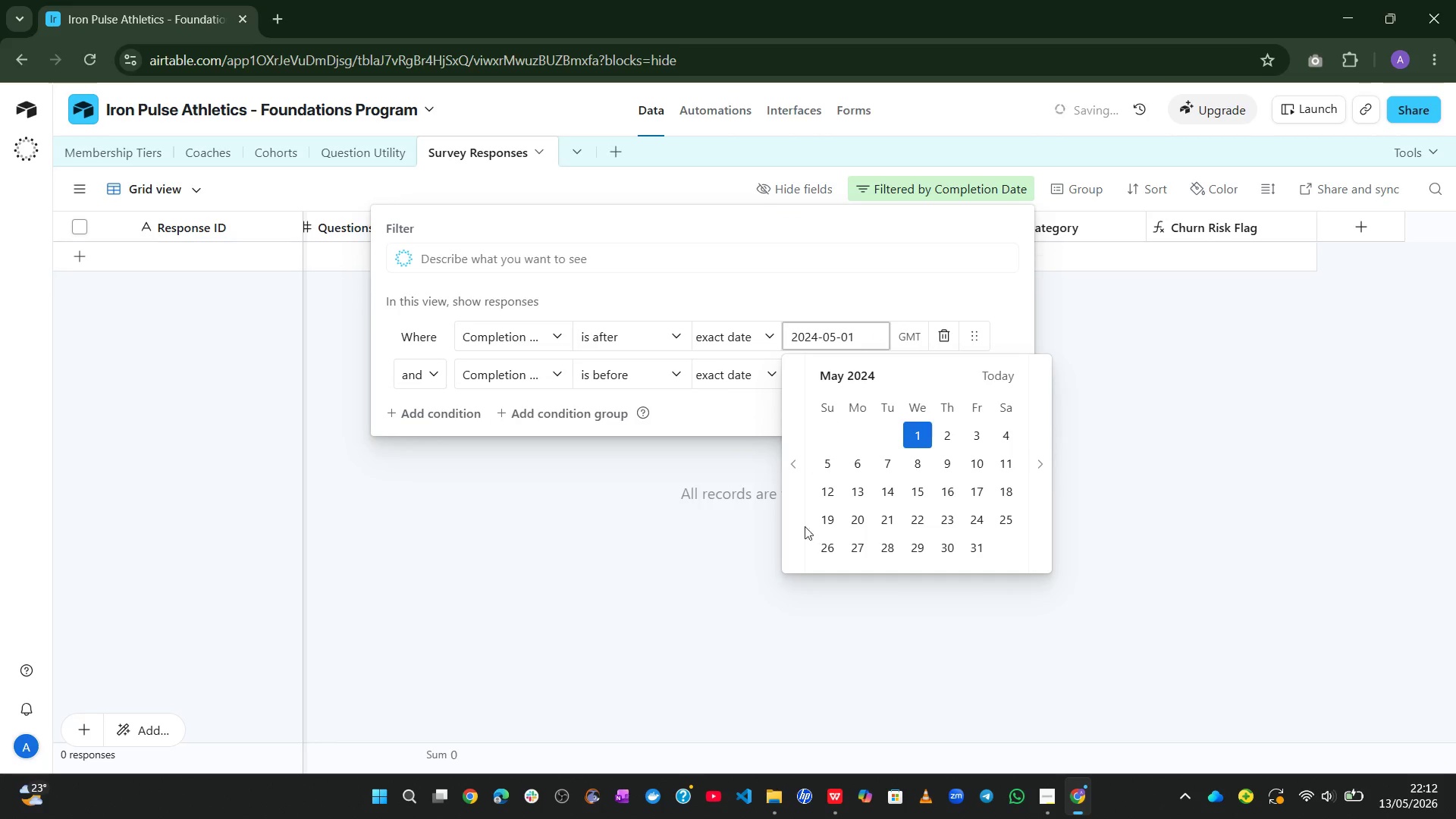 
left_click([778, 623])
 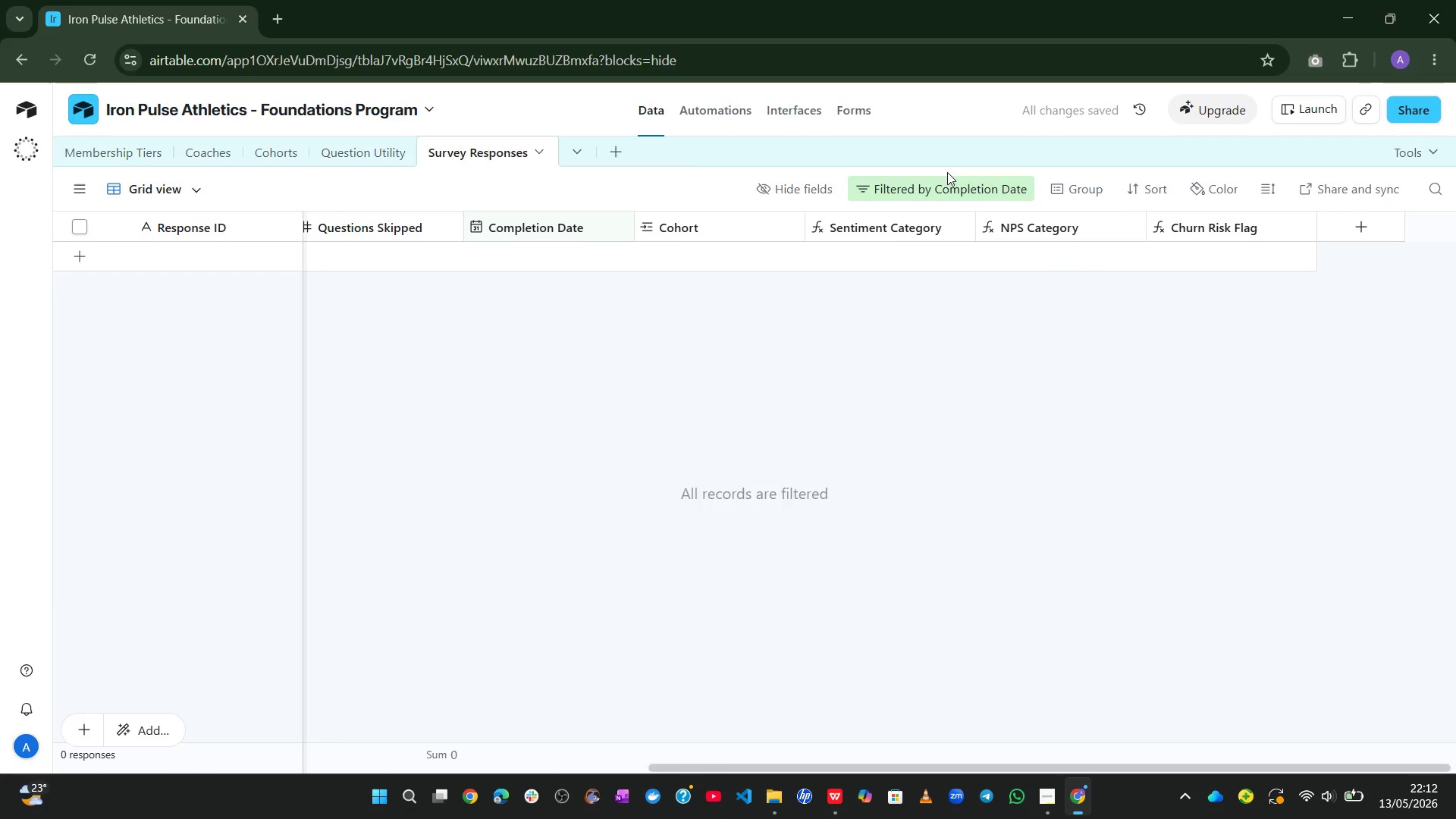 
left_click([940, 195])
 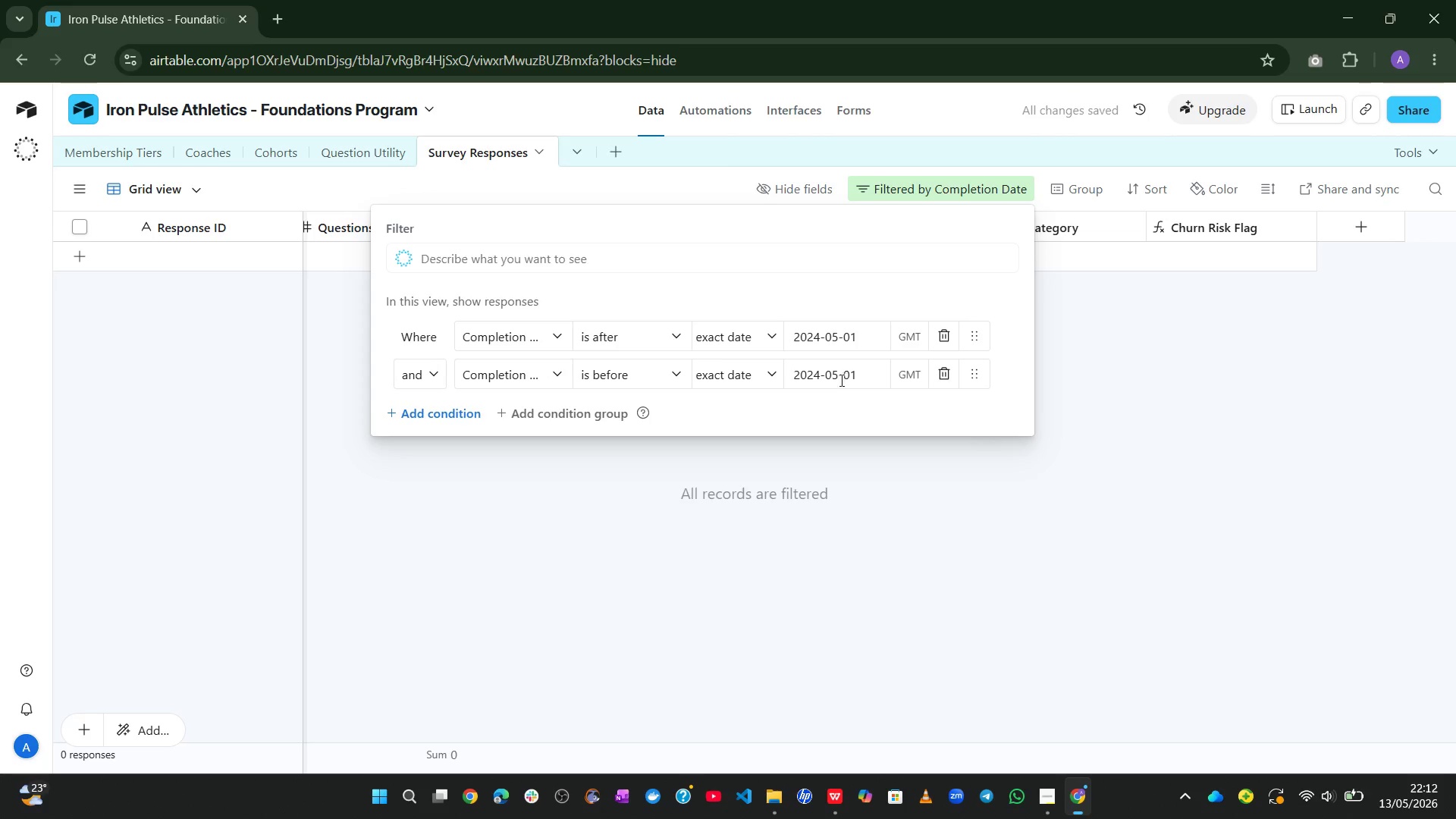 
left_click([839, 380])
 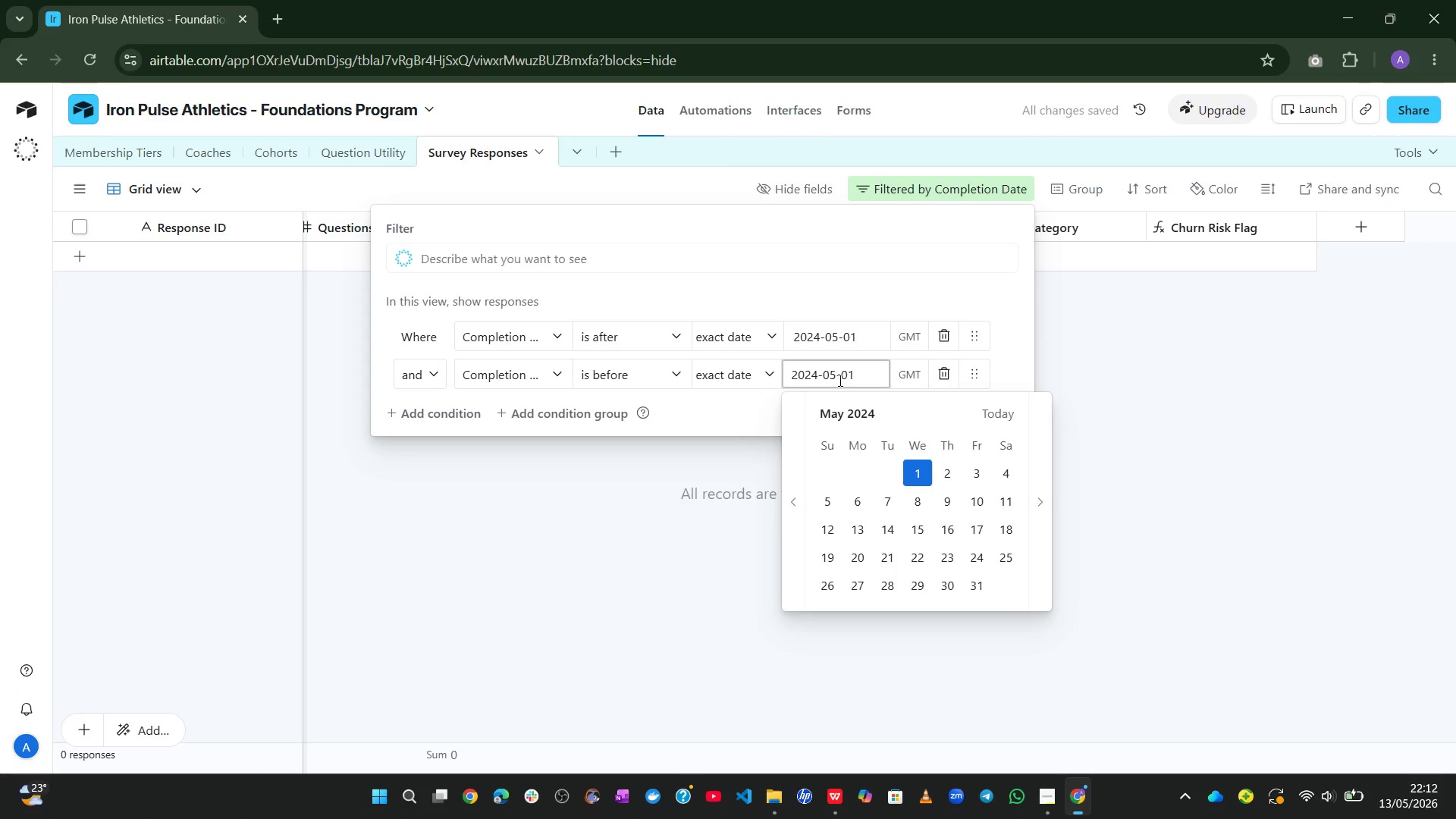 
key(Backspace)
 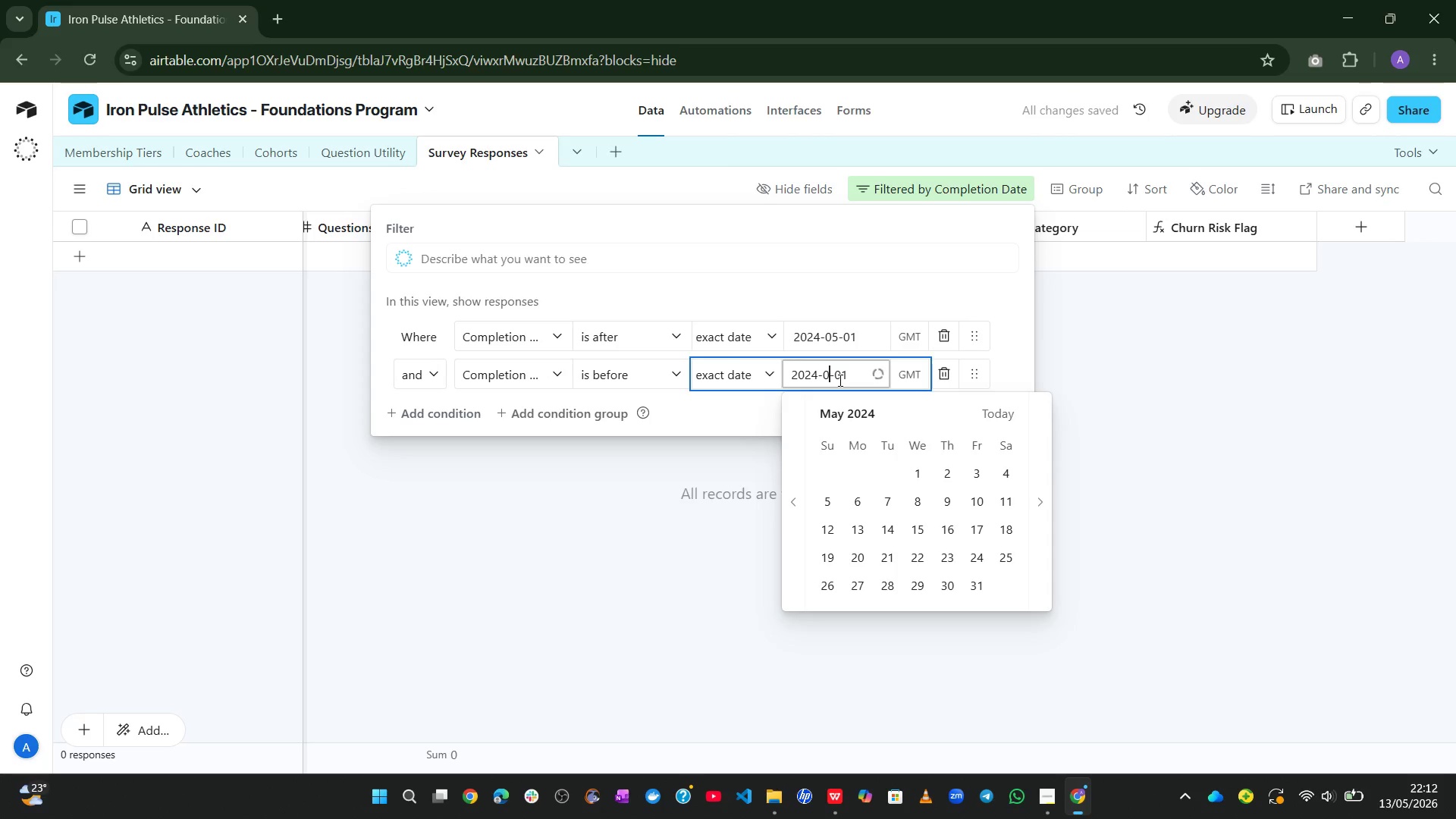 
key(Numpad6)
 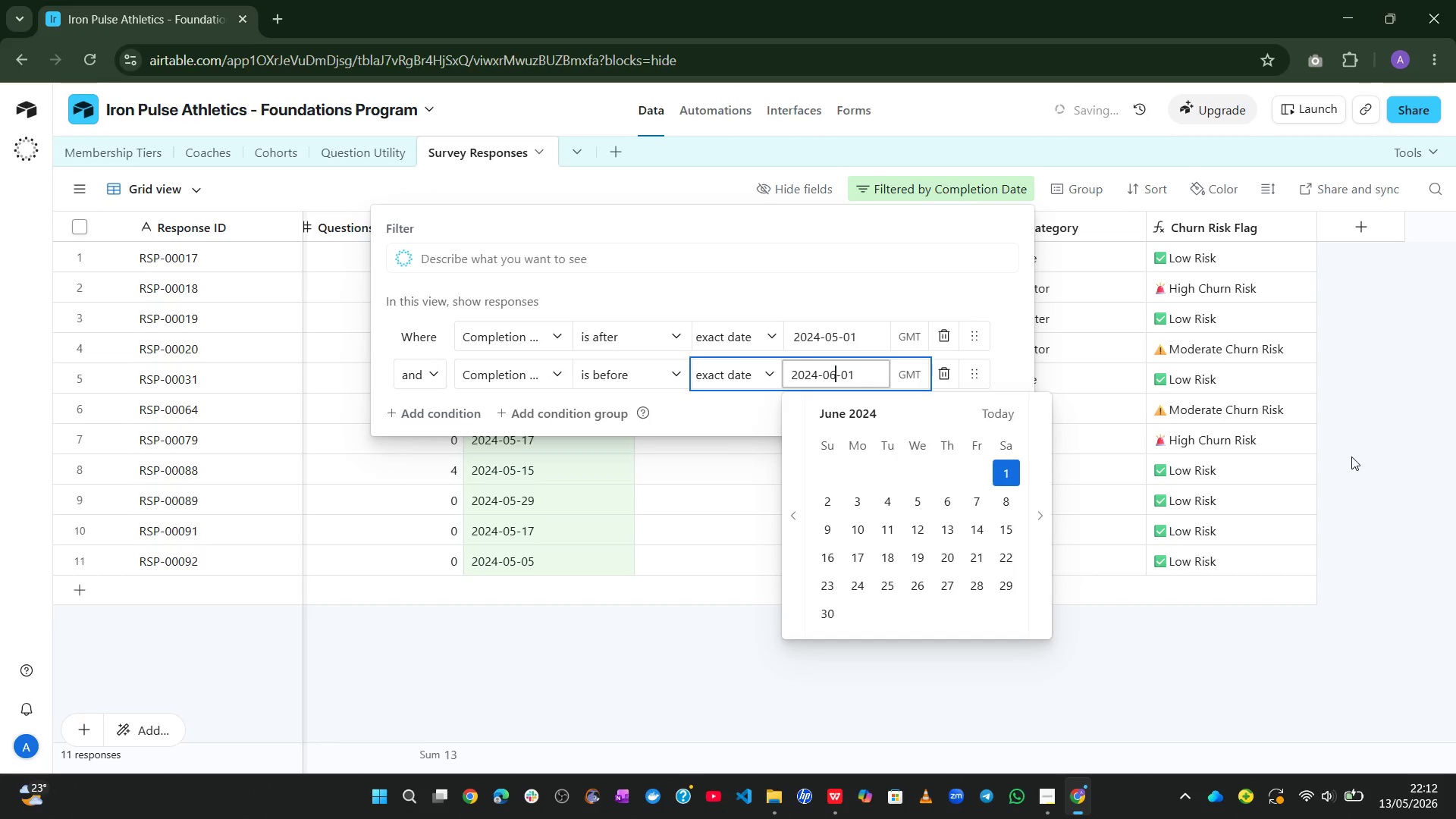 
left_click([1410, 358])
 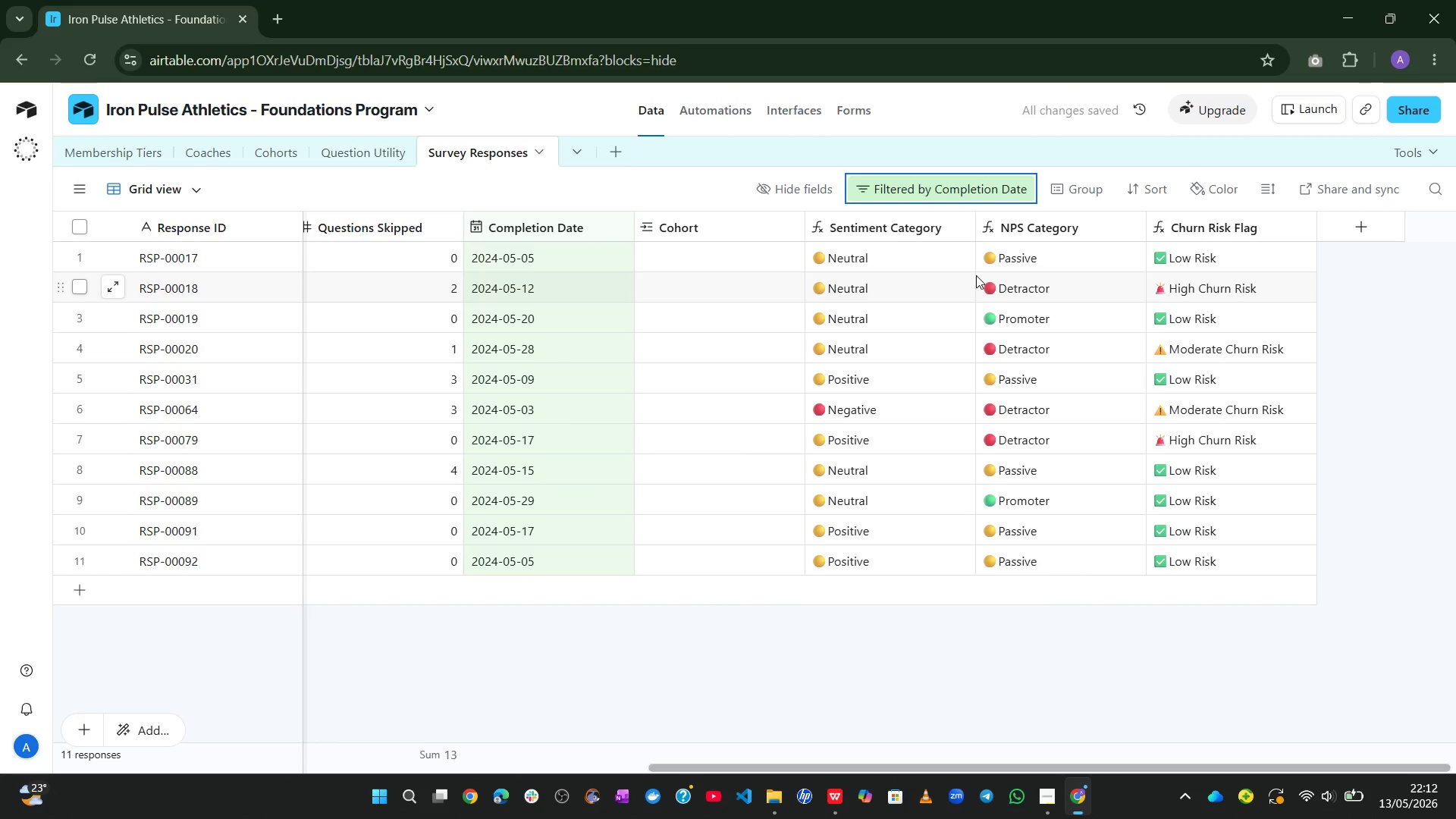 
left_click([713, 259])
 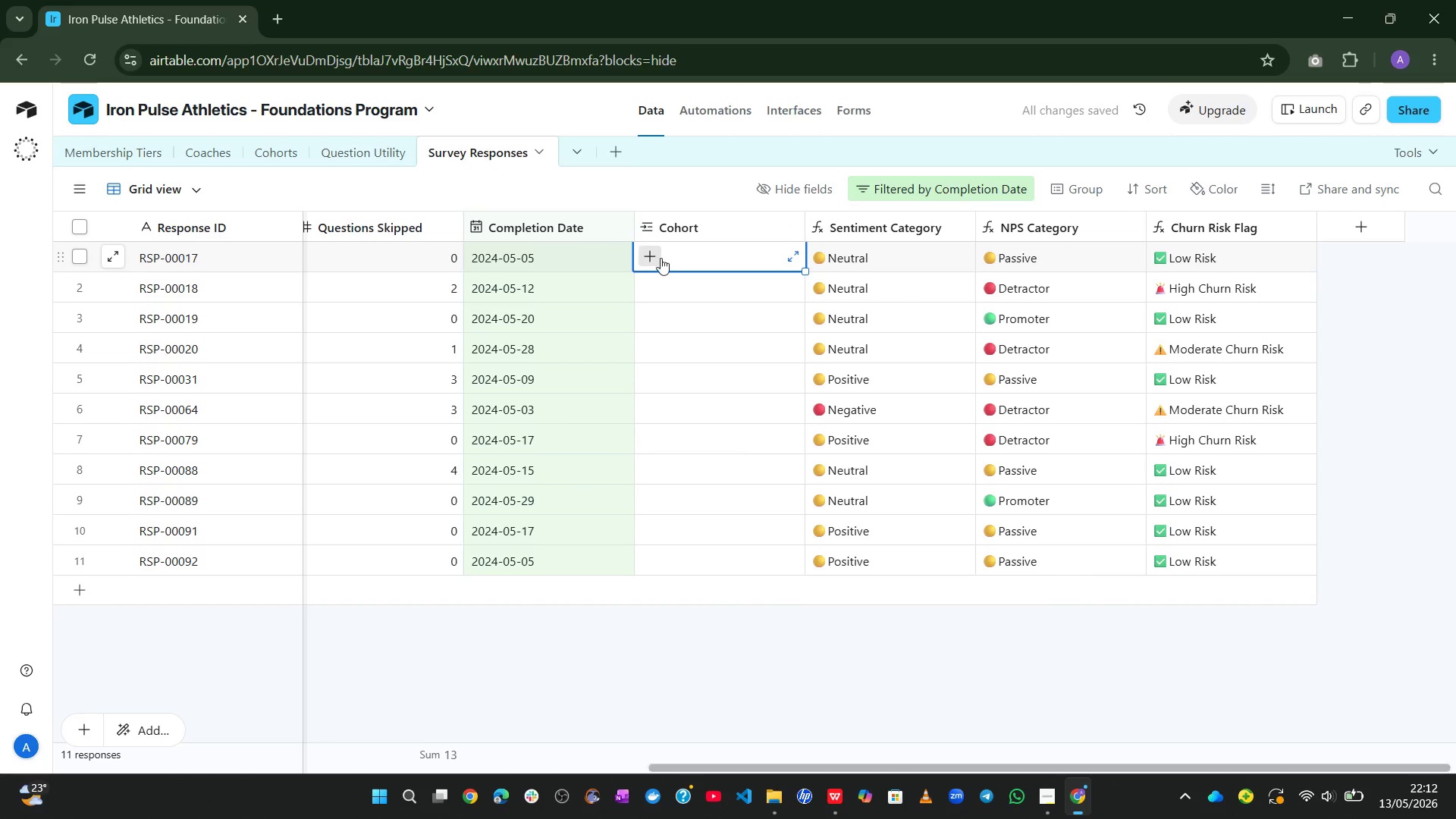 
left_click([657, 258])
 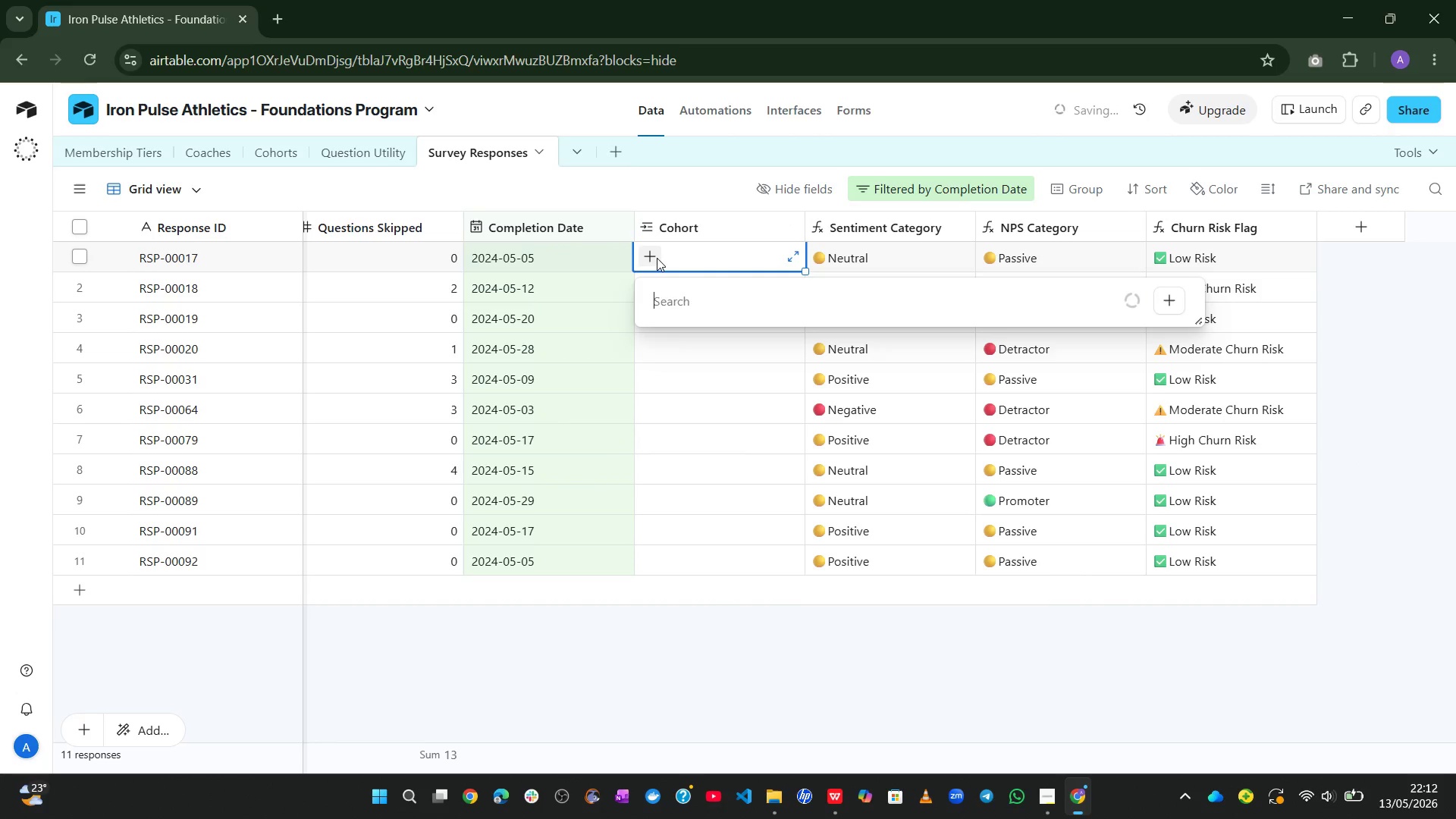 
type(ma)
 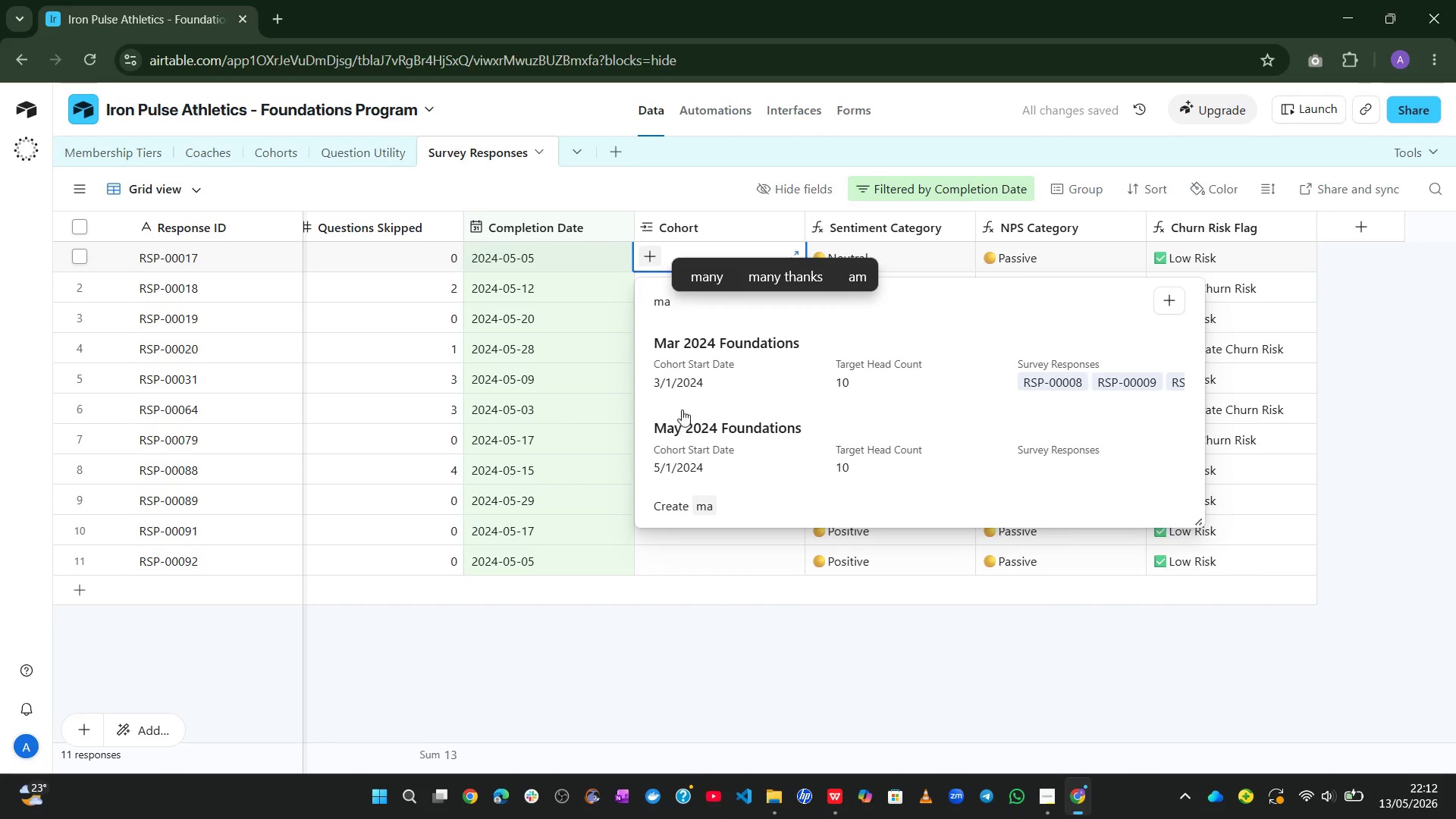 
left_click([687, 439])
 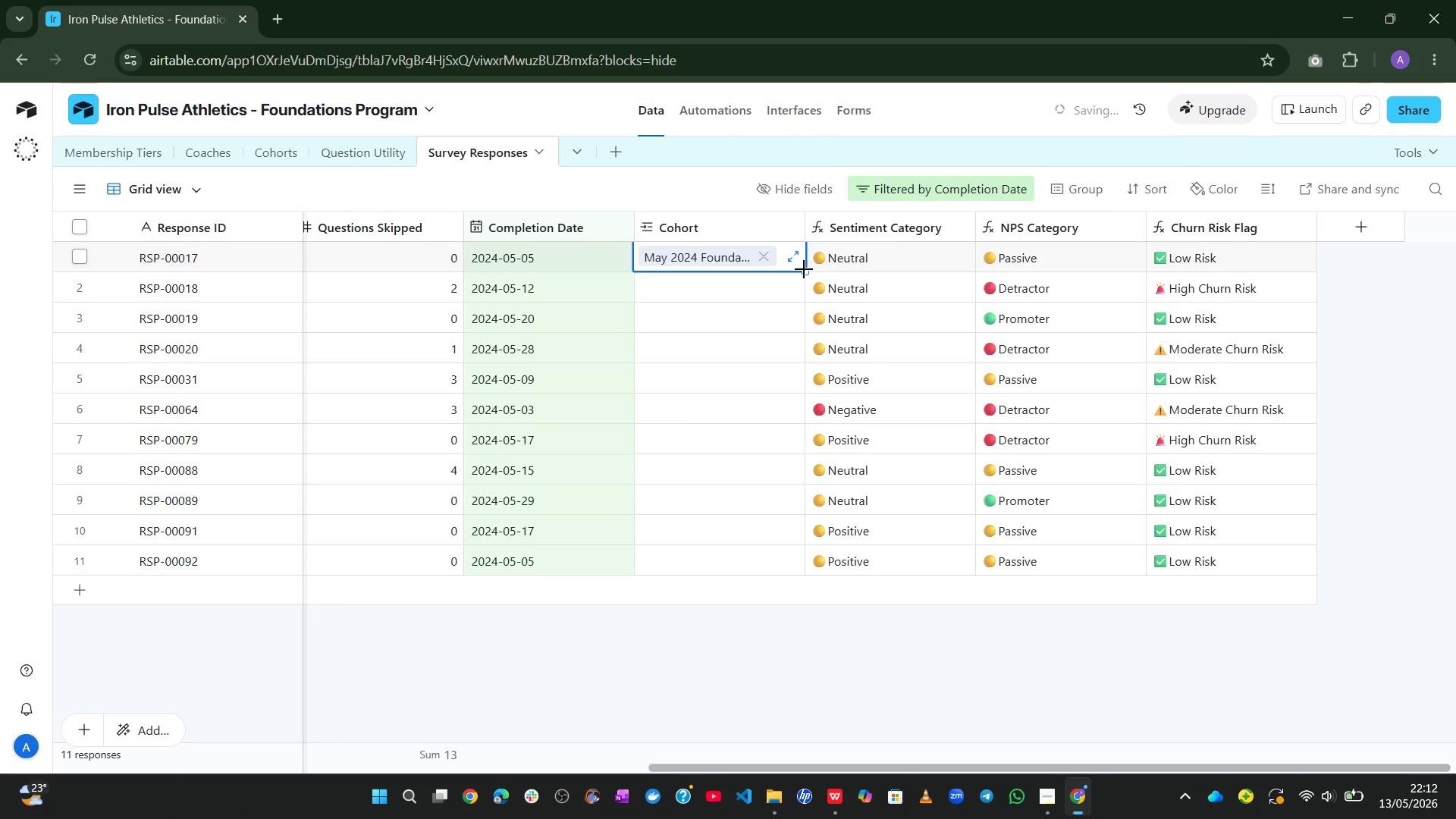 
left_click_drag(start_coordinate=[804, 269], to_coordinate=[786, 576])
 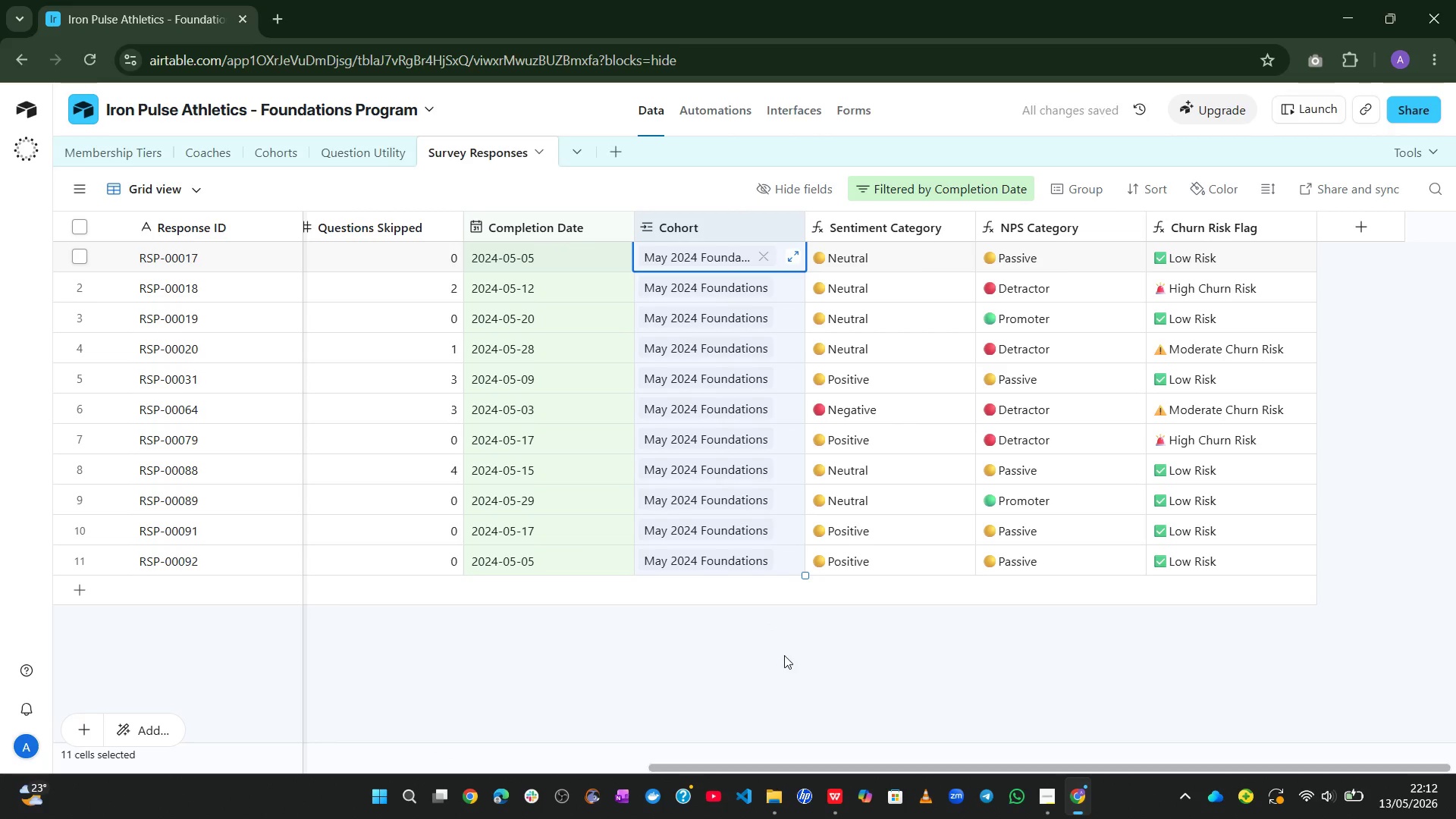 
left_click_drag(start_coordinate=[784, 655], to_coordinate=[929, 259])
 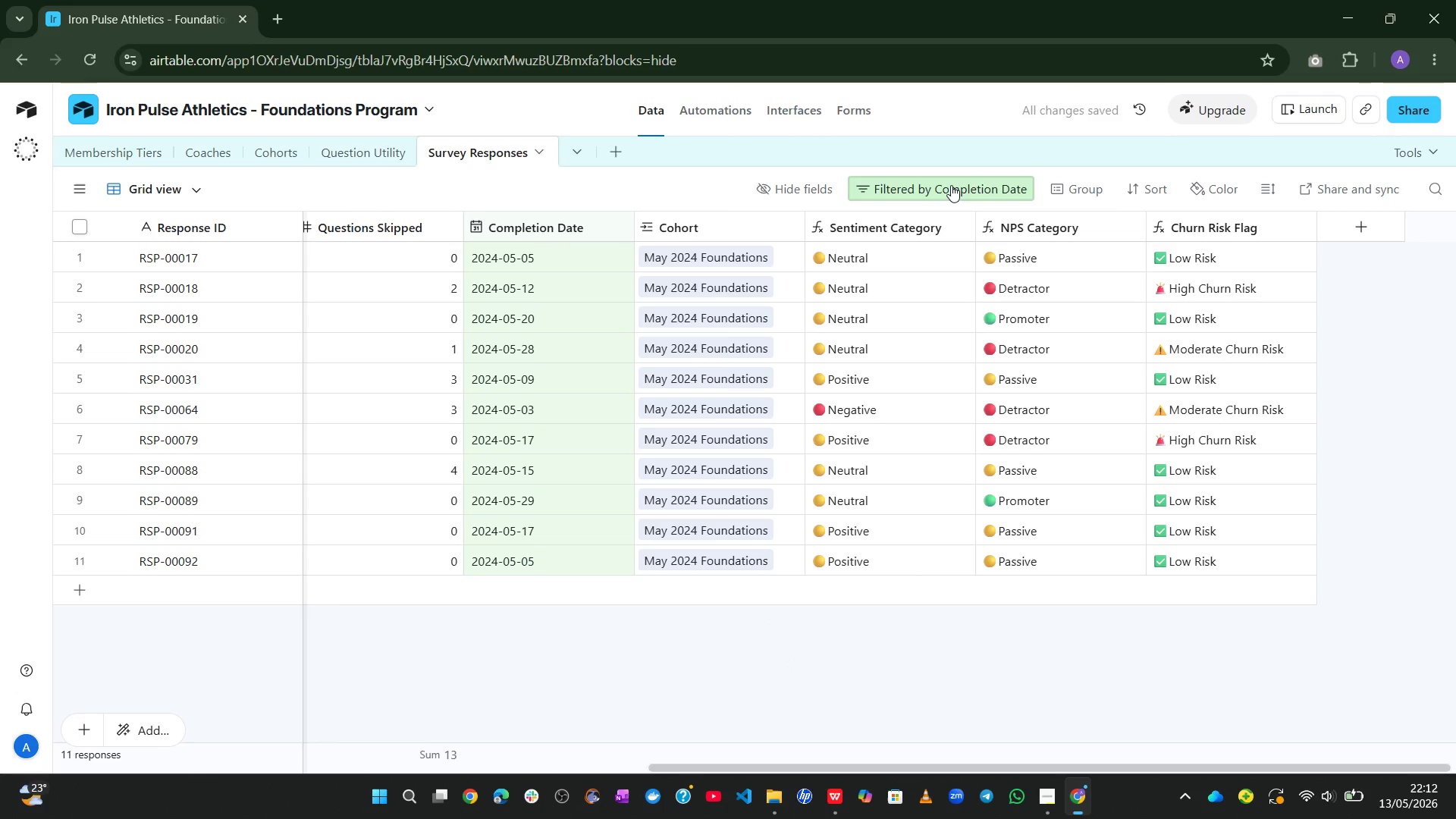 
left_click([951, 185])
 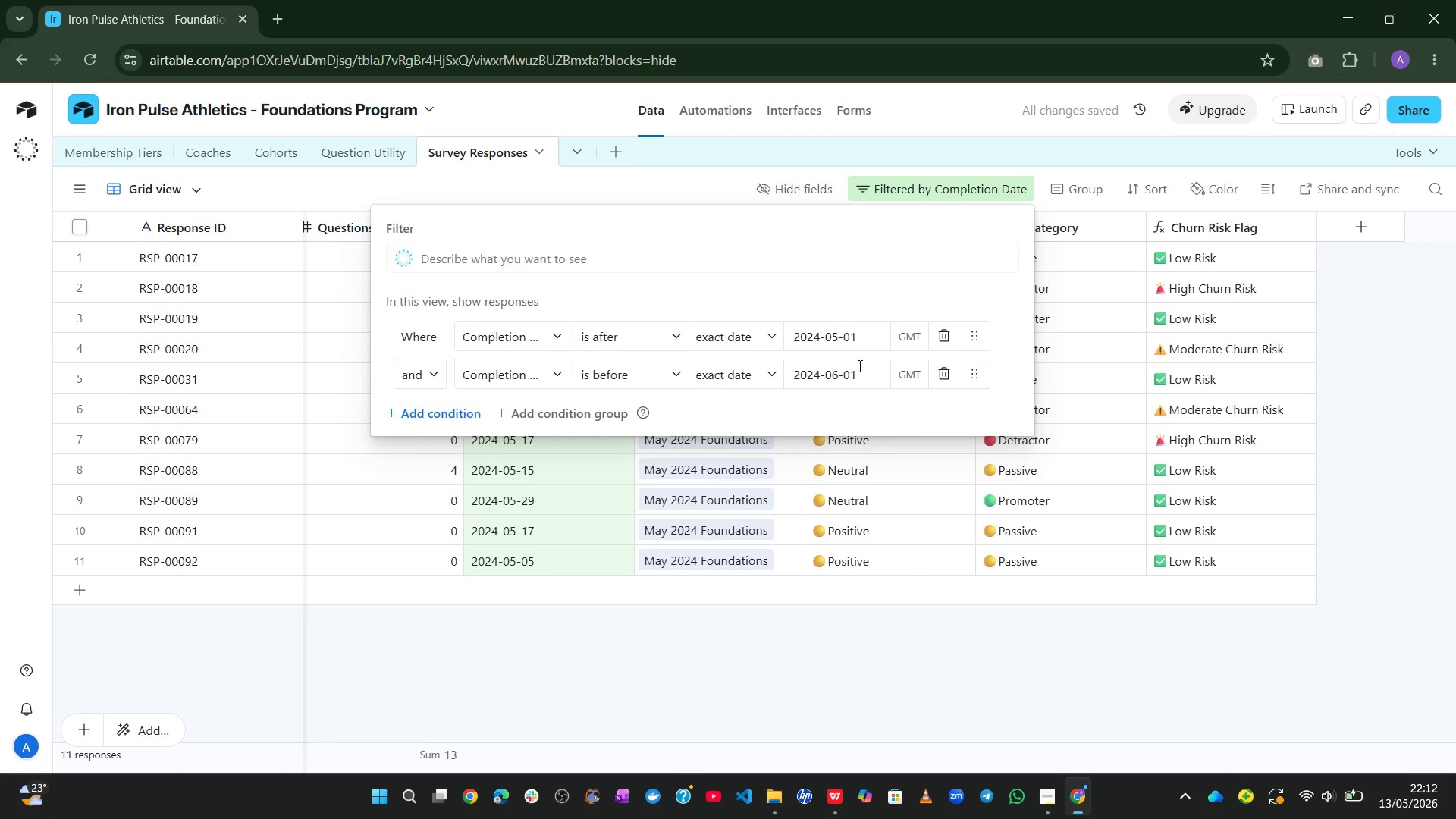 
left_click([861, 376])
 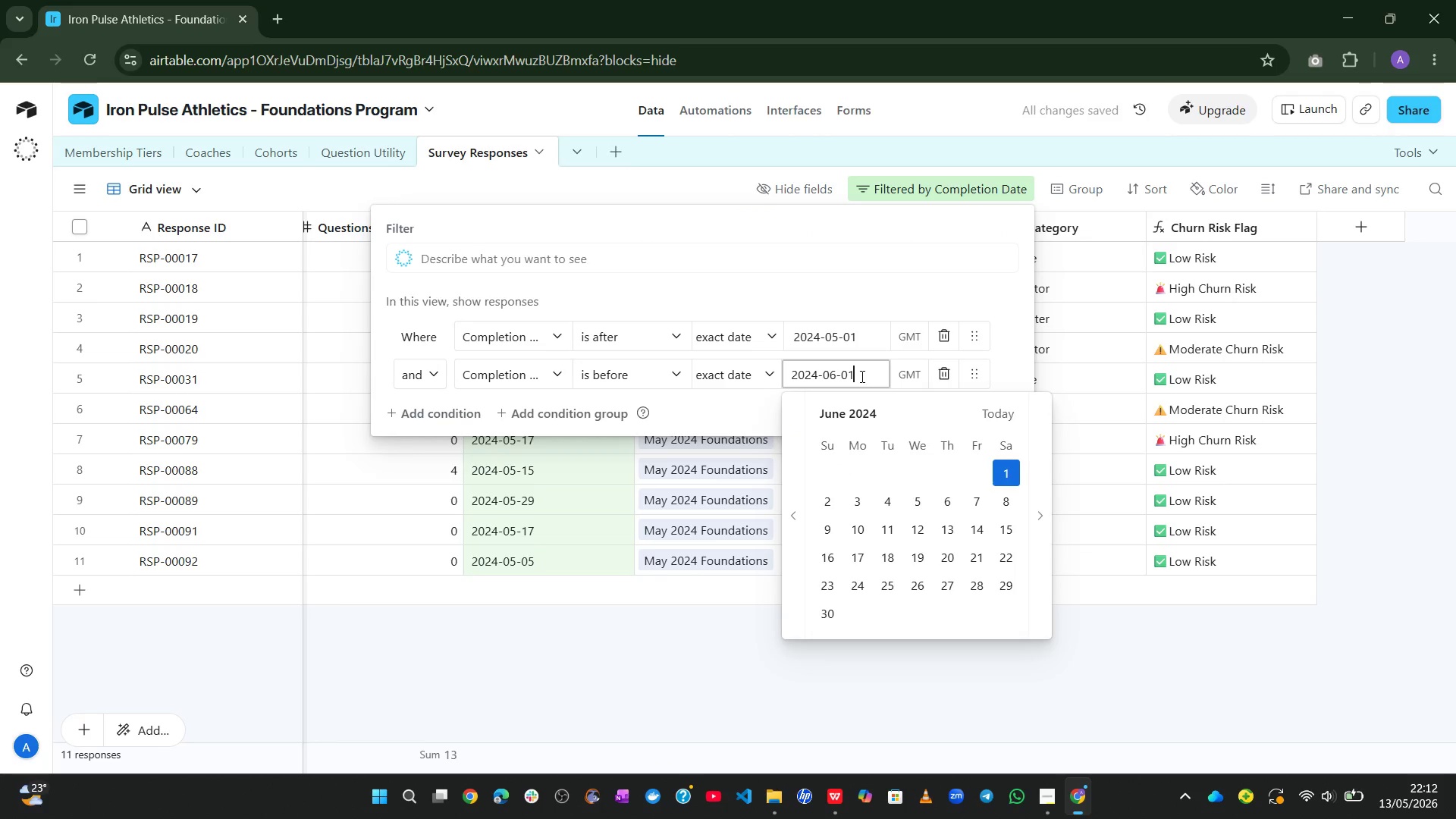 
key(Control+A)
 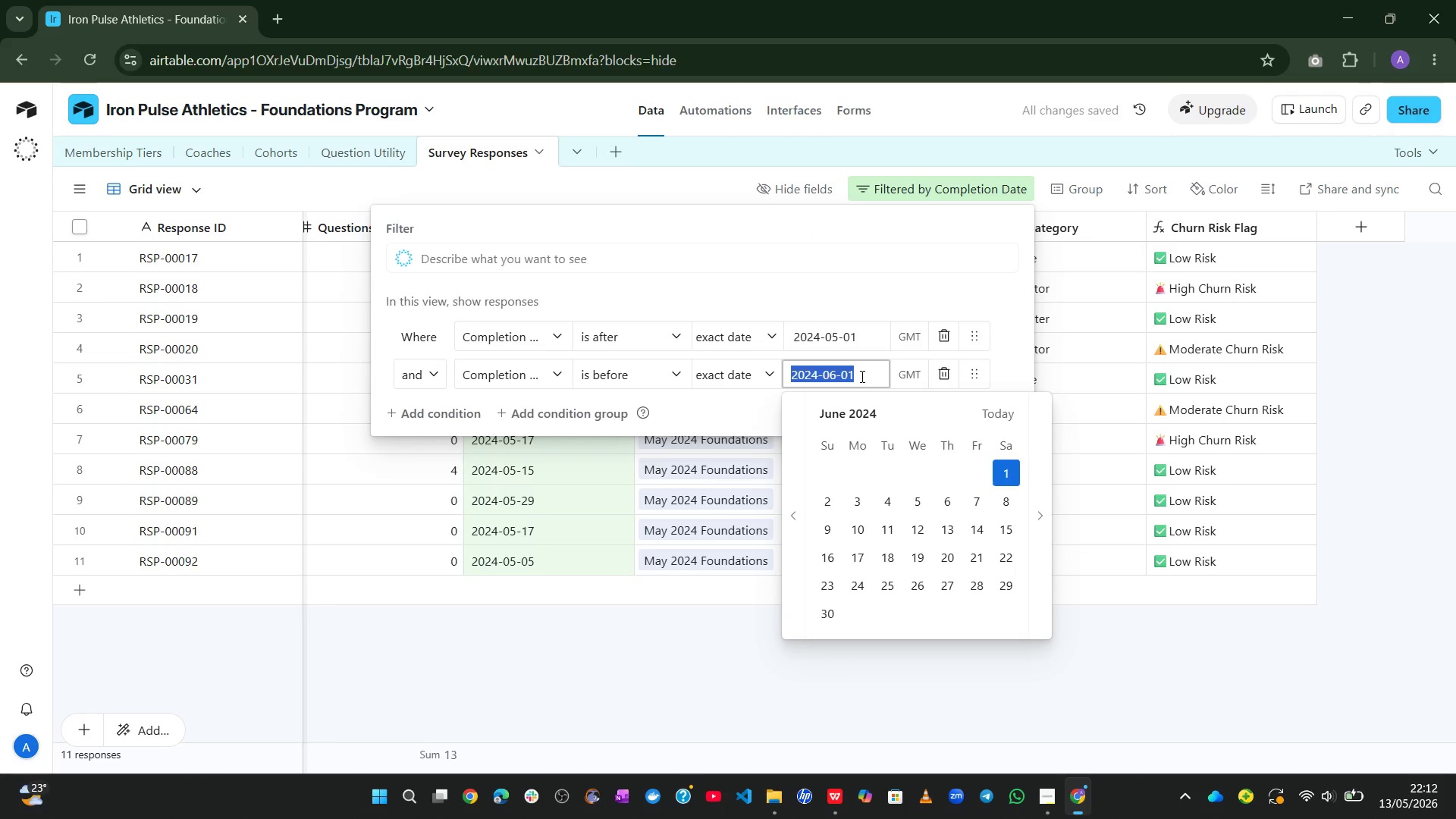 
key(Control+C)
 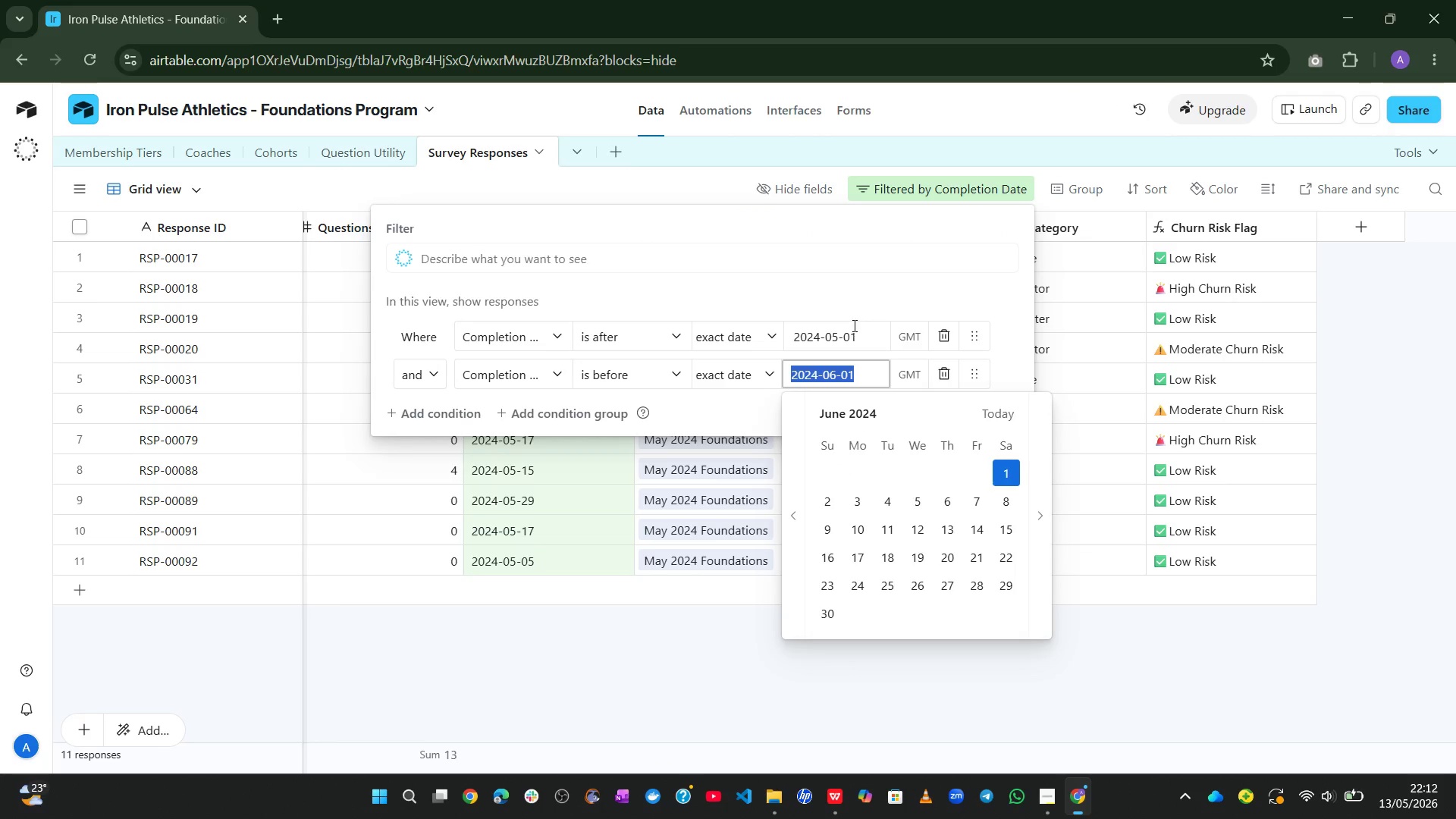 
left_click([853, 325])
 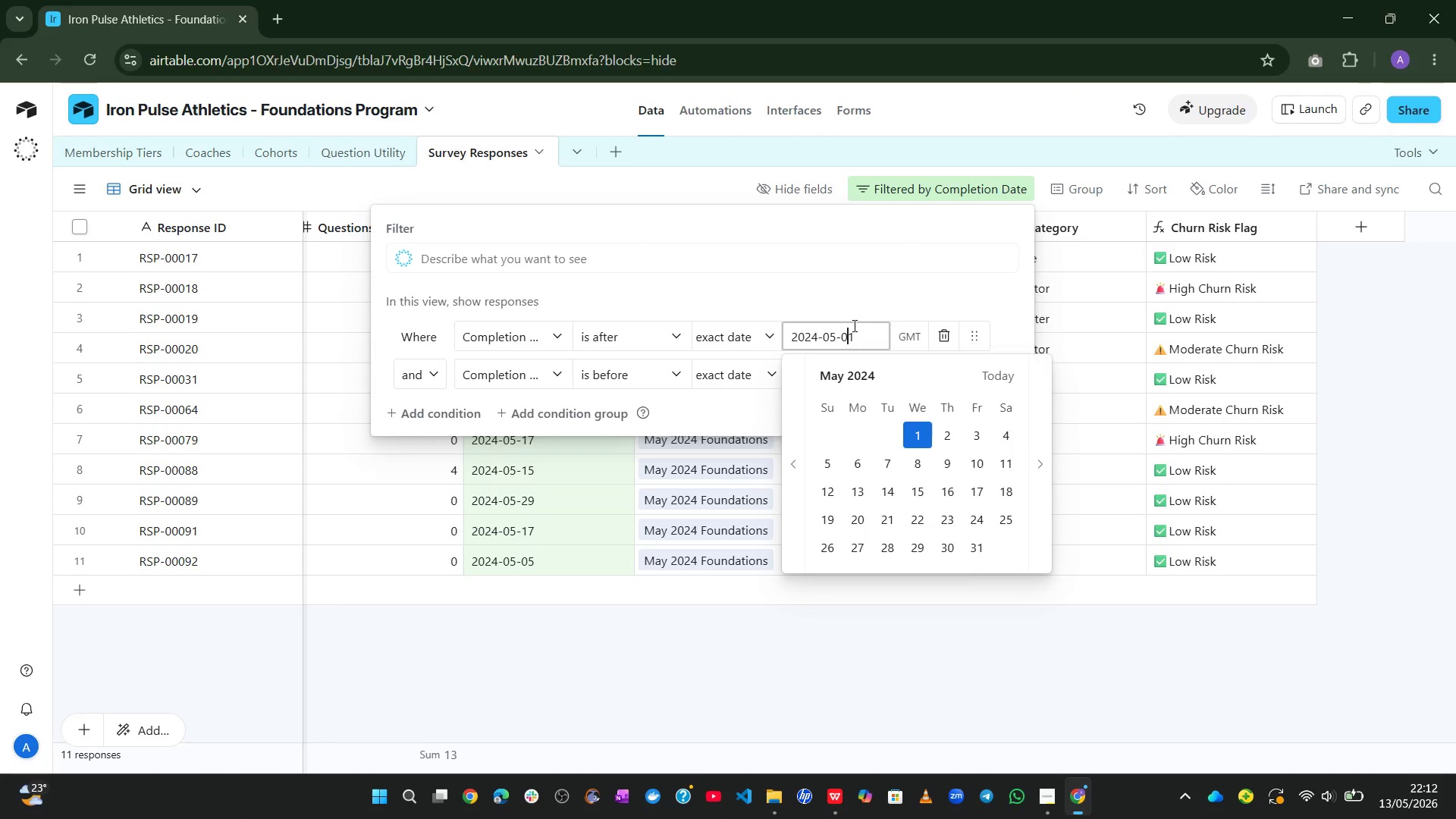 
key(Control+A)
 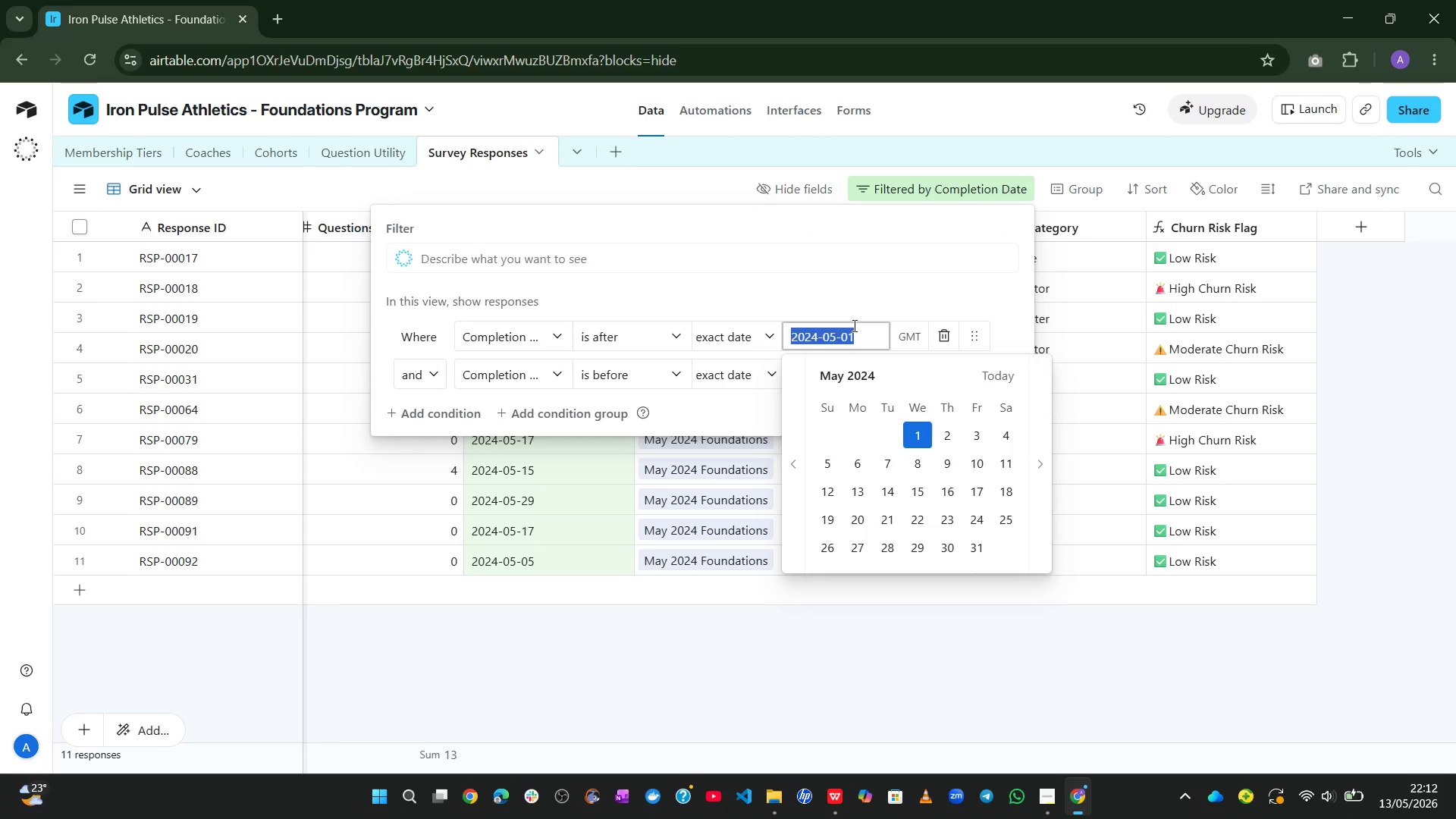 
key(Control+V)
 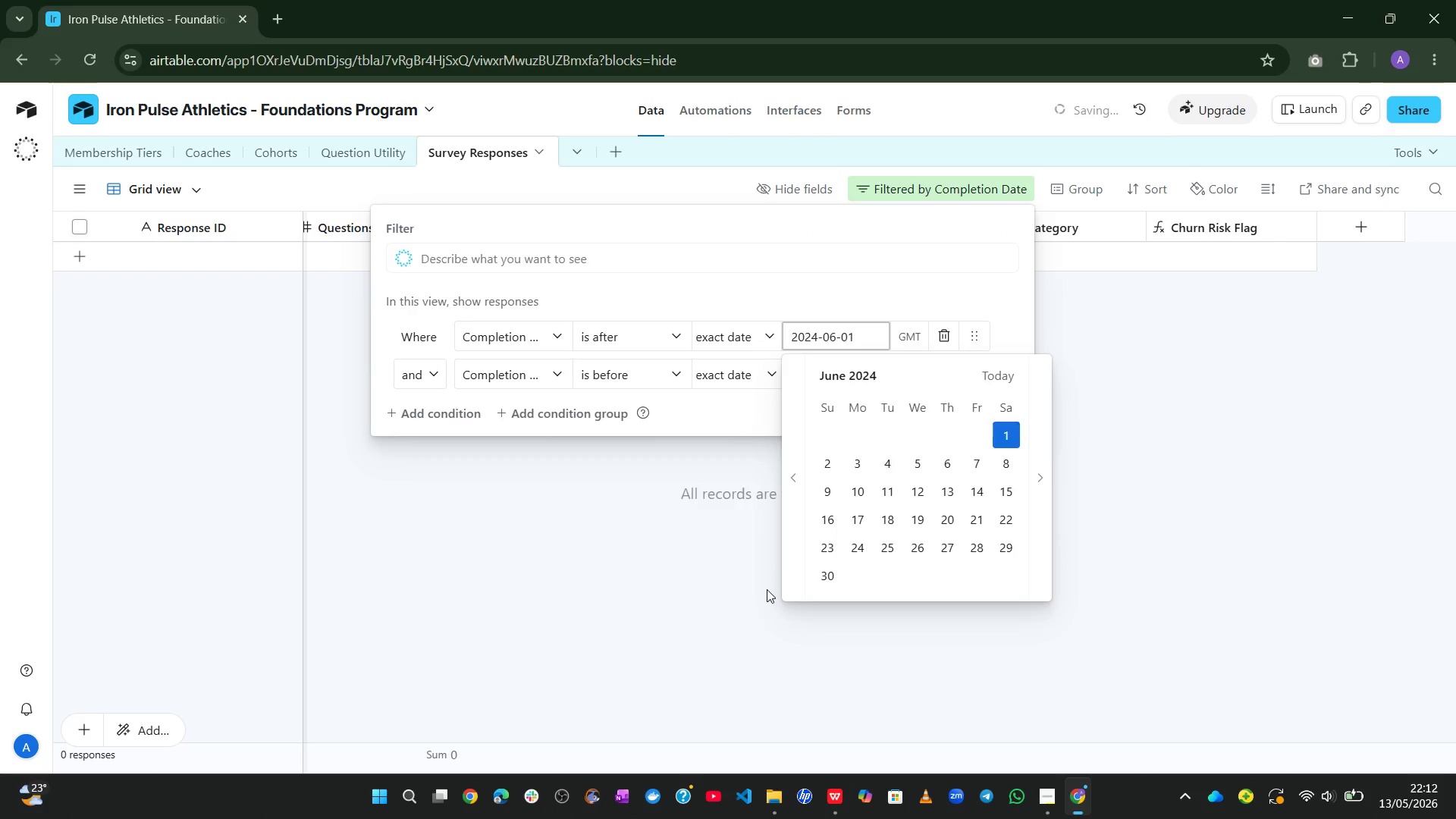 
left_click([767, 590])
 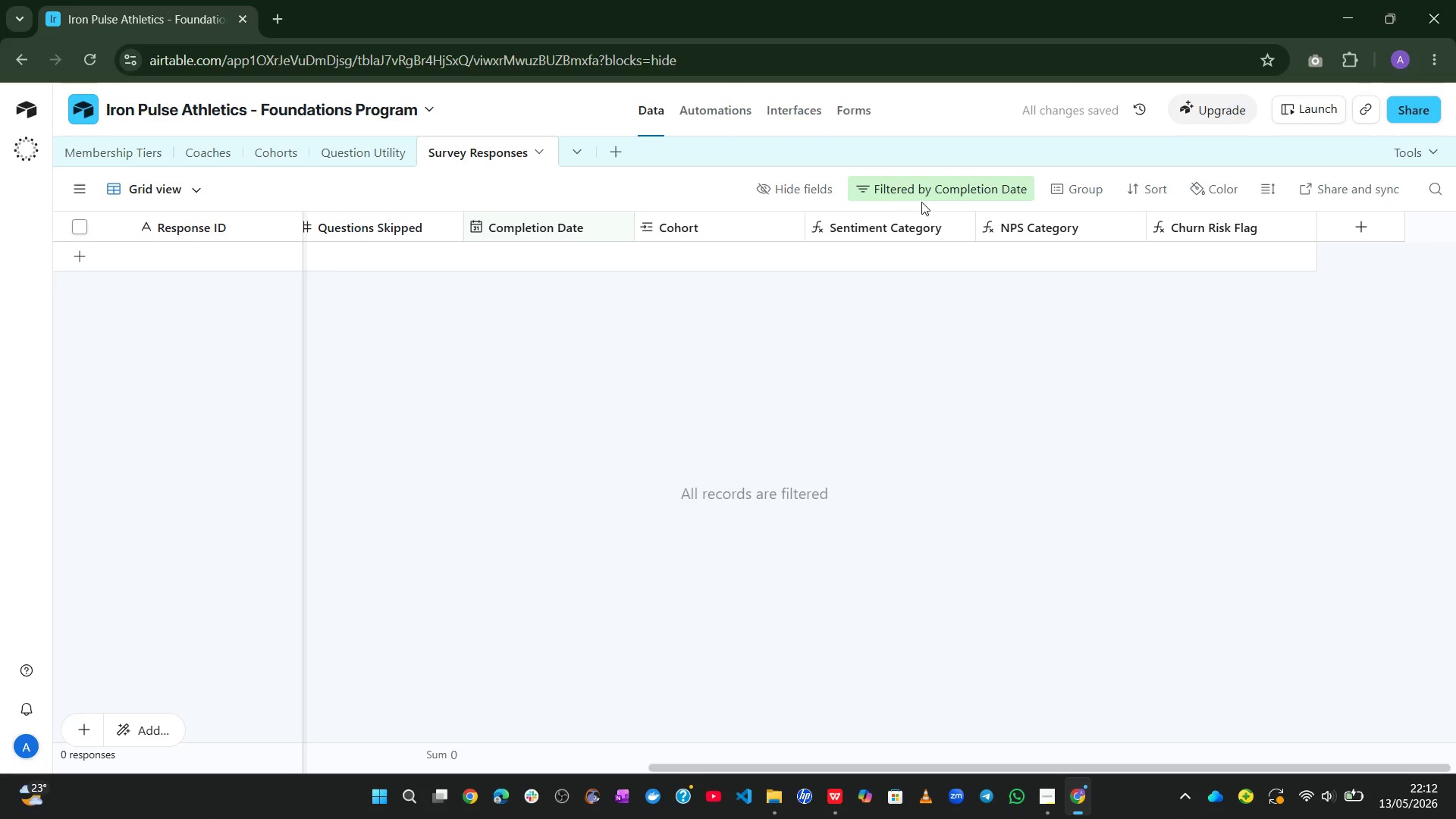 
left_click([921, 190])
 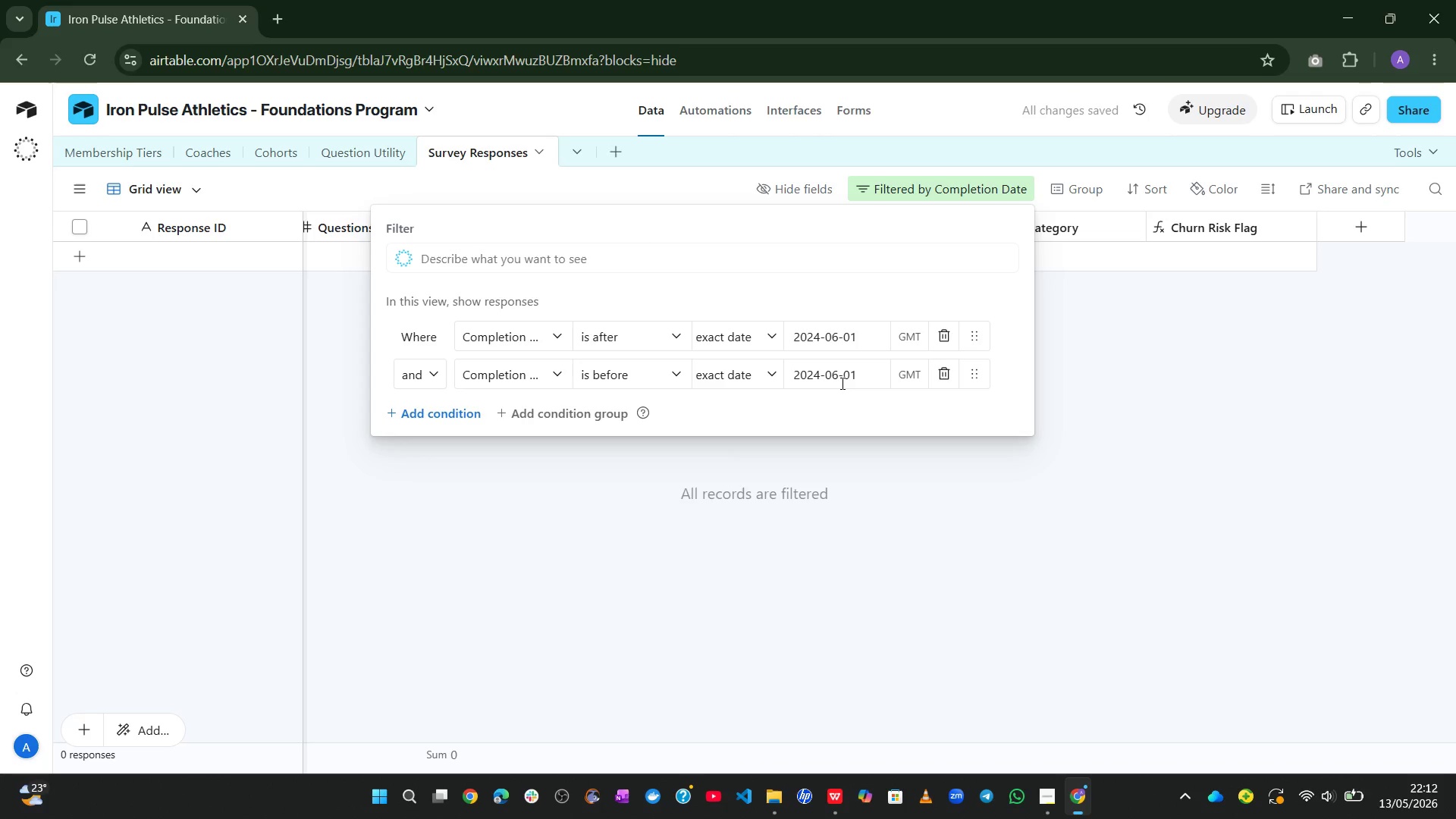 
left_click([839, 383])
 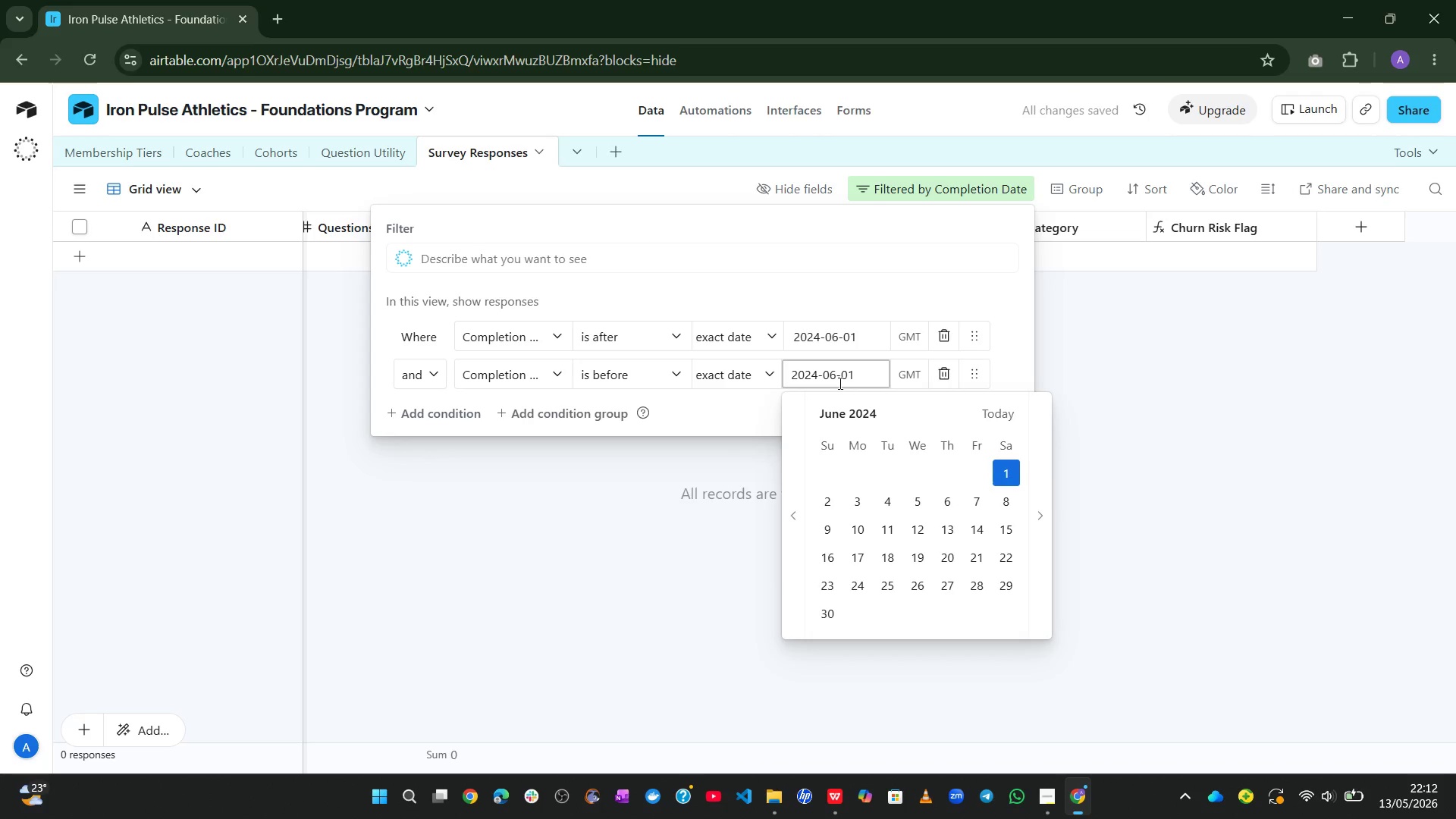 
key(Backspace)
 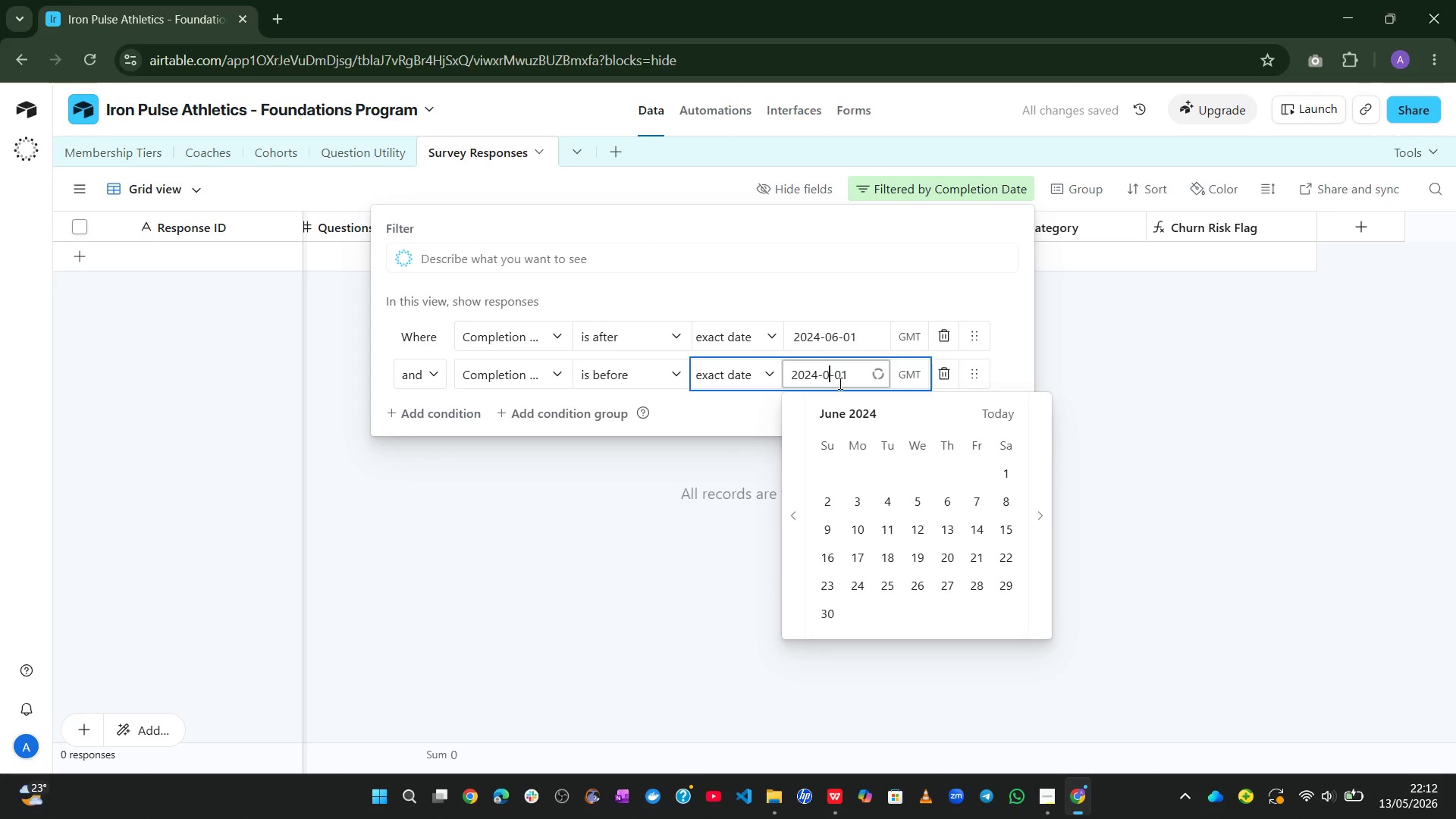 
key(Numpad7)
 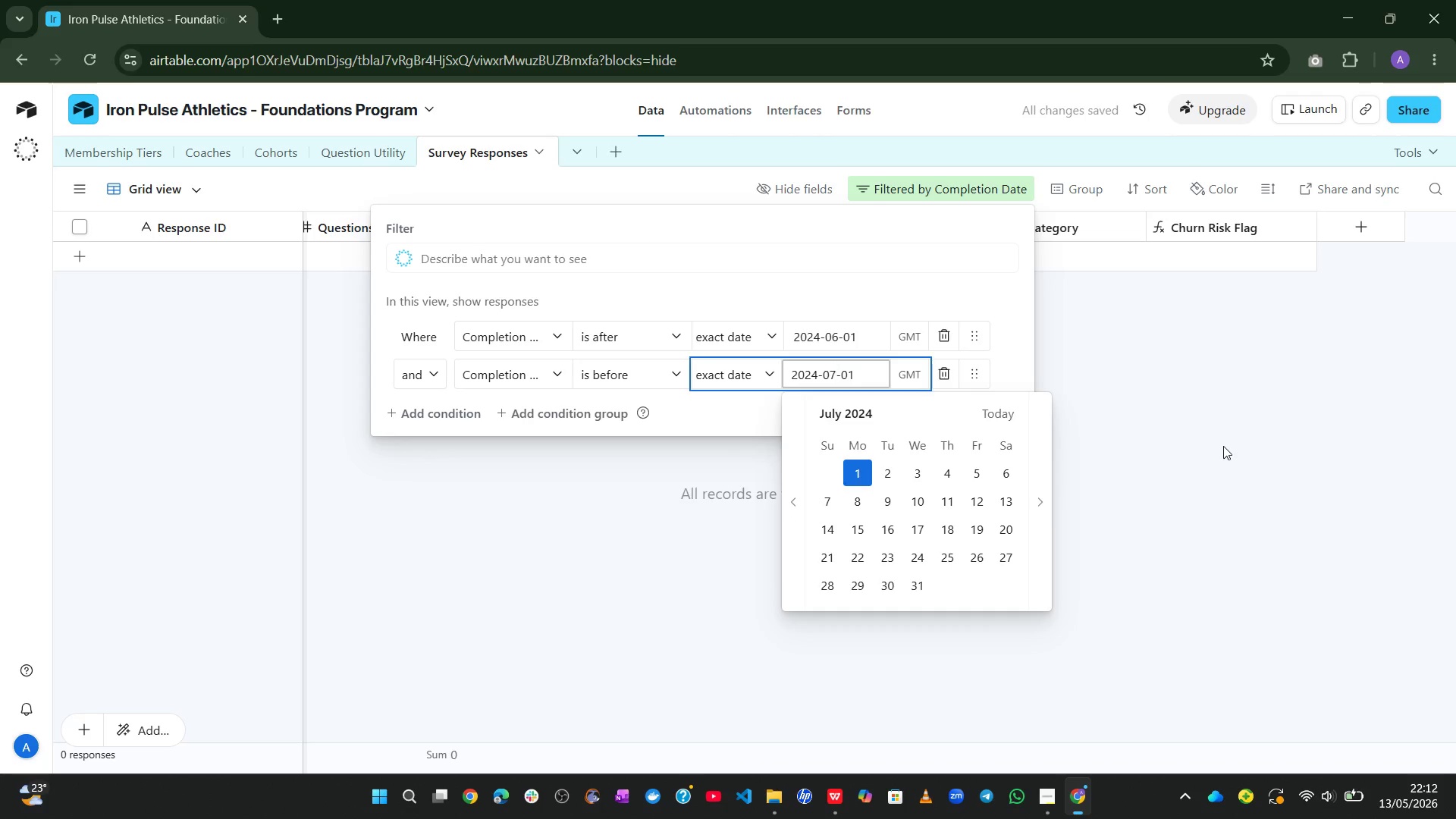 
left_click([1223, 446])
 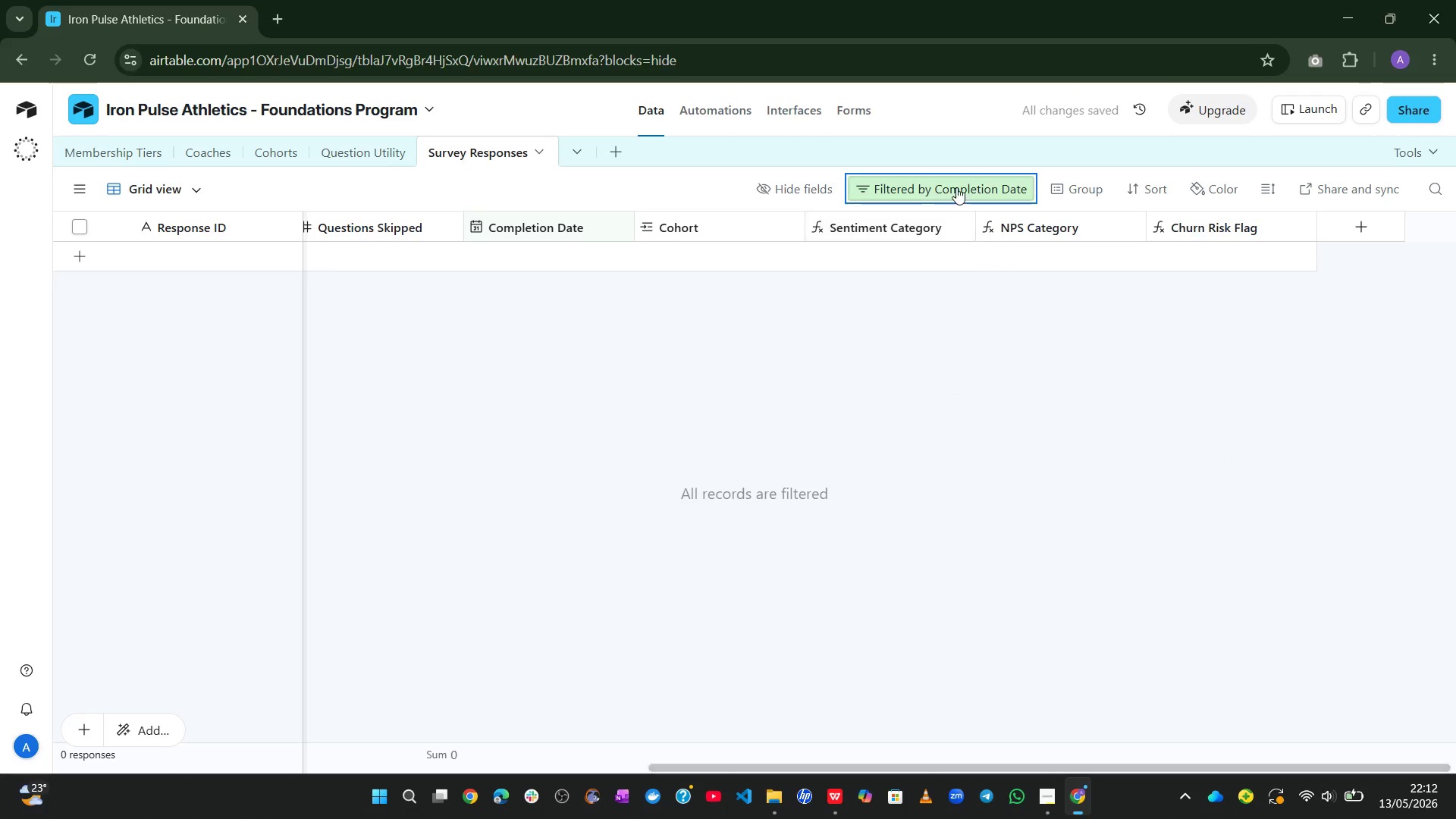 
left_click([955, 187])
 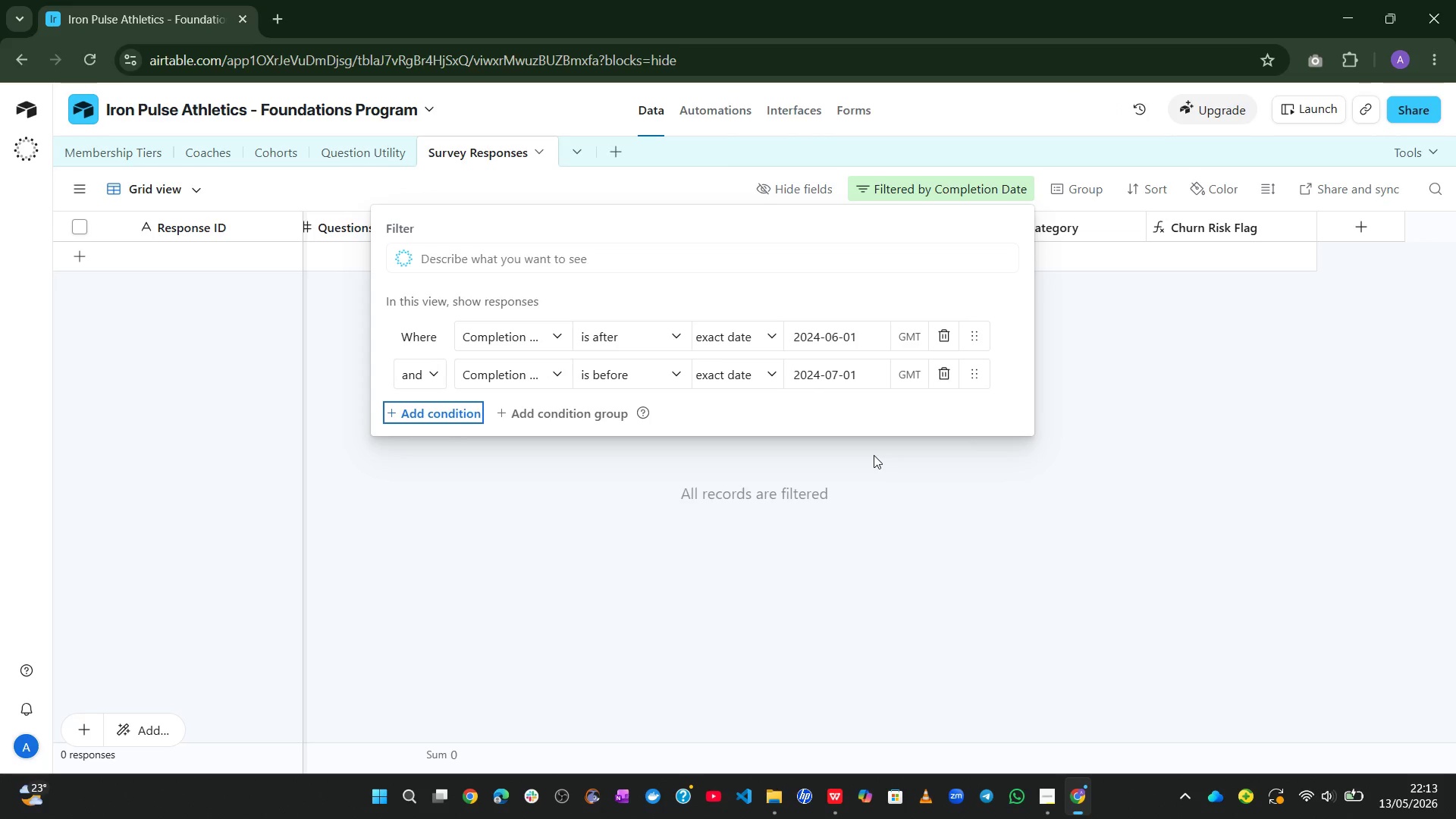 
wait(17.56)
 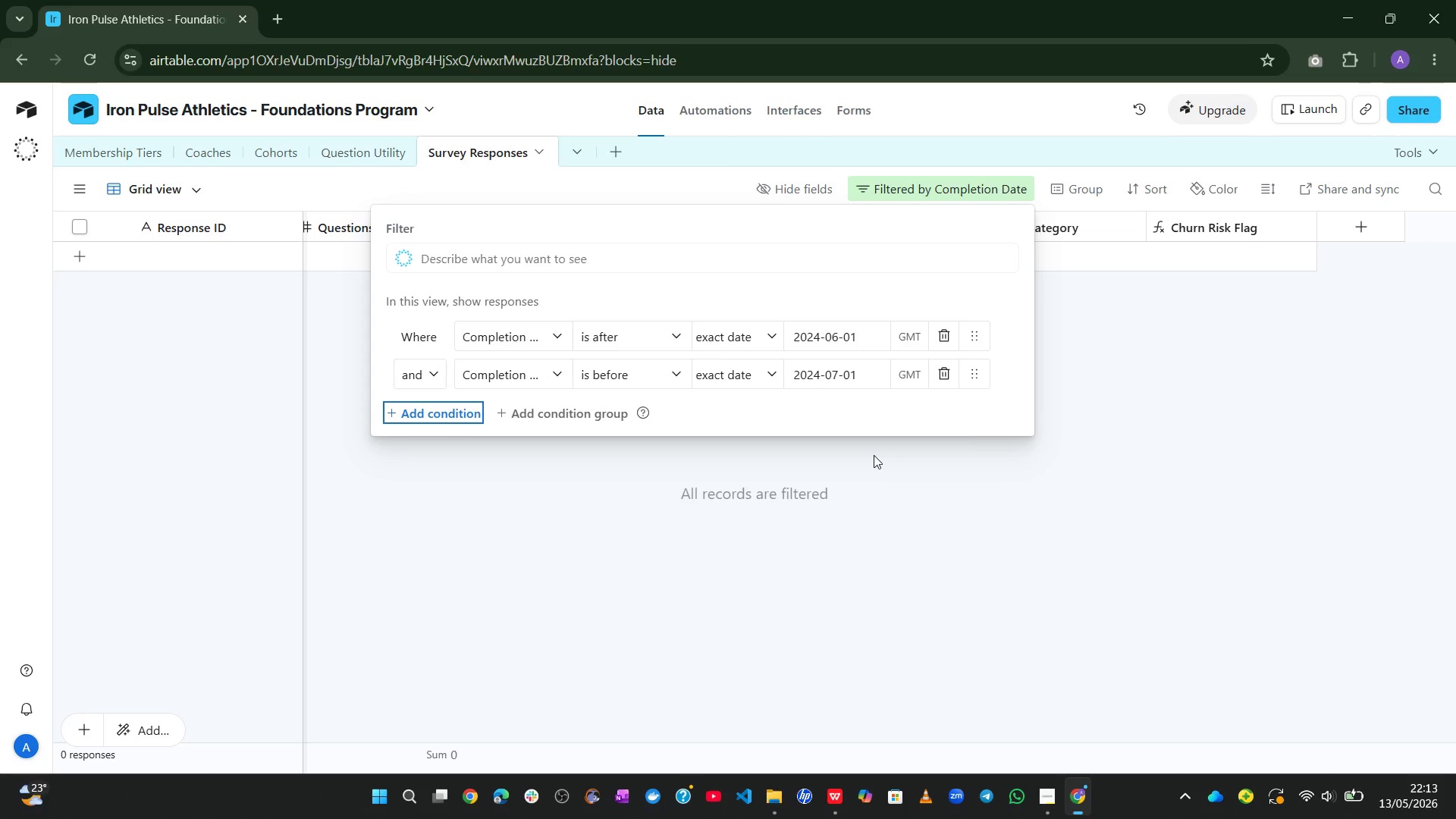 
left_click([860, 386])
 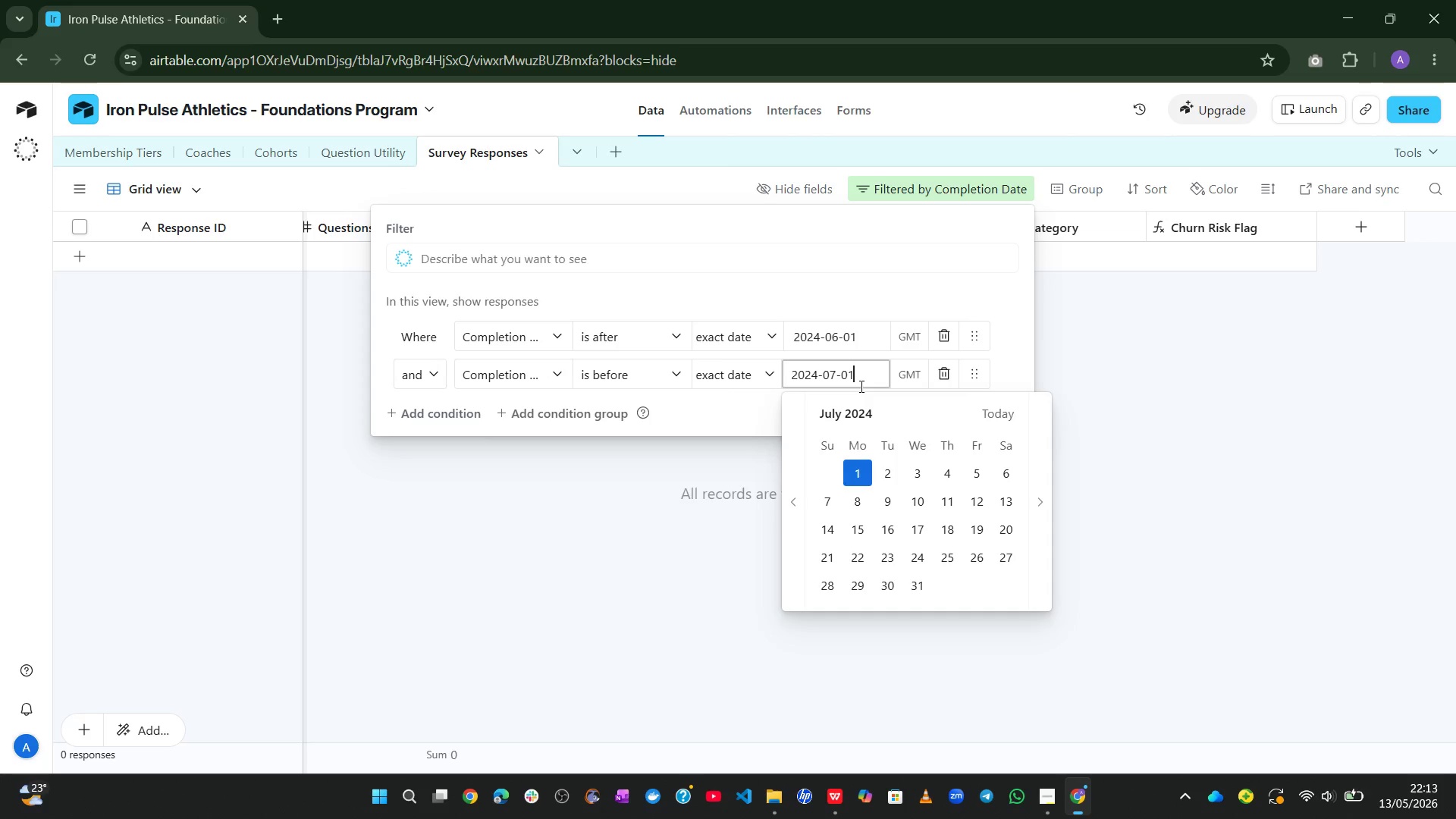 
hold_key(key=ControlLeft, duration=0.84)
 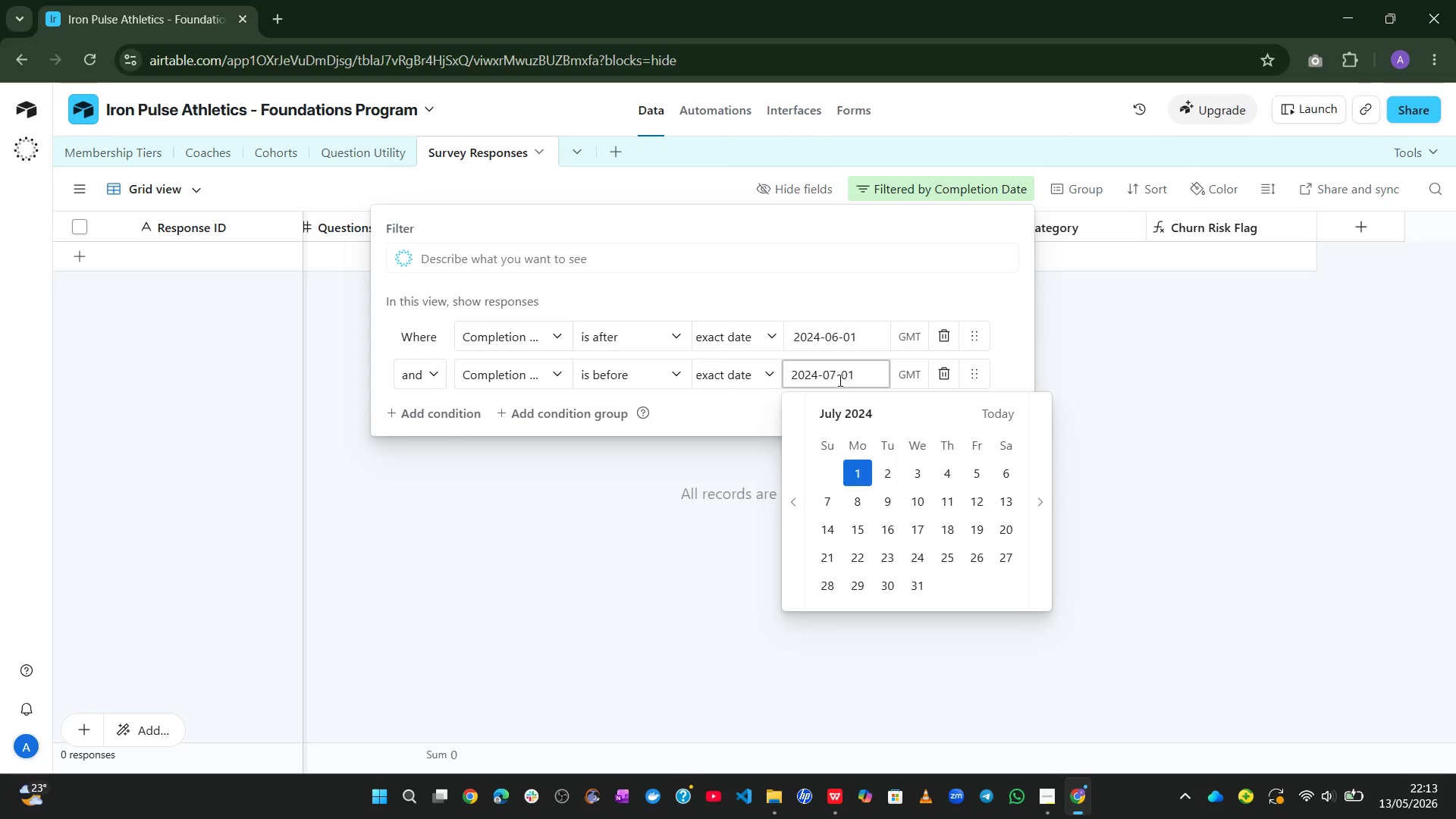 
left_click([839, 380])
 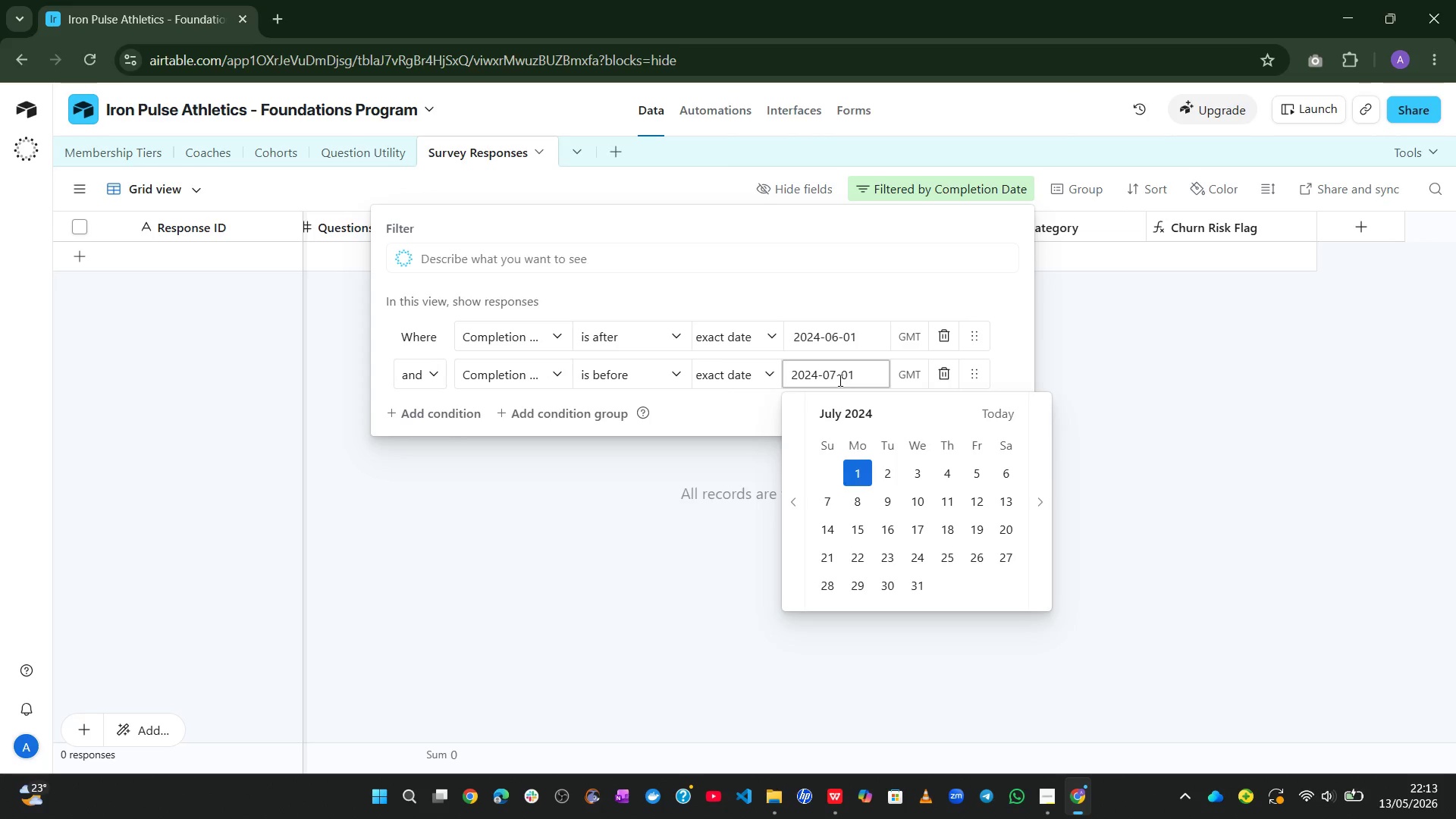 
key(ArrowLeft)
 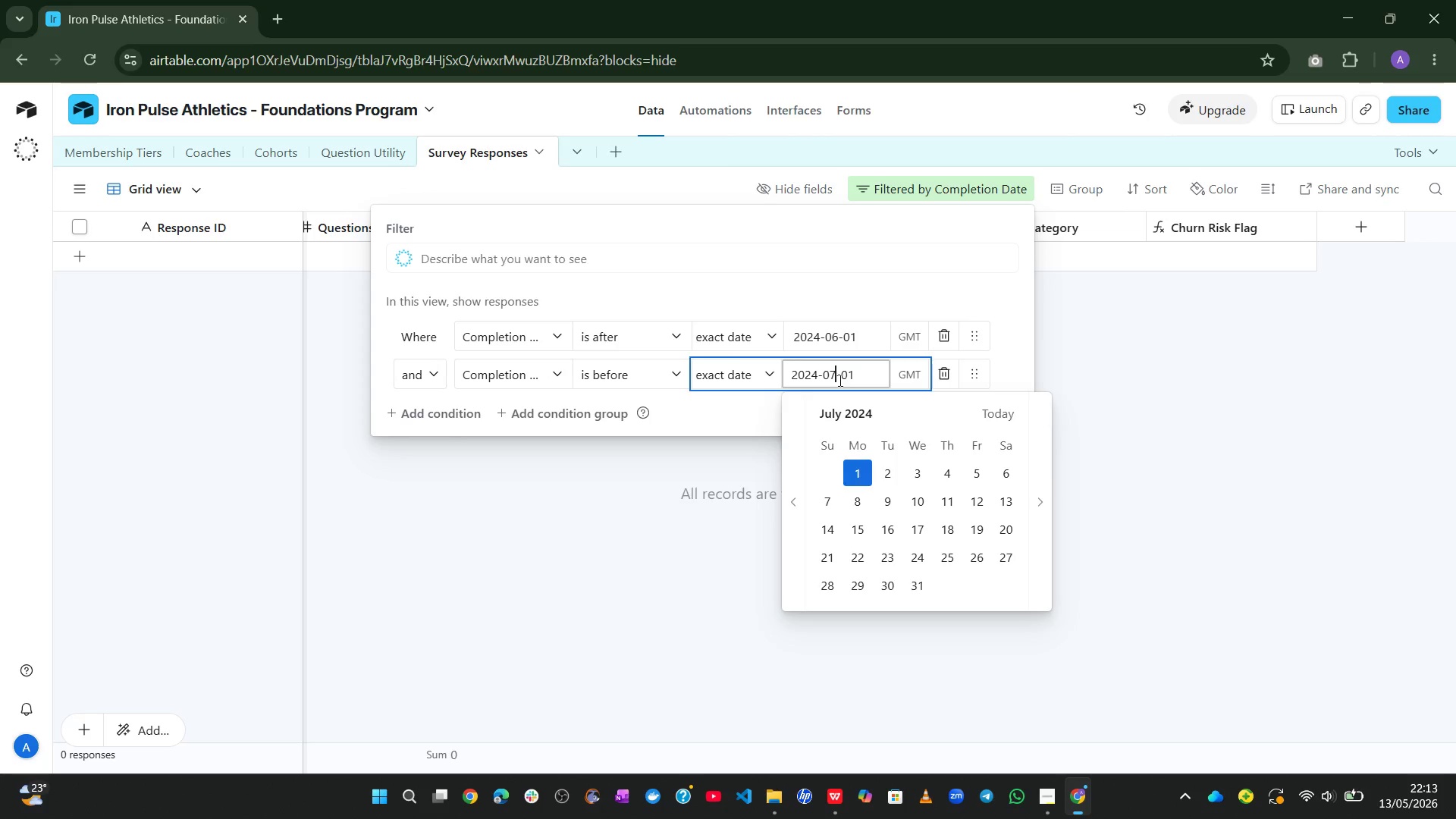 
key(Control+A)
 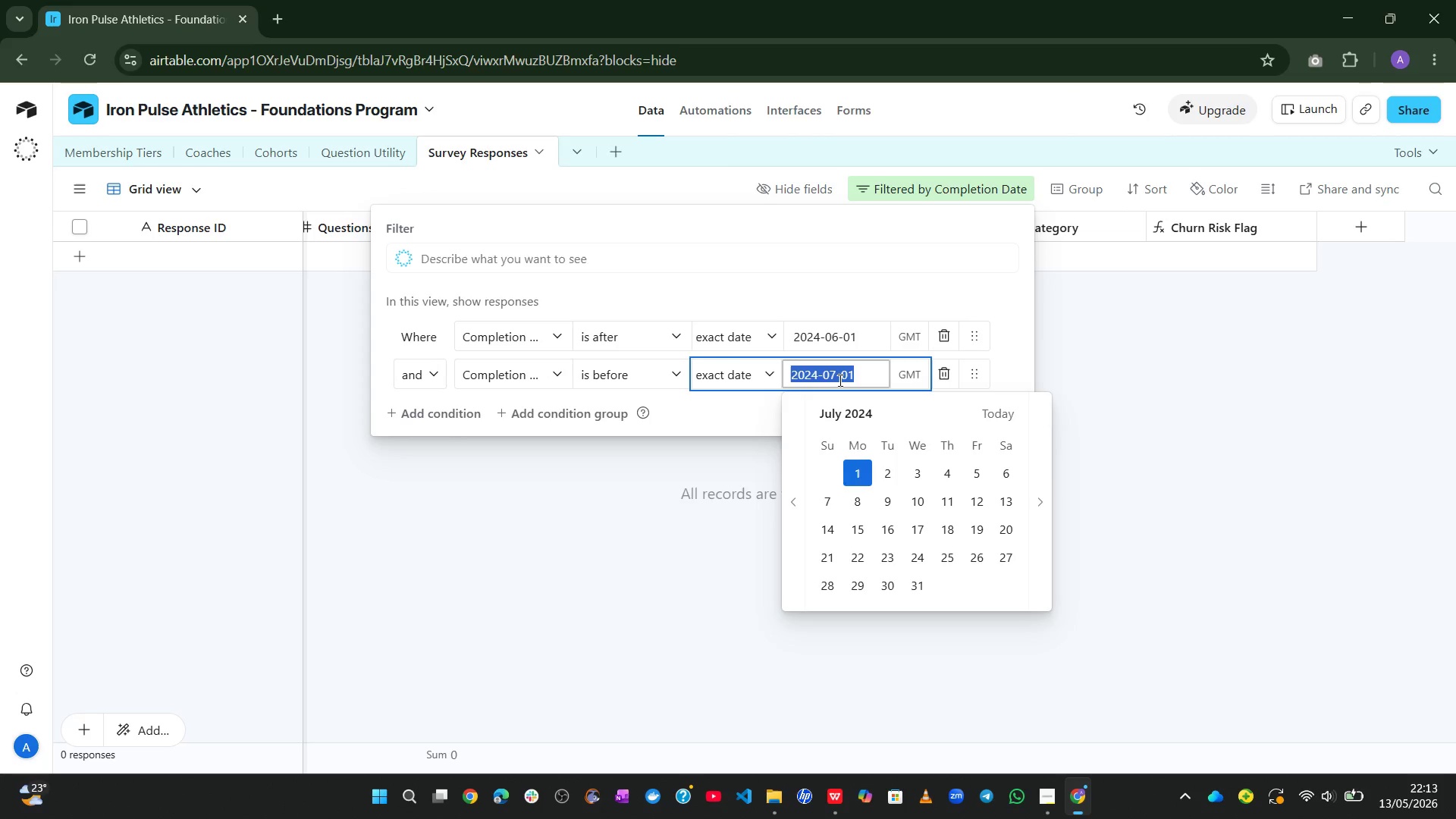 
key(Control+C)
 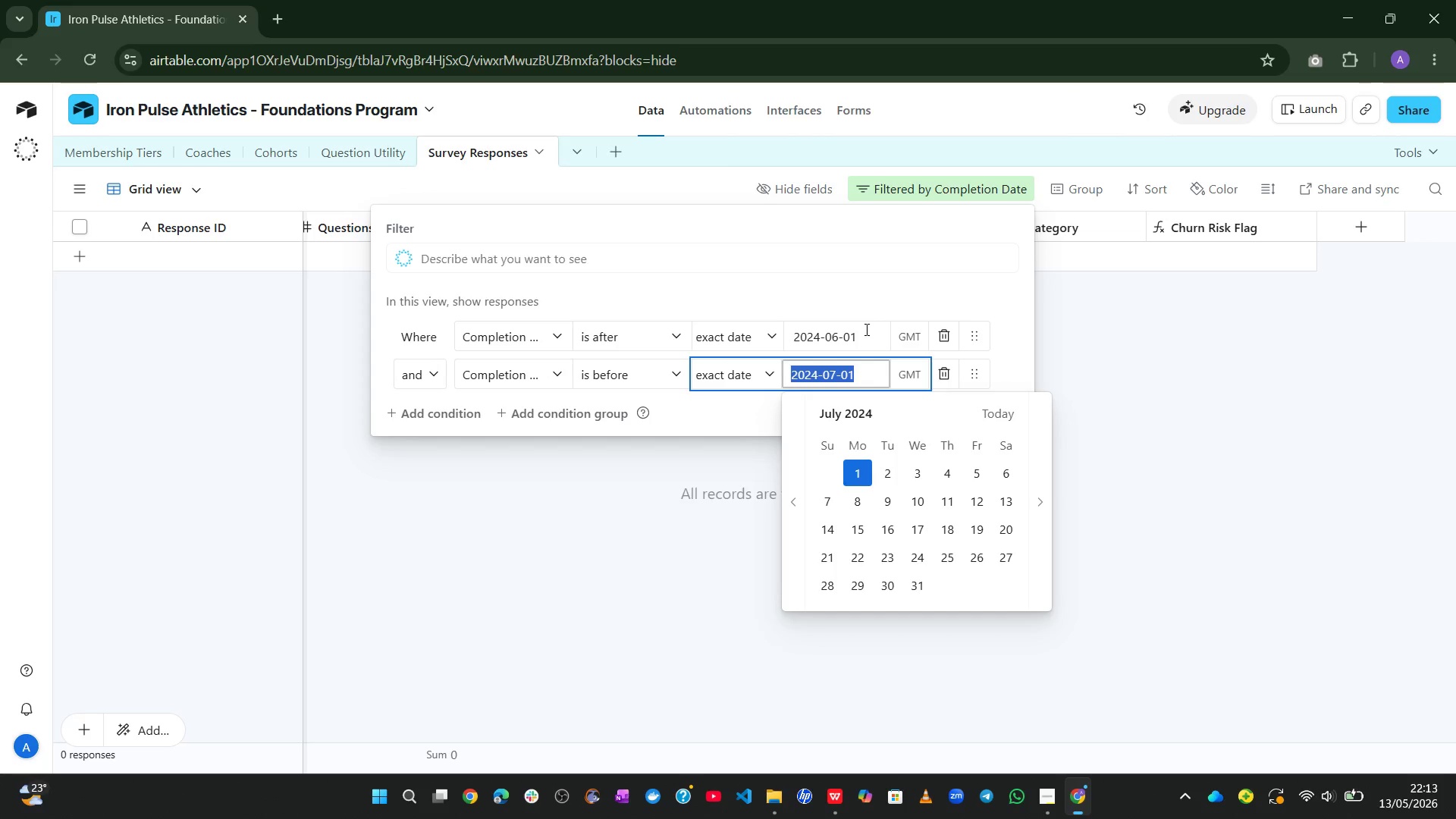 
left_click([865, 329])
 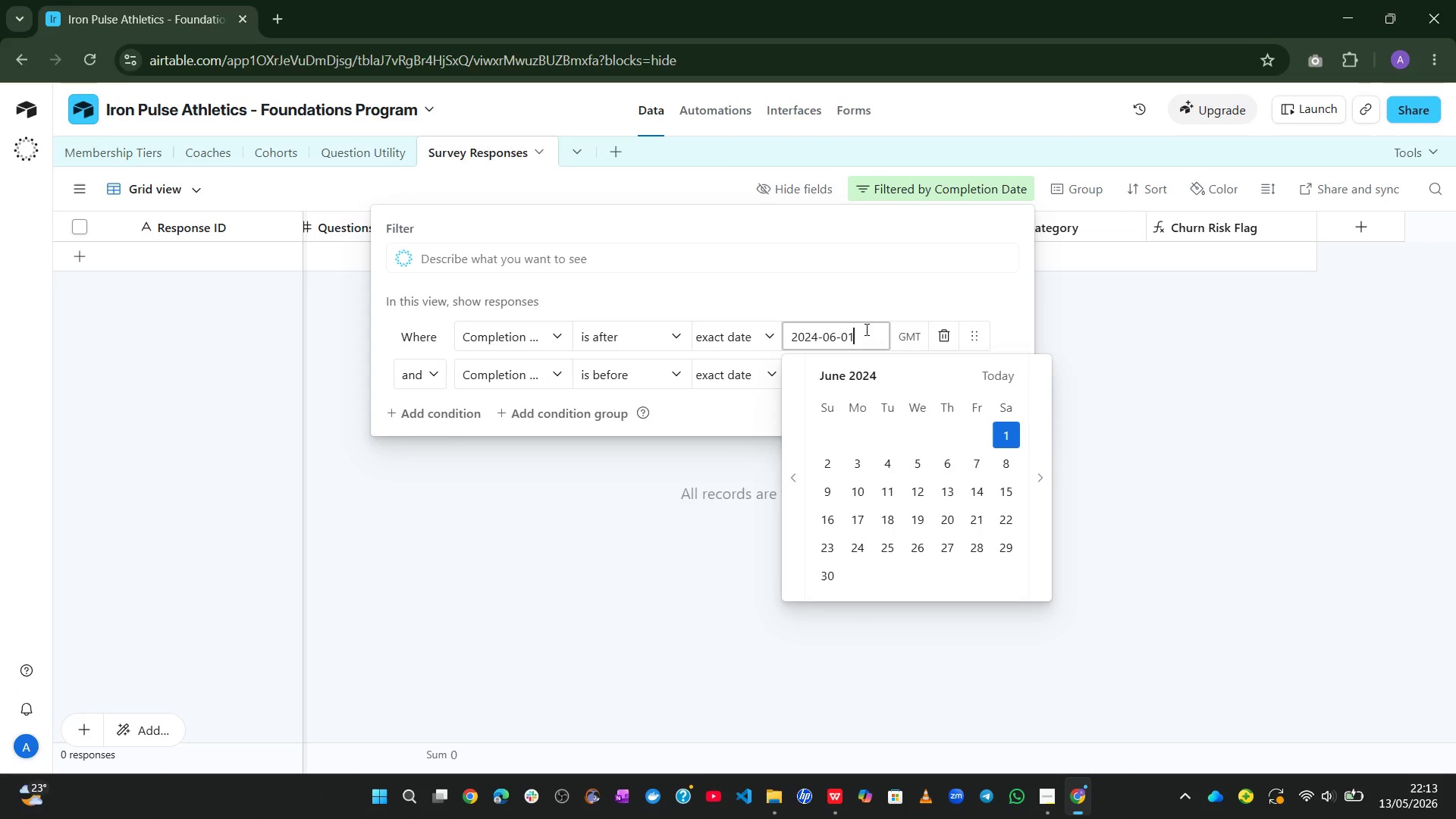 
key(Control+A)
 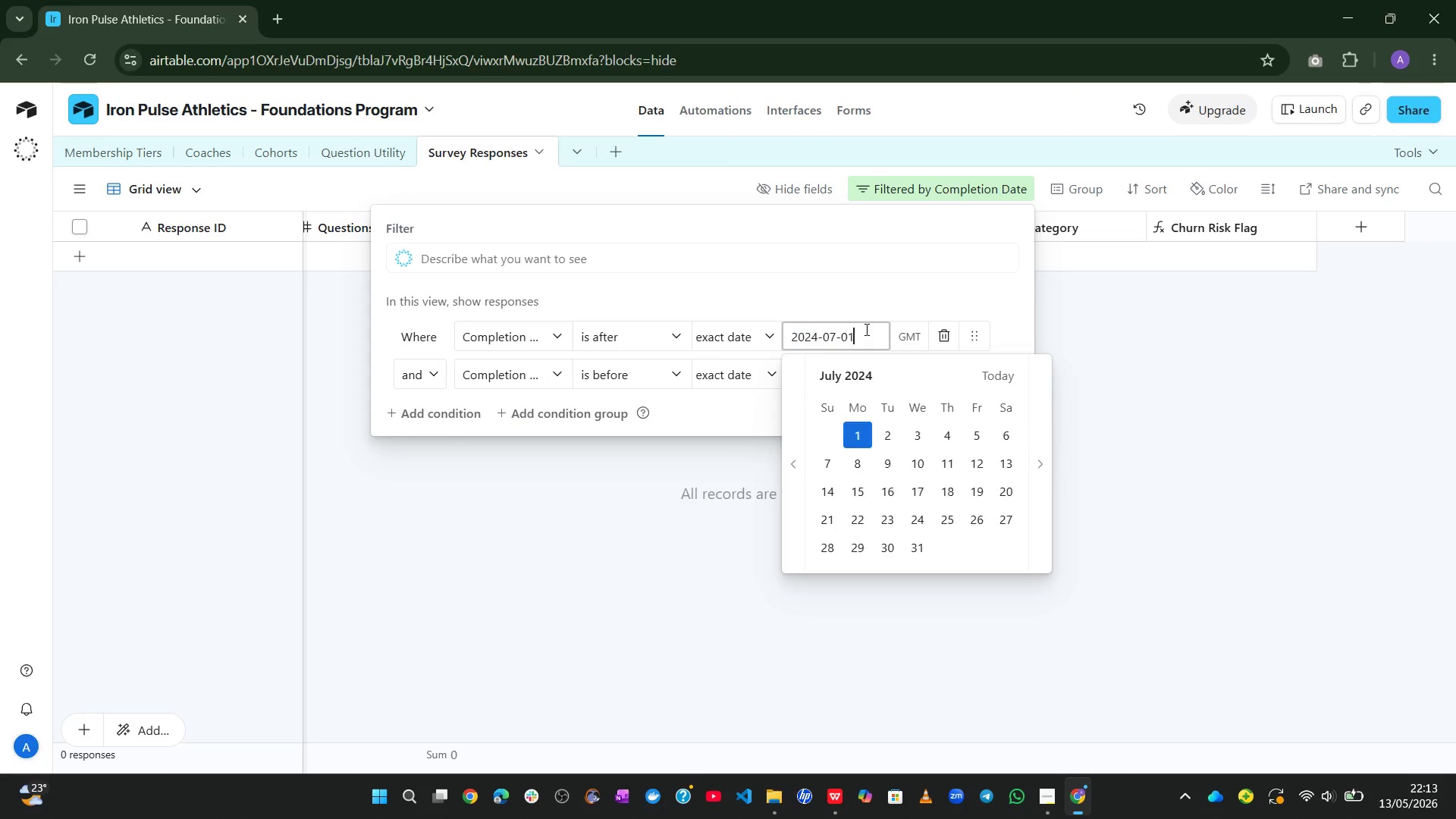 
key(Control+V)
 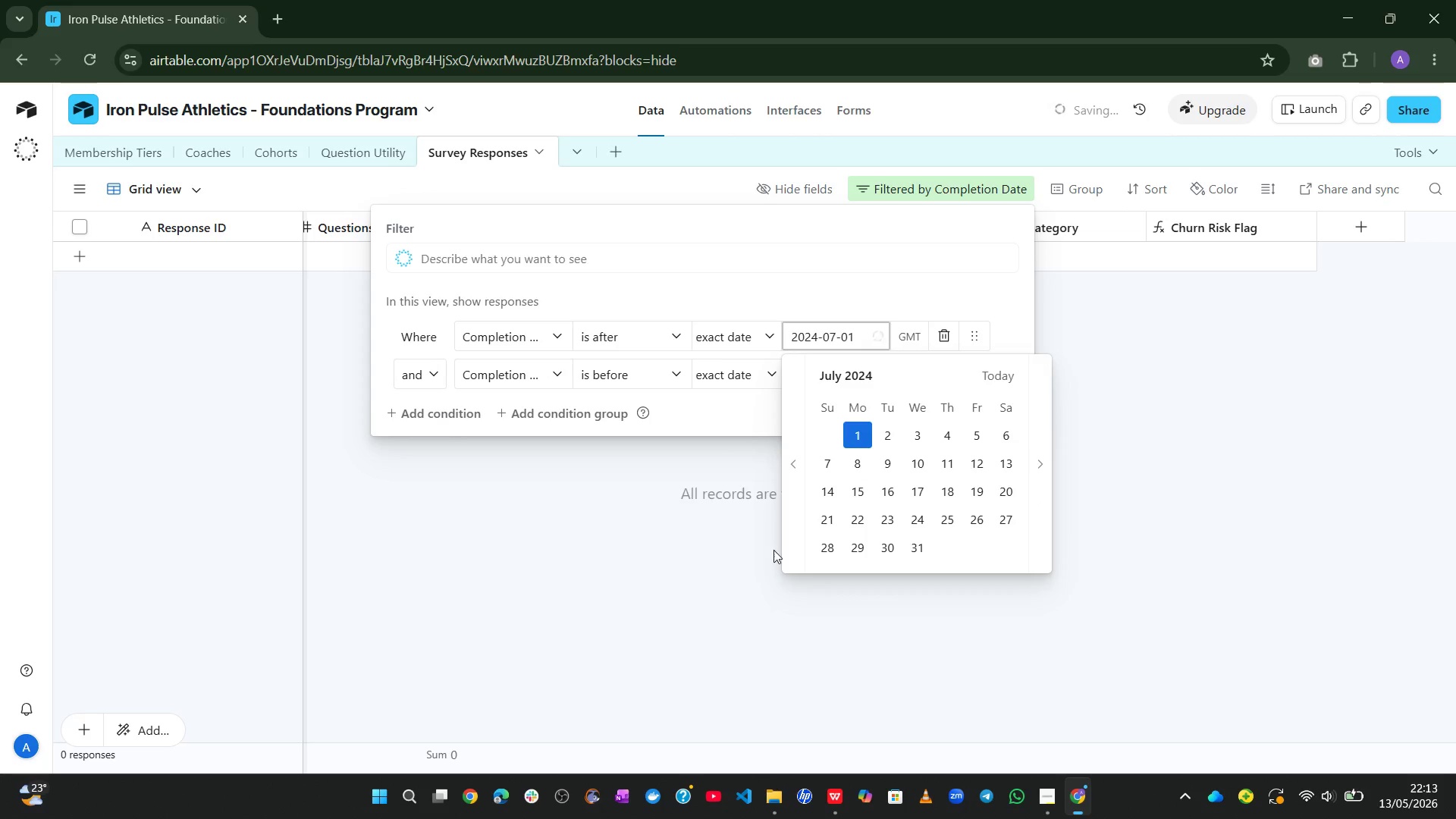 
left_click([757, 582])
 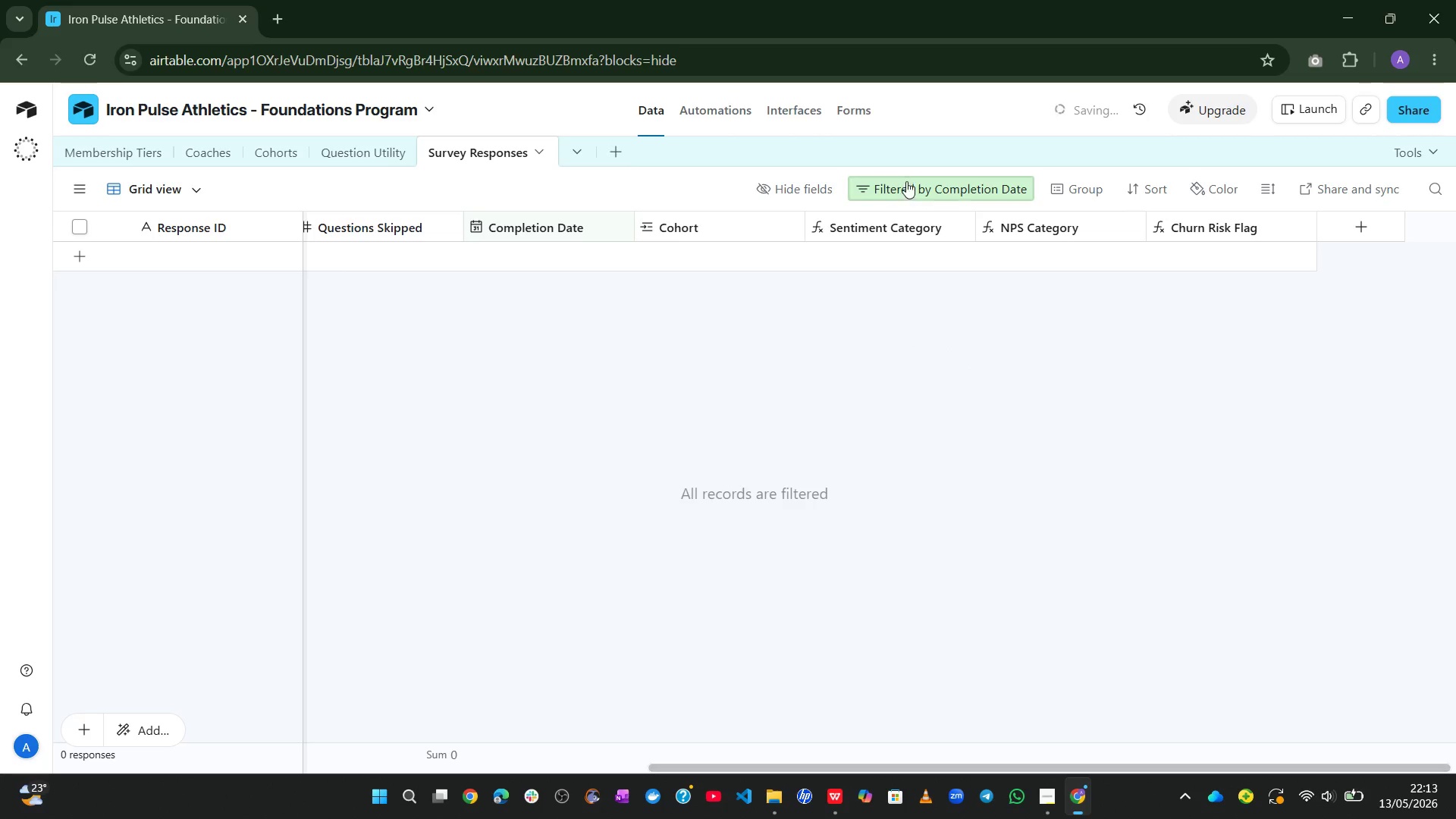 
left_click([906, 180])
 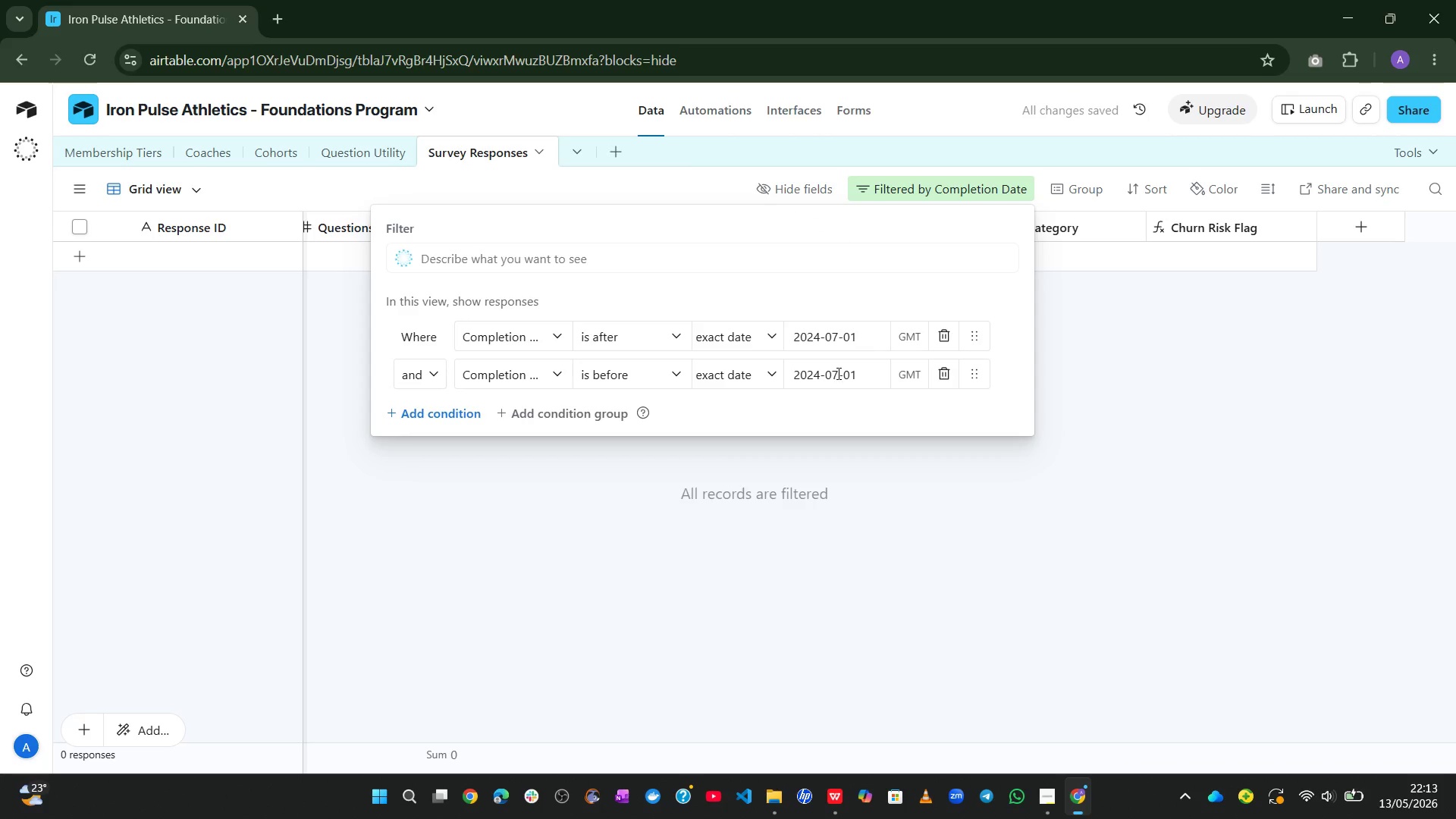 
left_click([835, 376])
 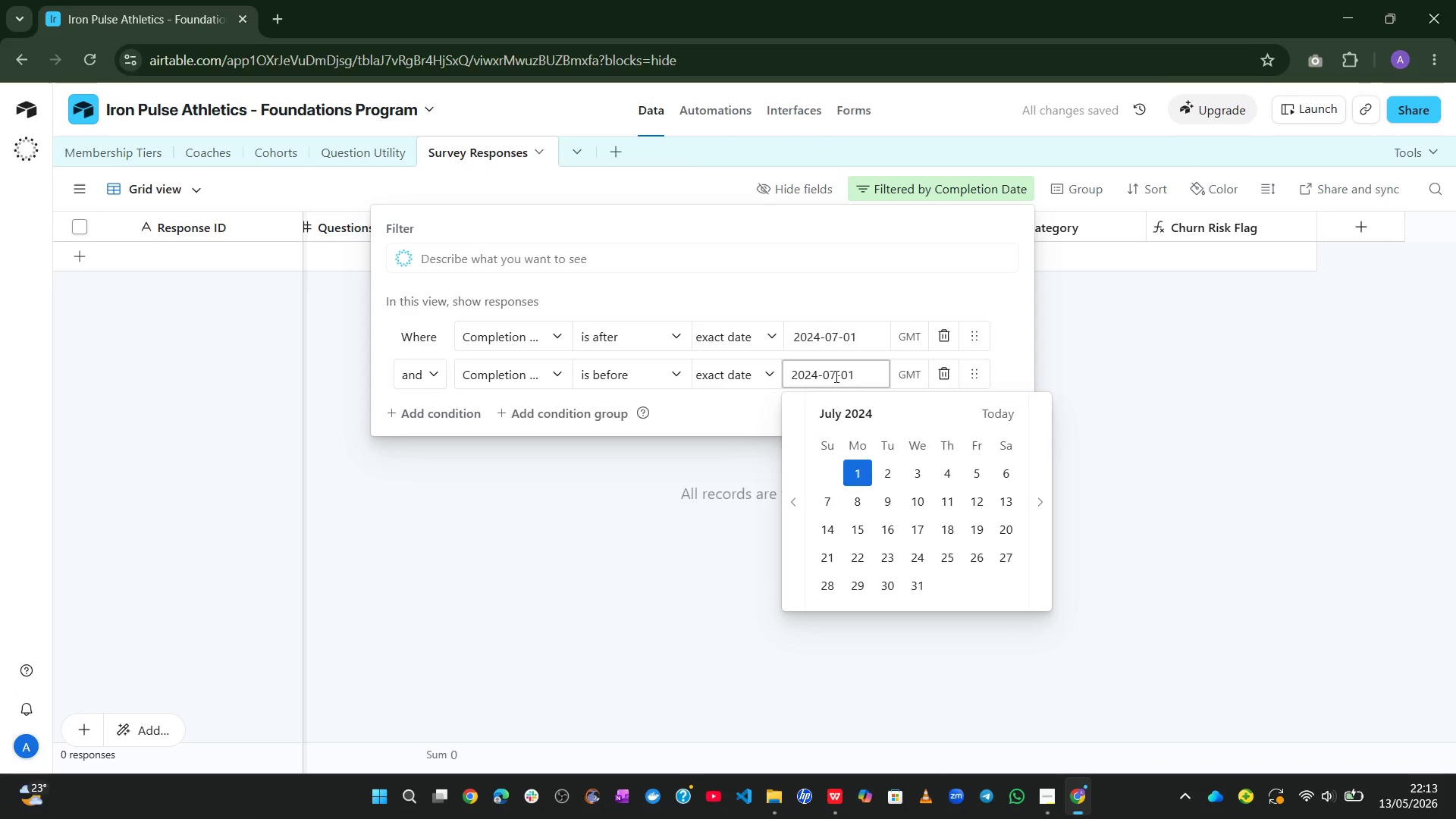 
key(ArrowRight)
 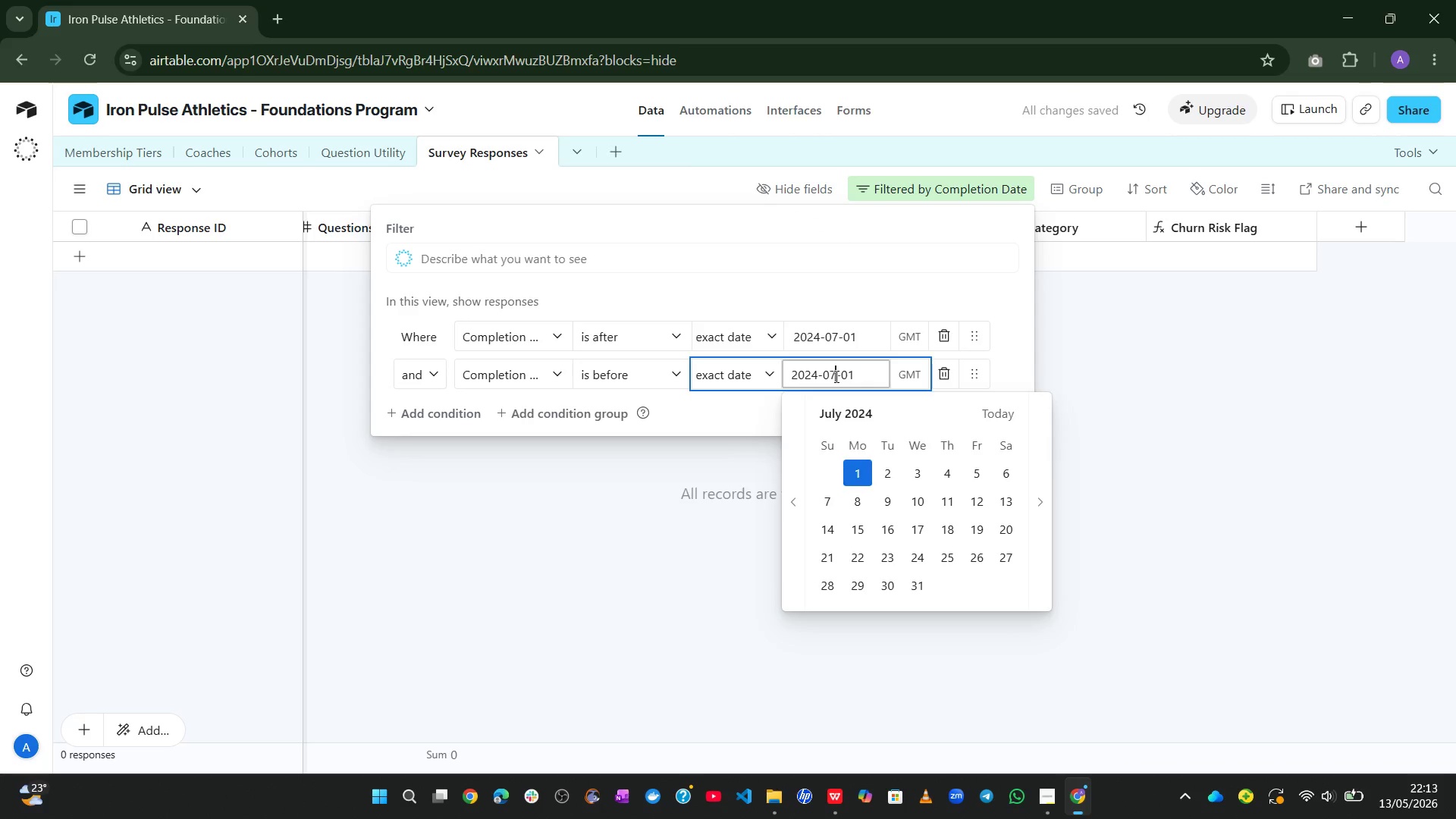 
key(Backspace)
 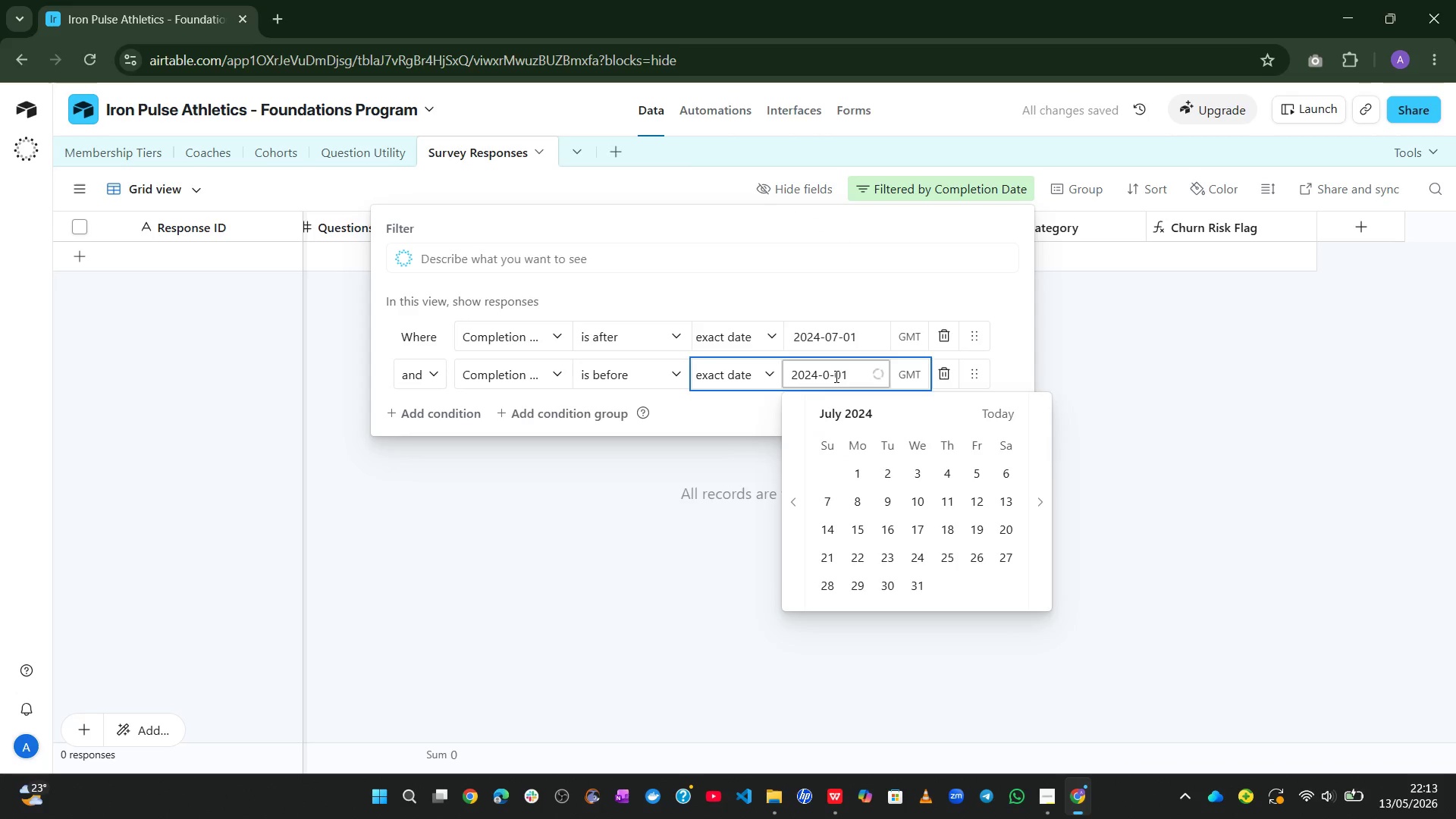 
key(Numpad8)
 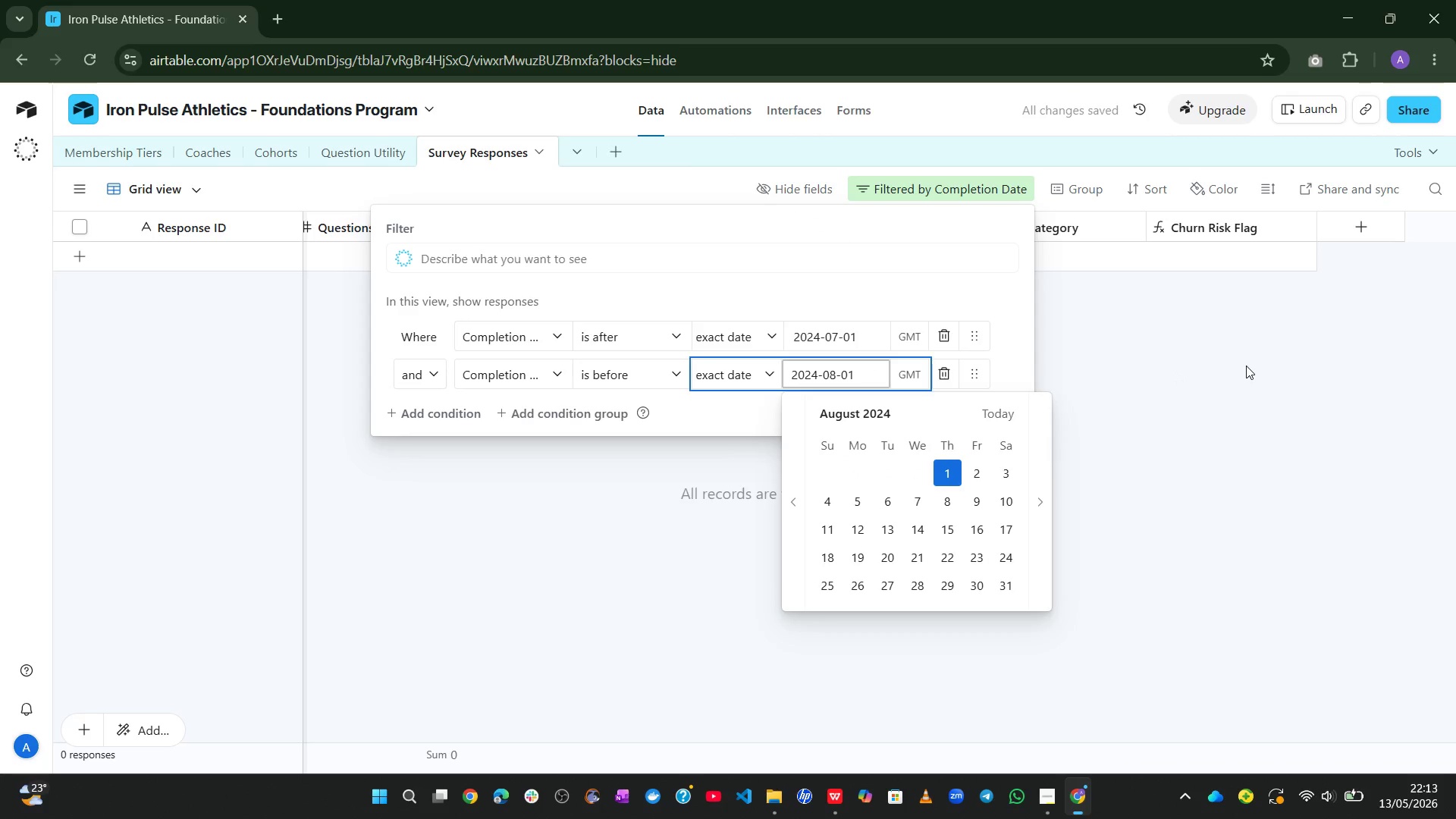 
left_click([1246, 366])
 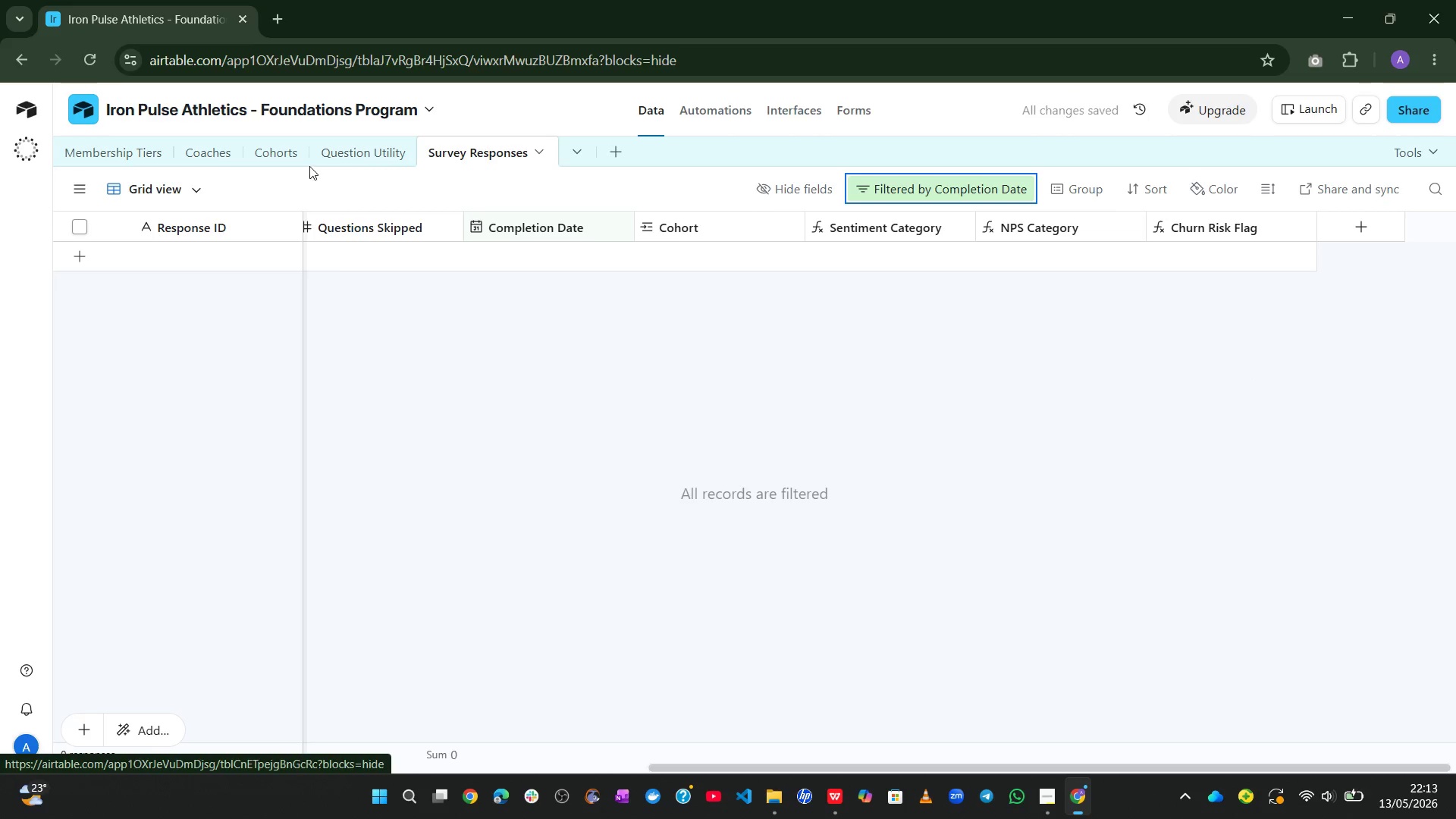 
left_click([279, 152])
 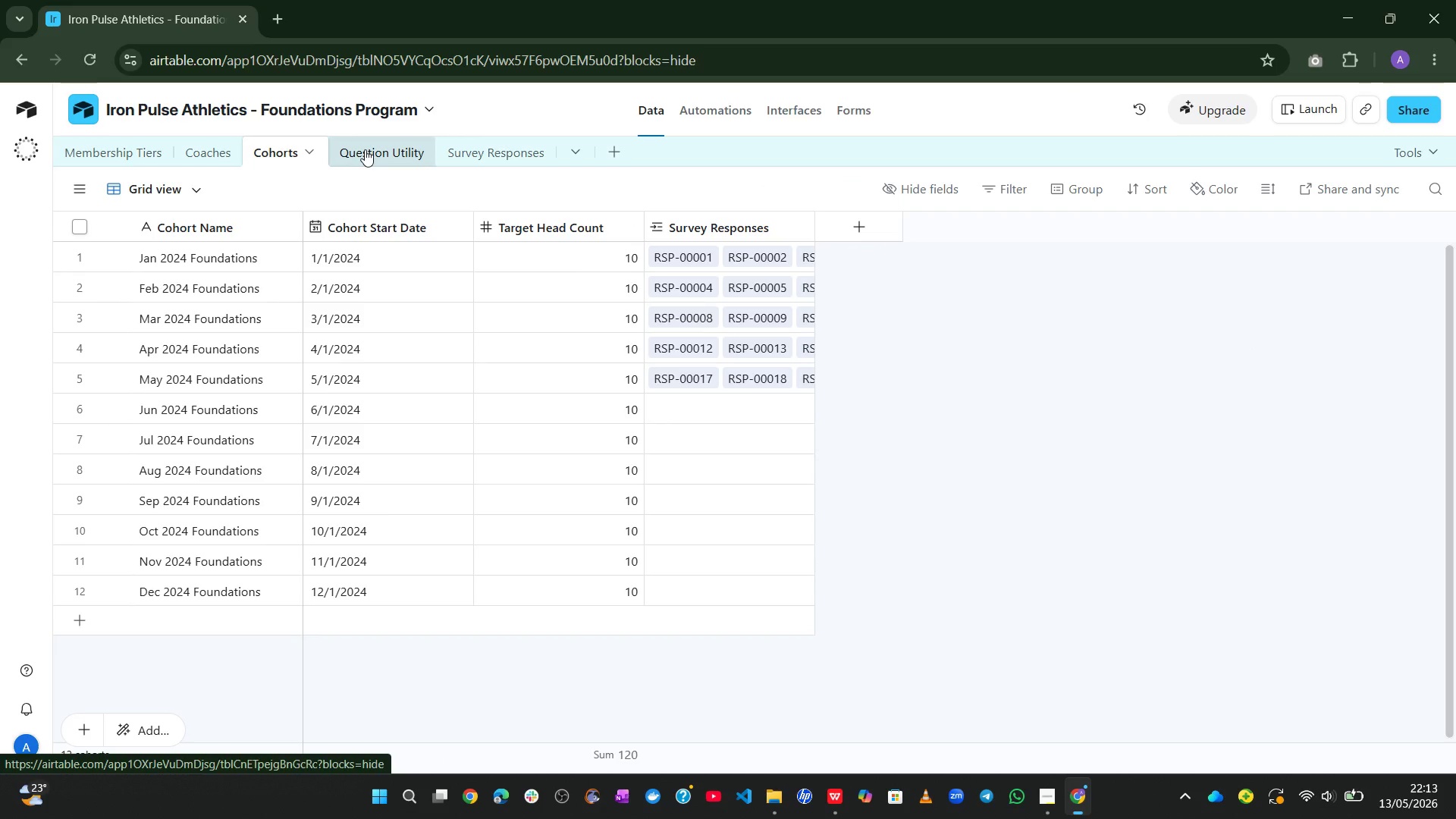 
wait(7.94)
 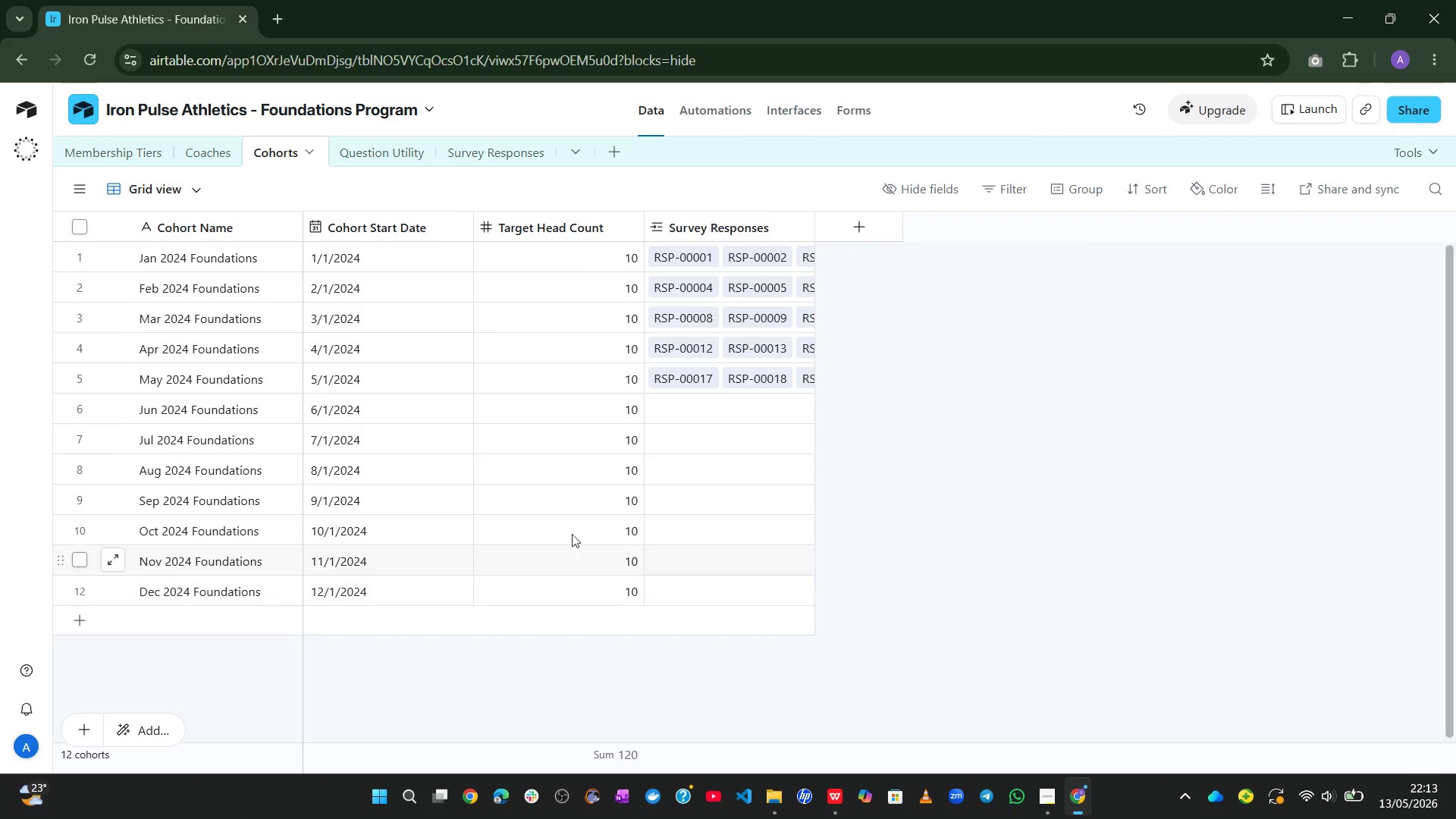 
left_click([471, 144])
 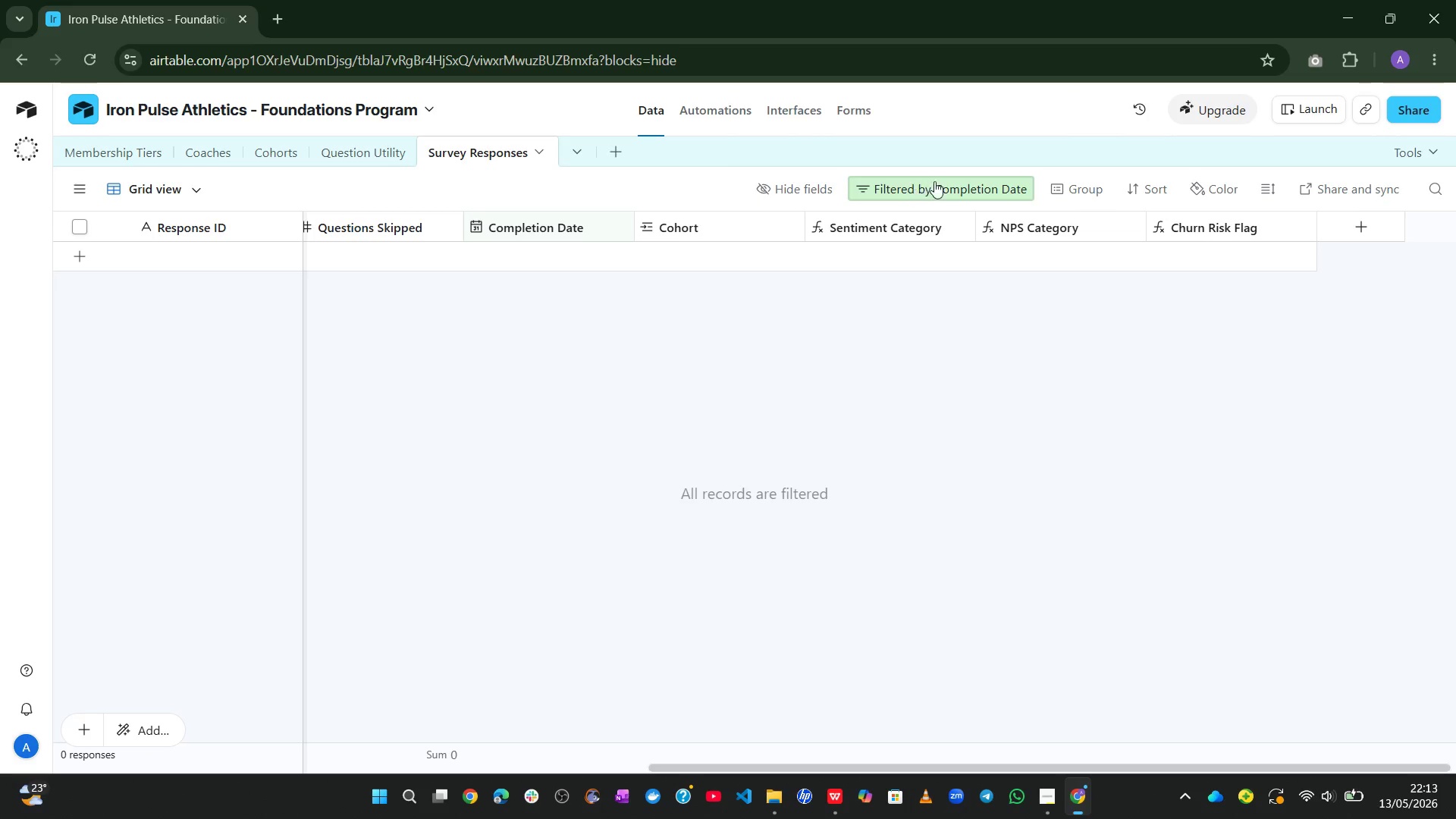 
left_click([938, 180])
 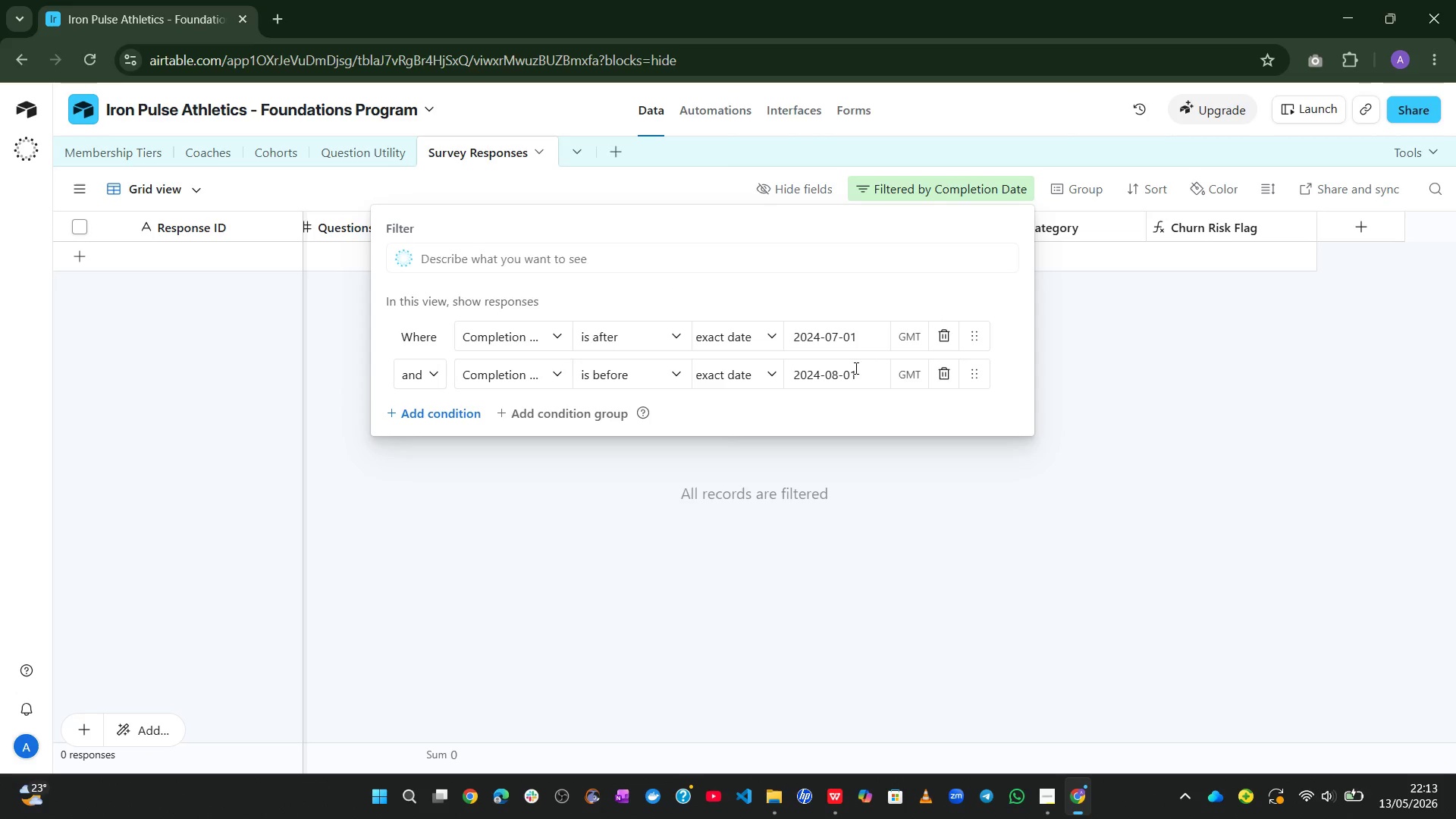 
left_click([854, 371])
 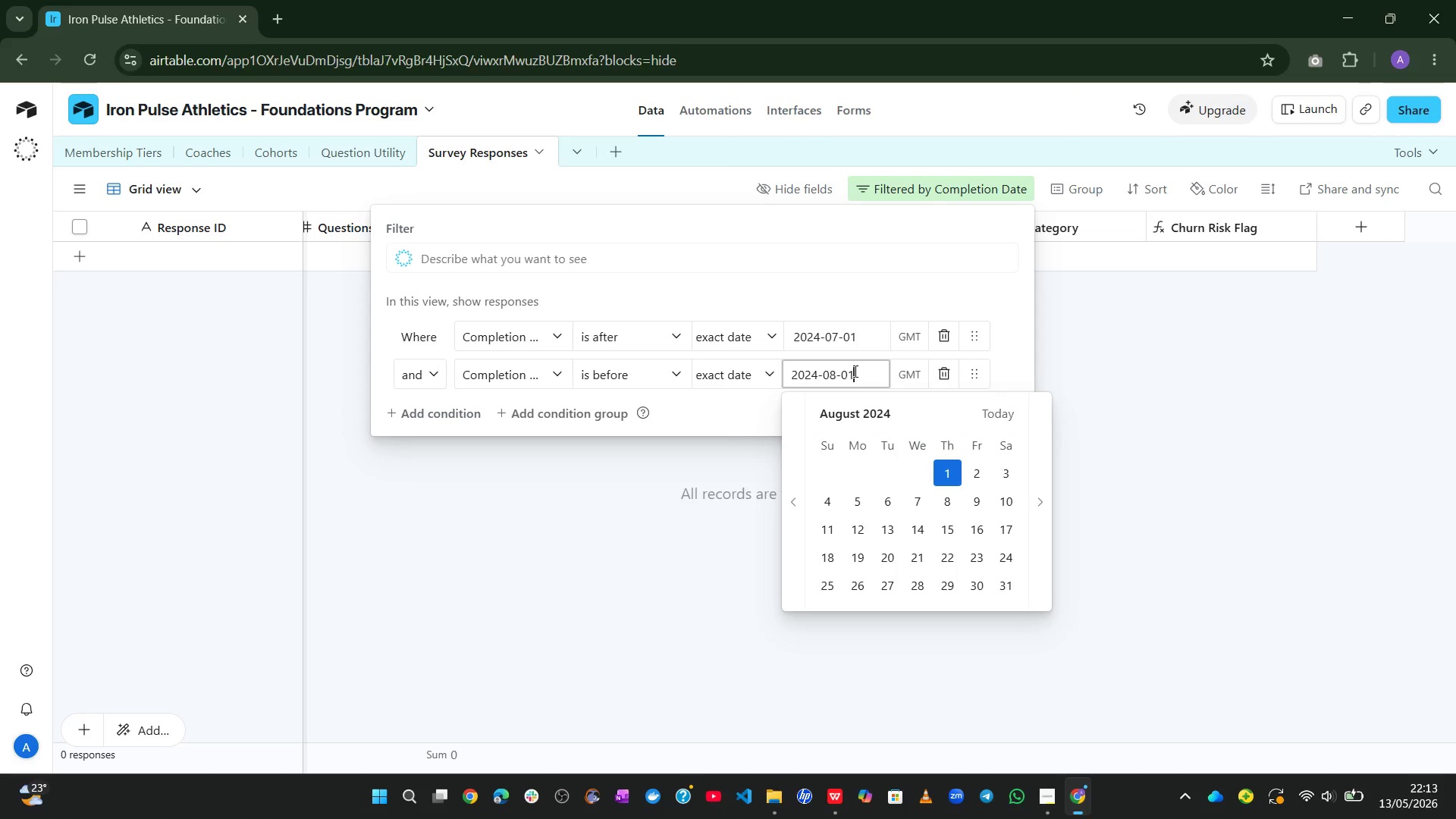 
key(Control+A)
 